 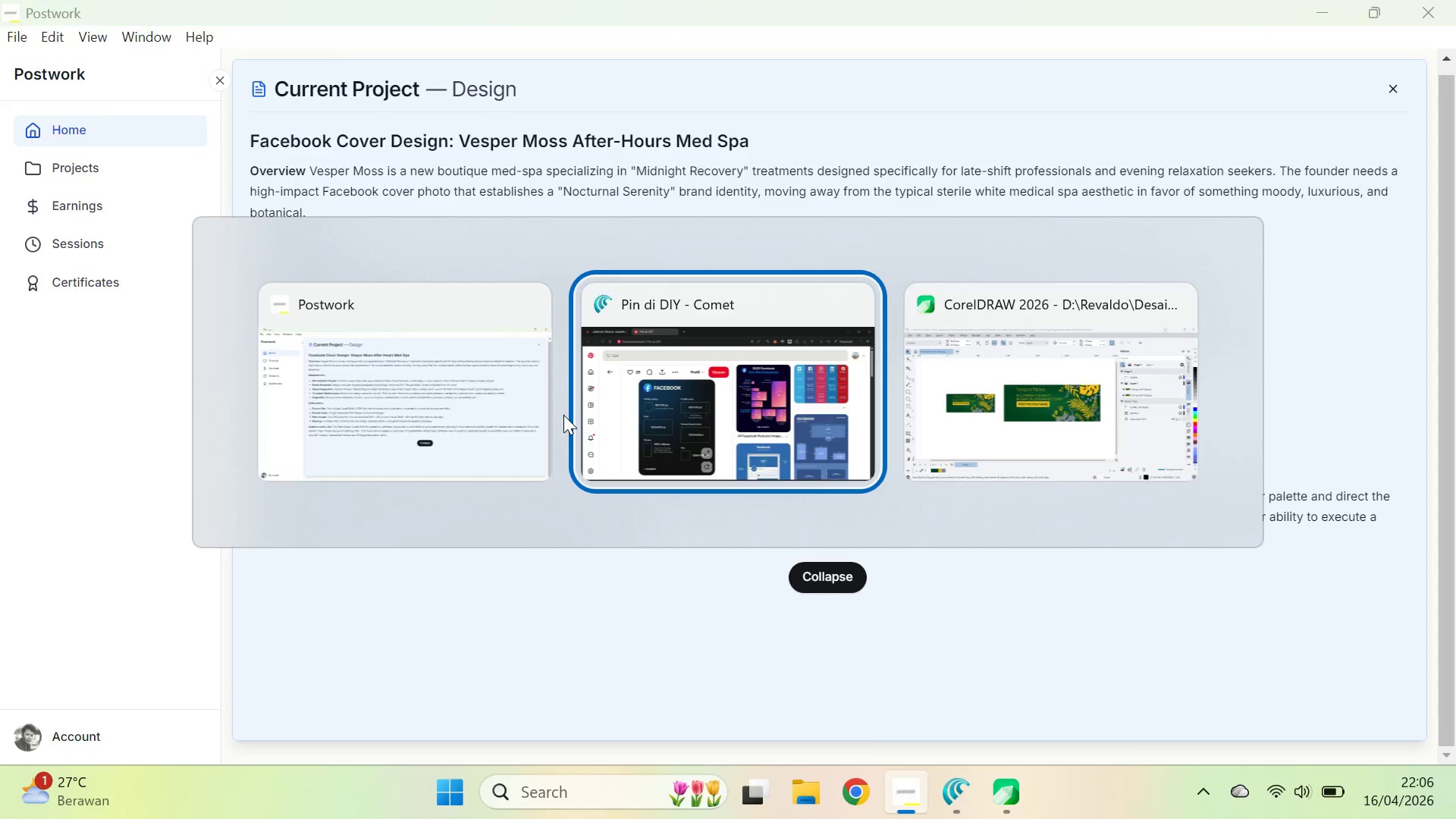 
key(Alt+Tab)
 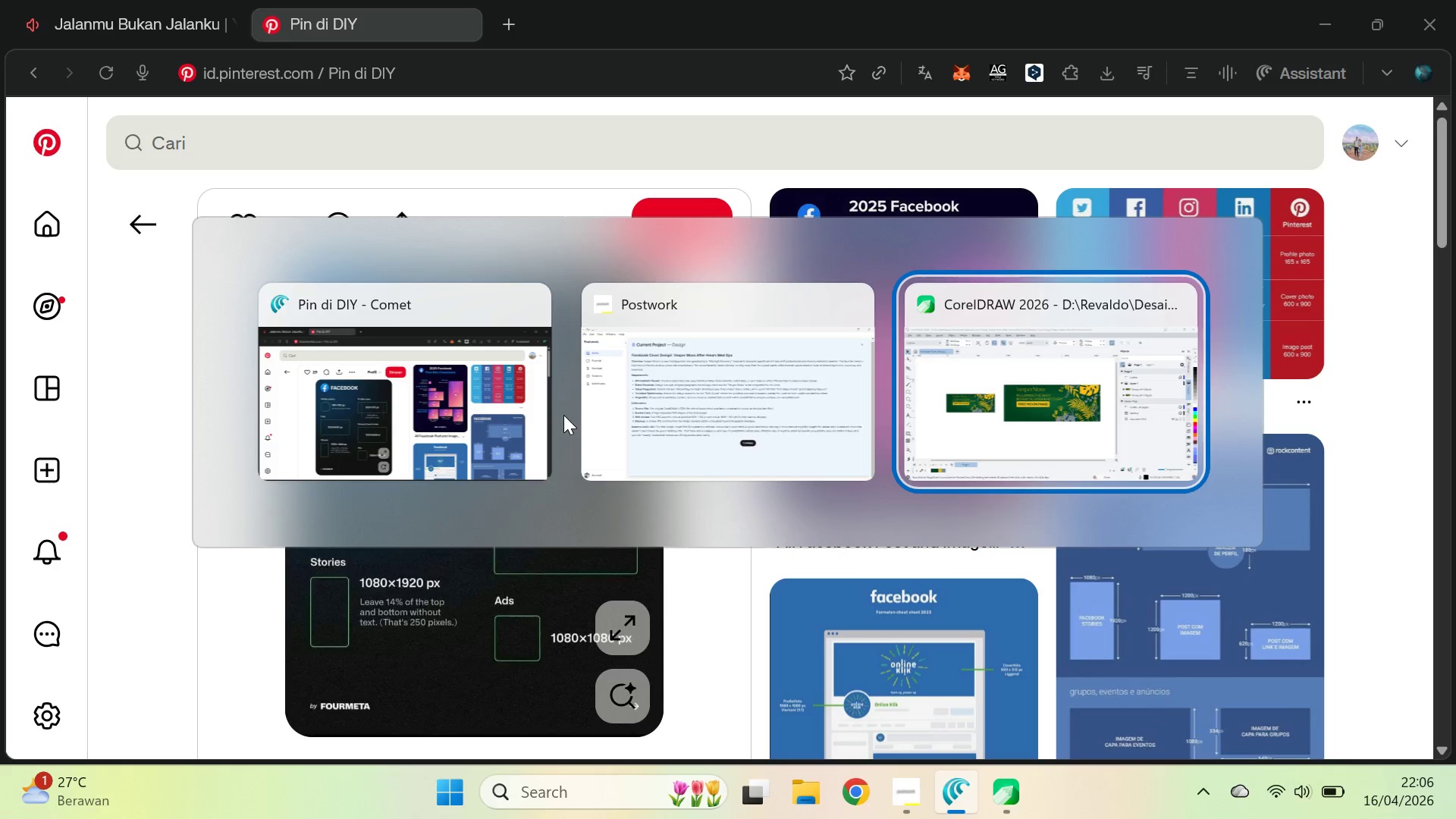 
key(Alt+Tab)
 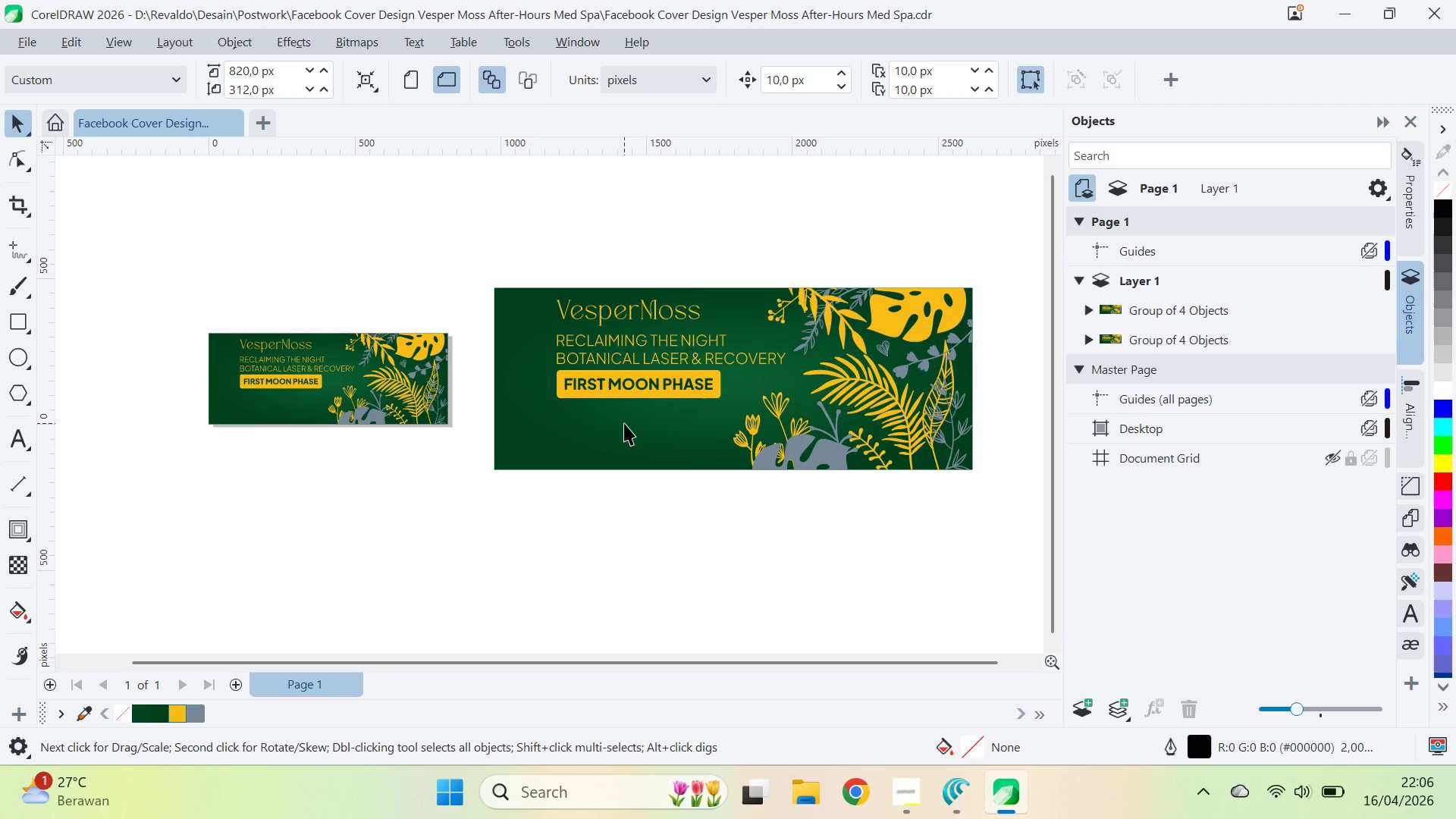 
key(Meta+Shift+S)
 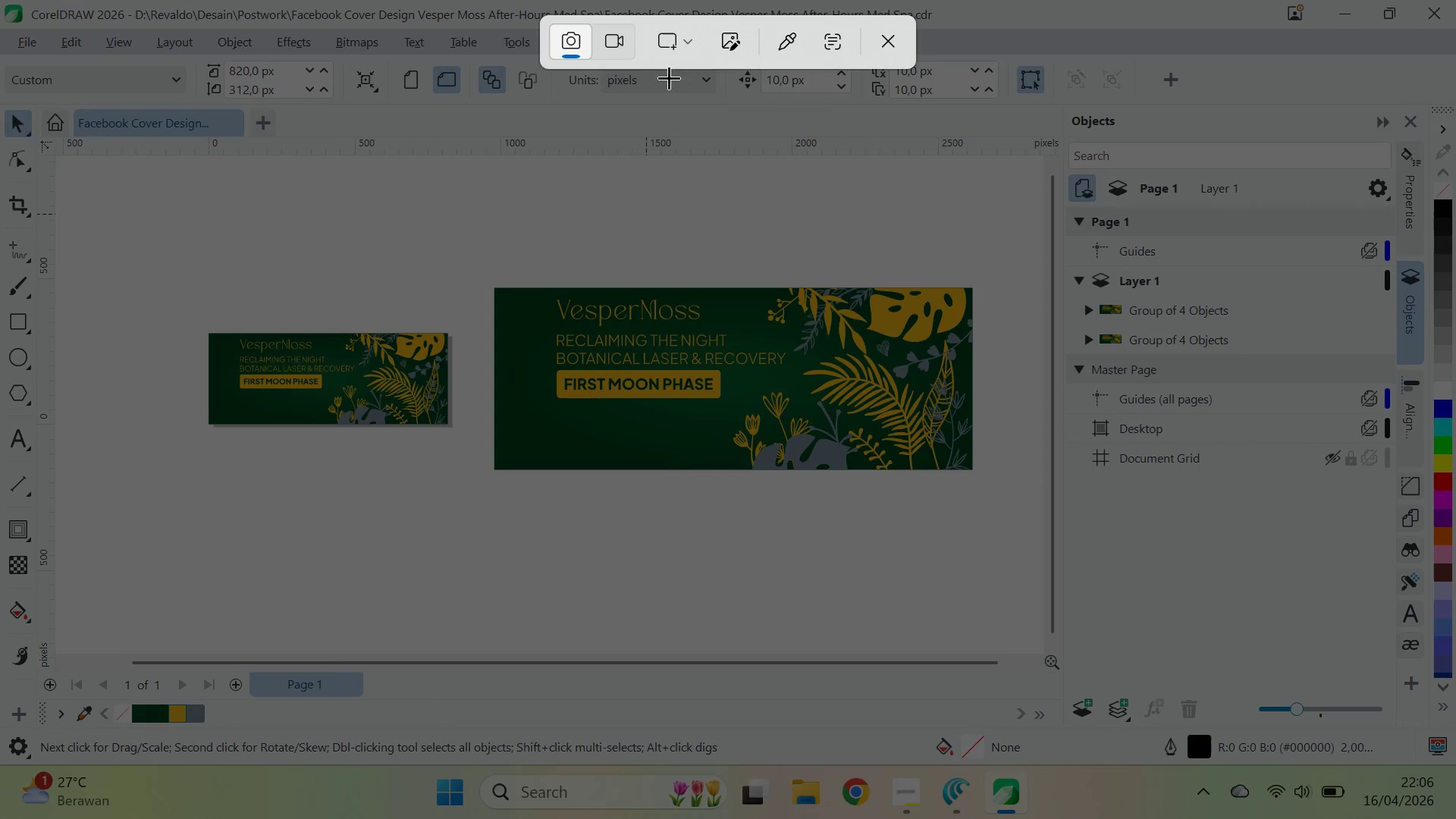 
left_click([681, 34])
 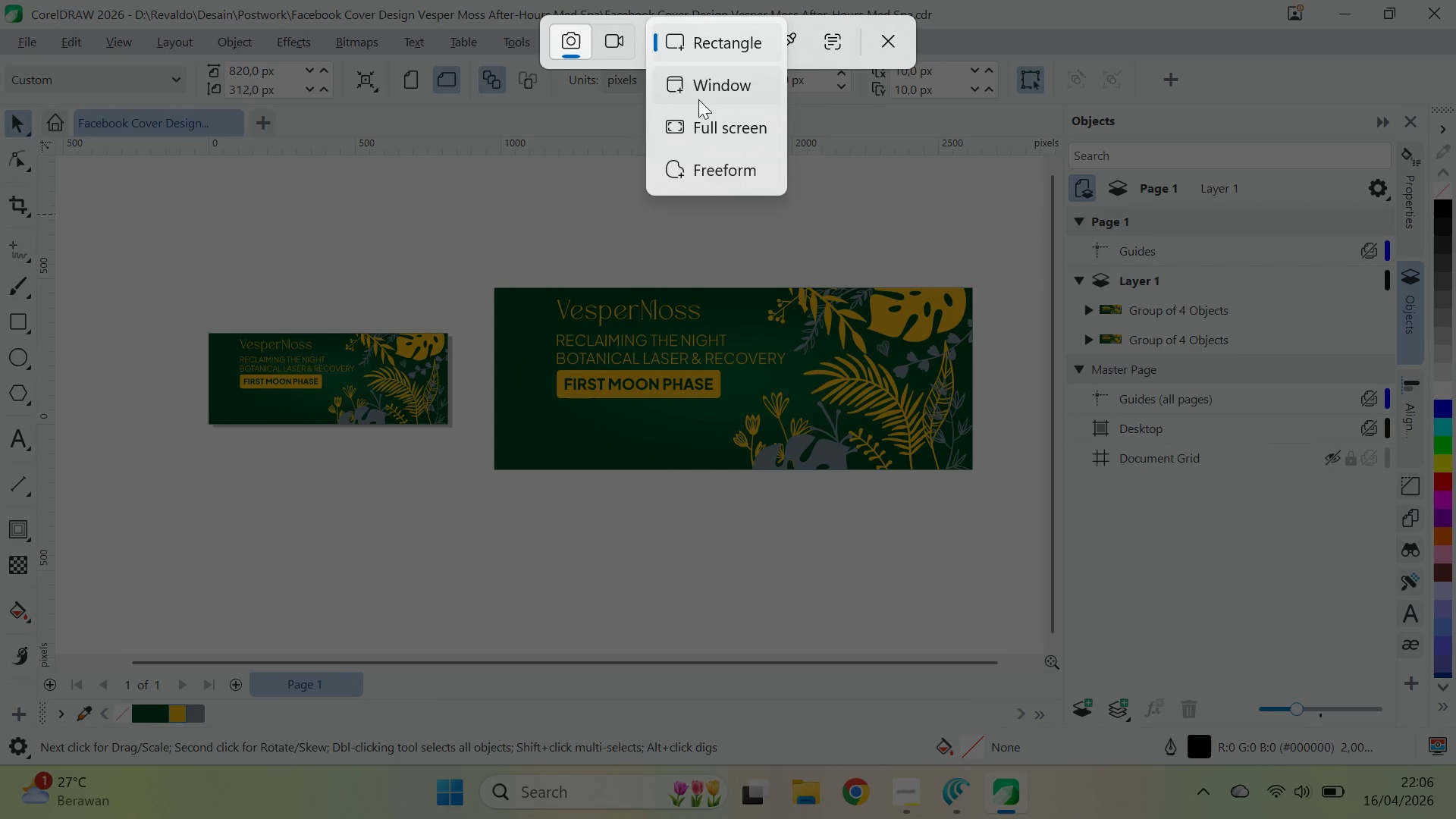 
left_click([698, 99])
 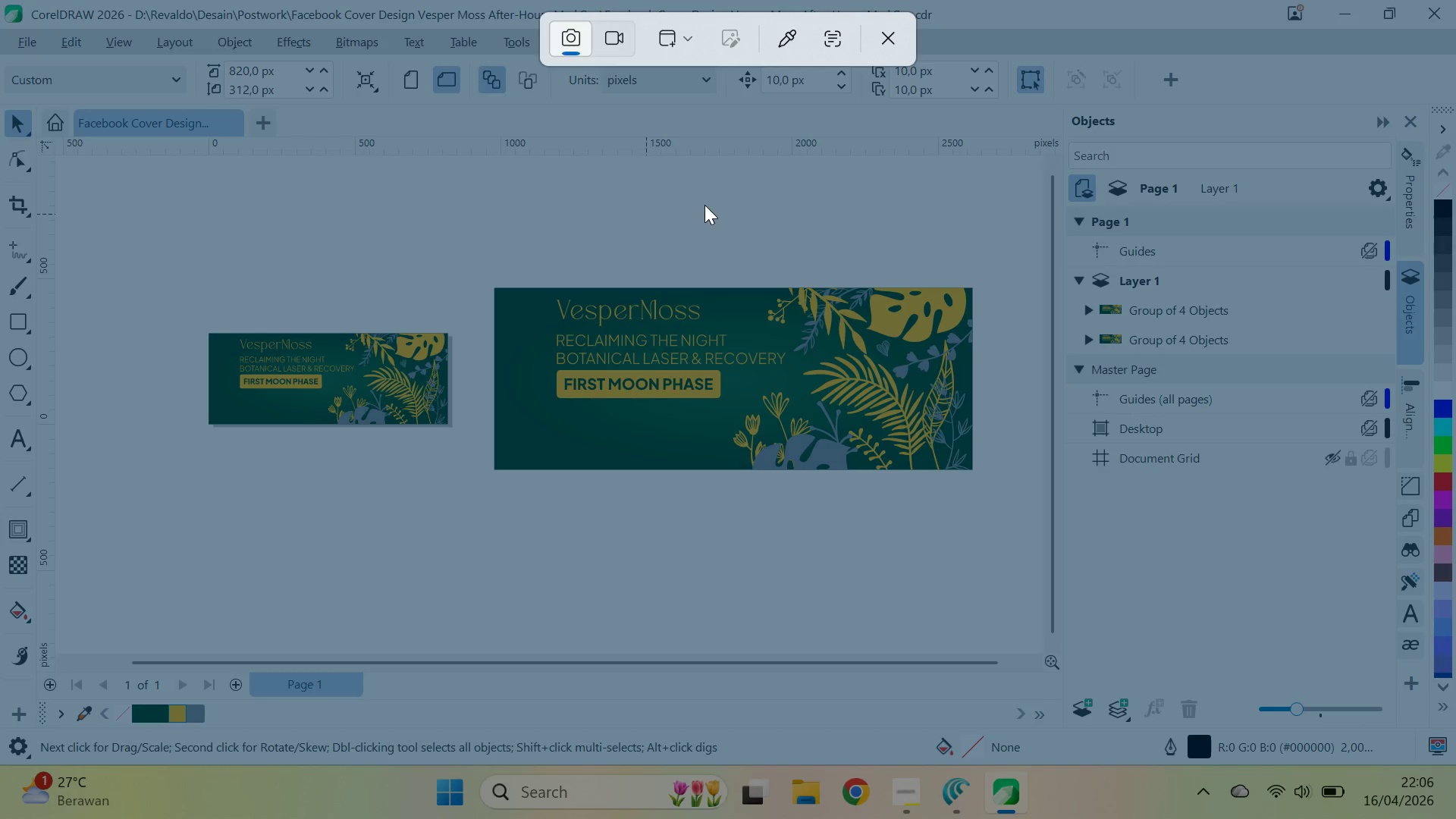 
key(Alt+Tab)
 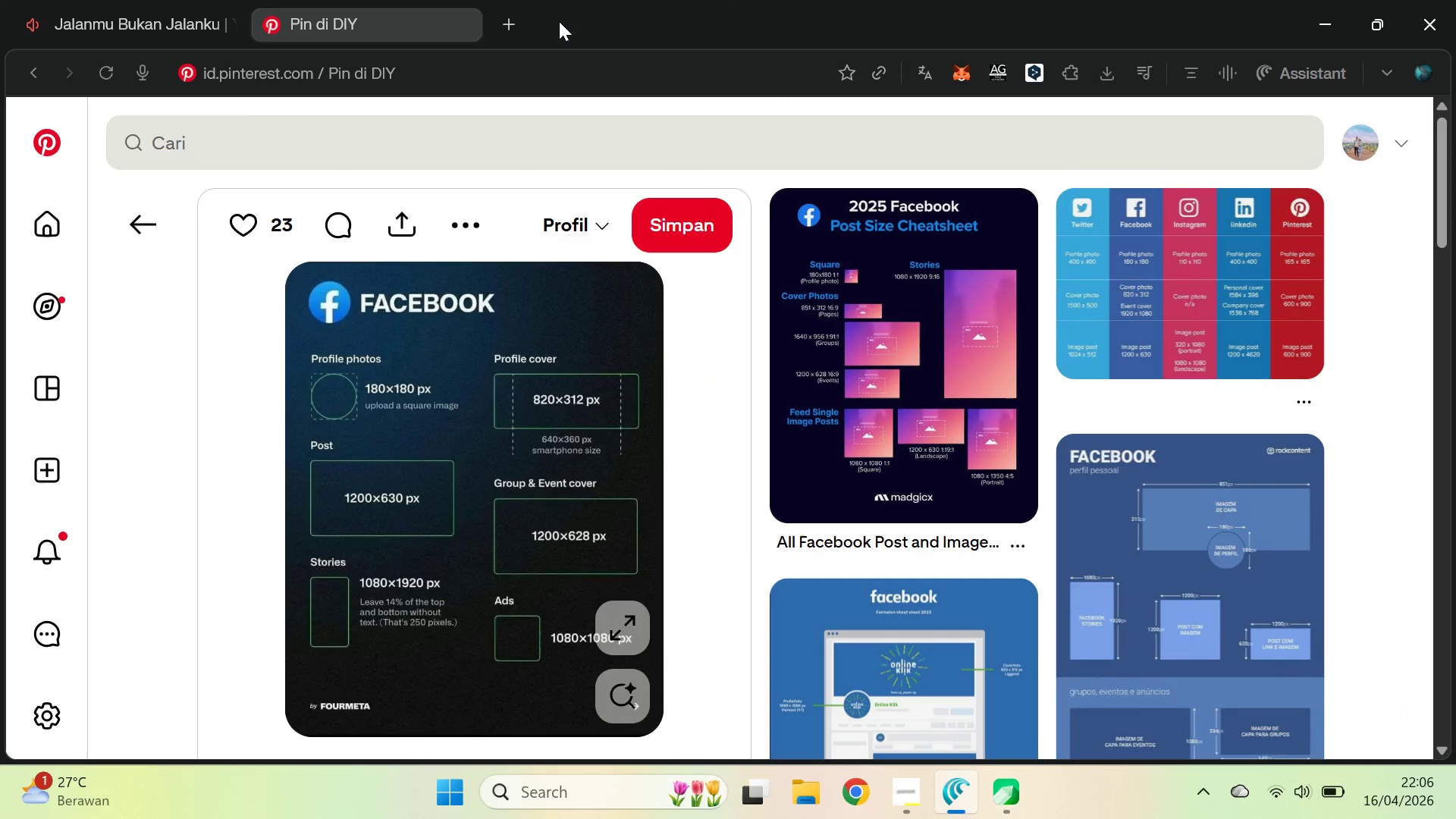 
left_click([510, 21])
 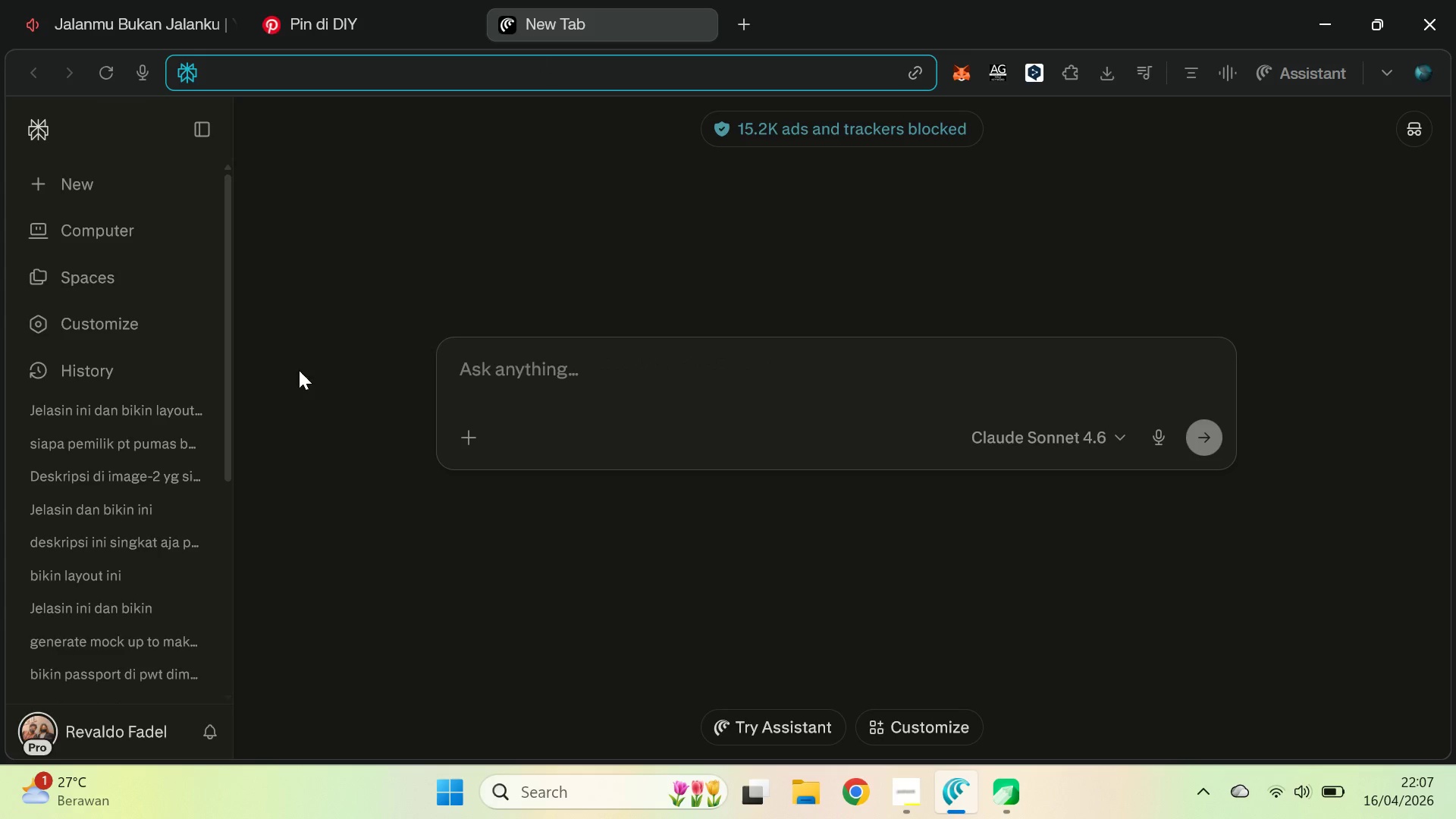 
left_click([137, 411])
 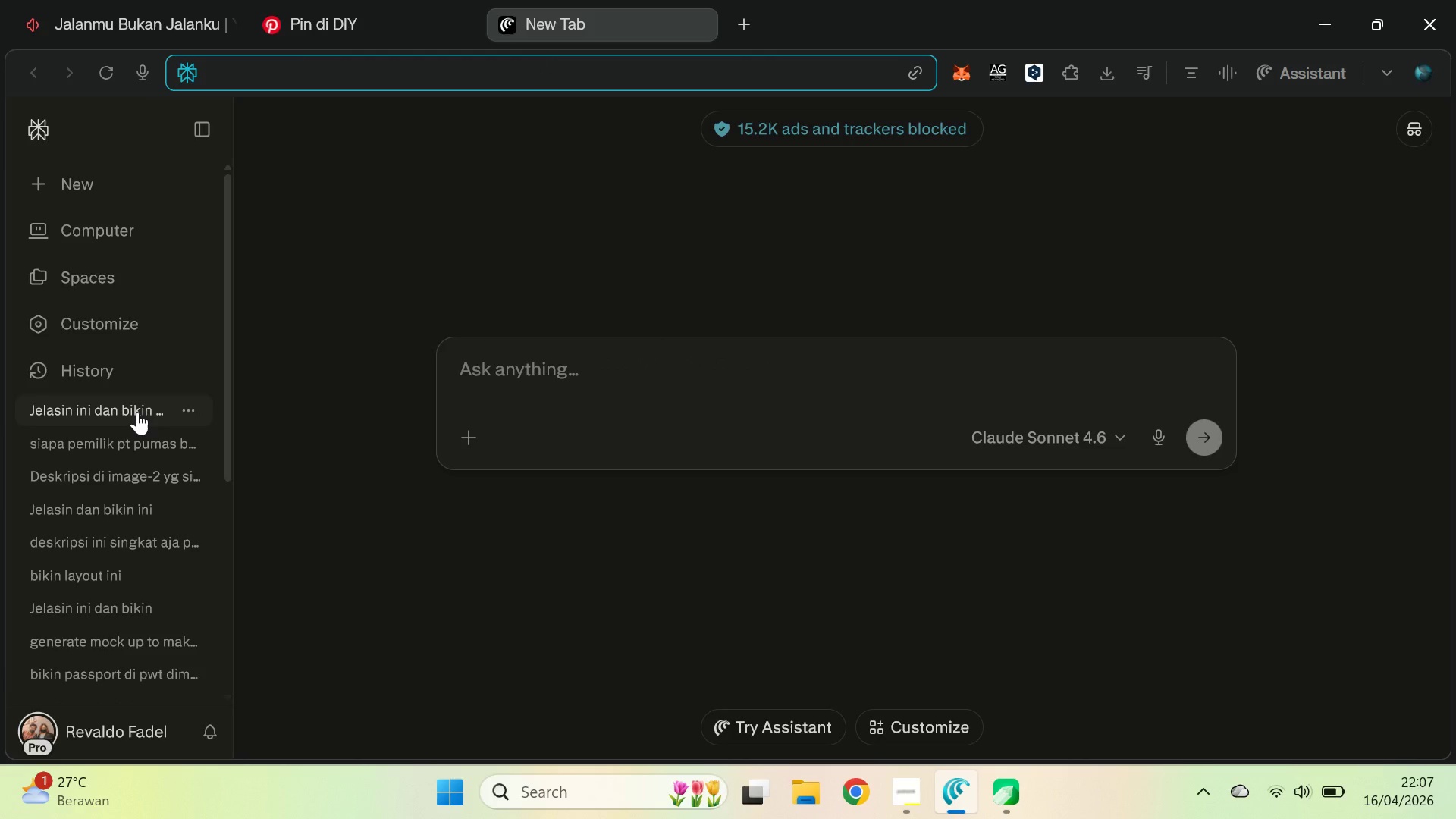 
left_click([185, 0])
 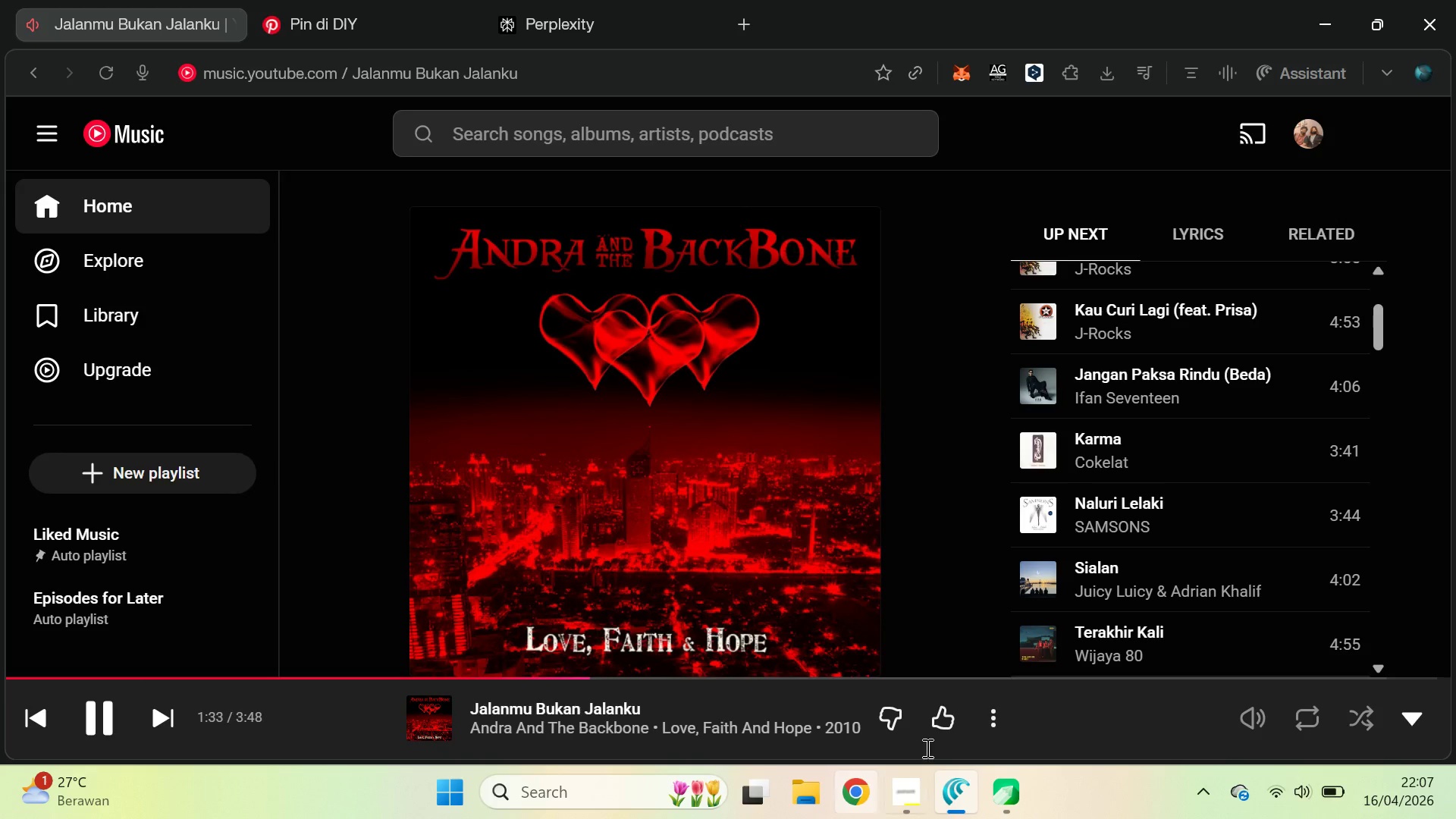 
scroll: coordinate [1199, 563], scroll_direction: down, amount: 2.0
 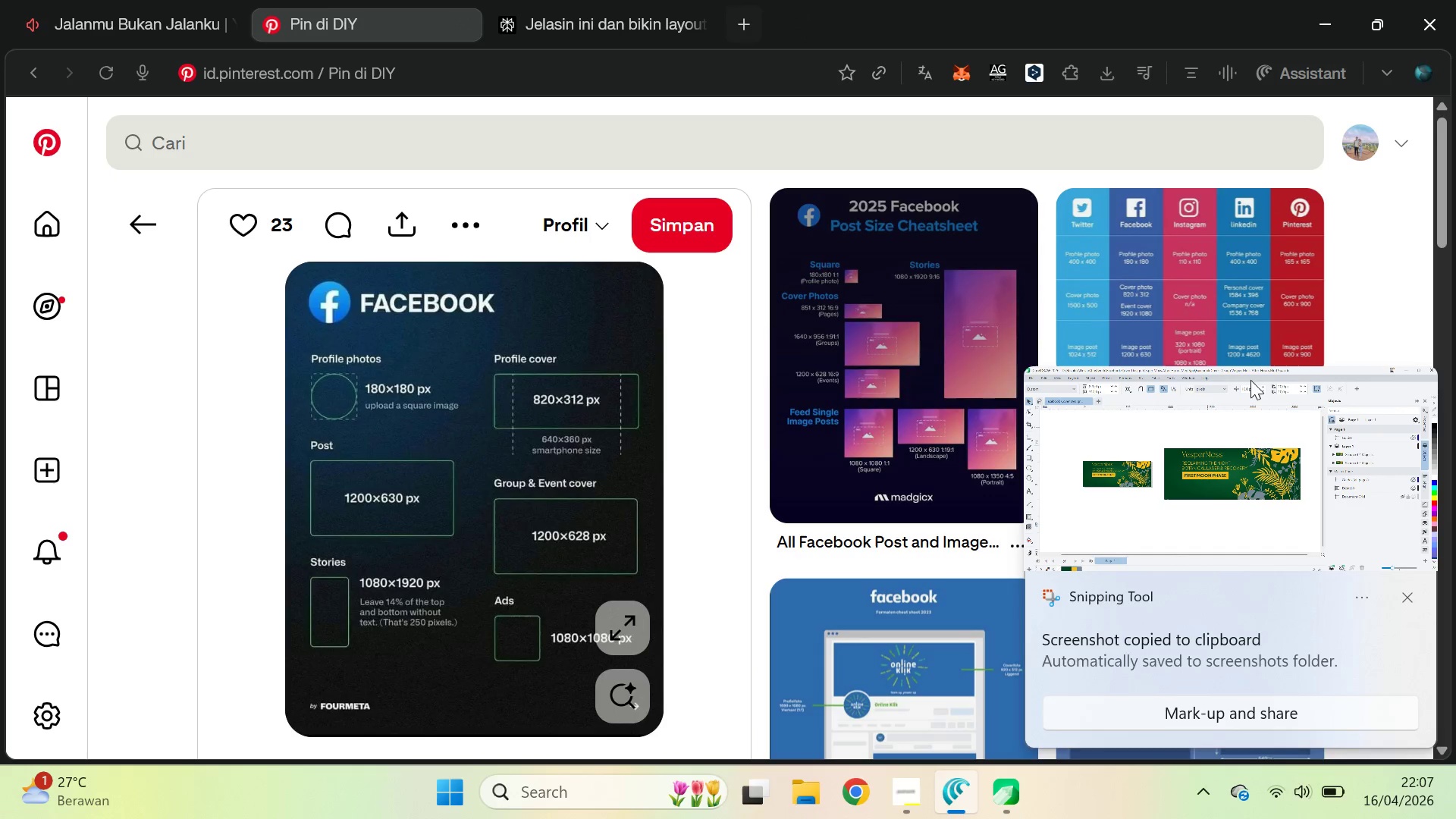 
left_click([1407, 595])
 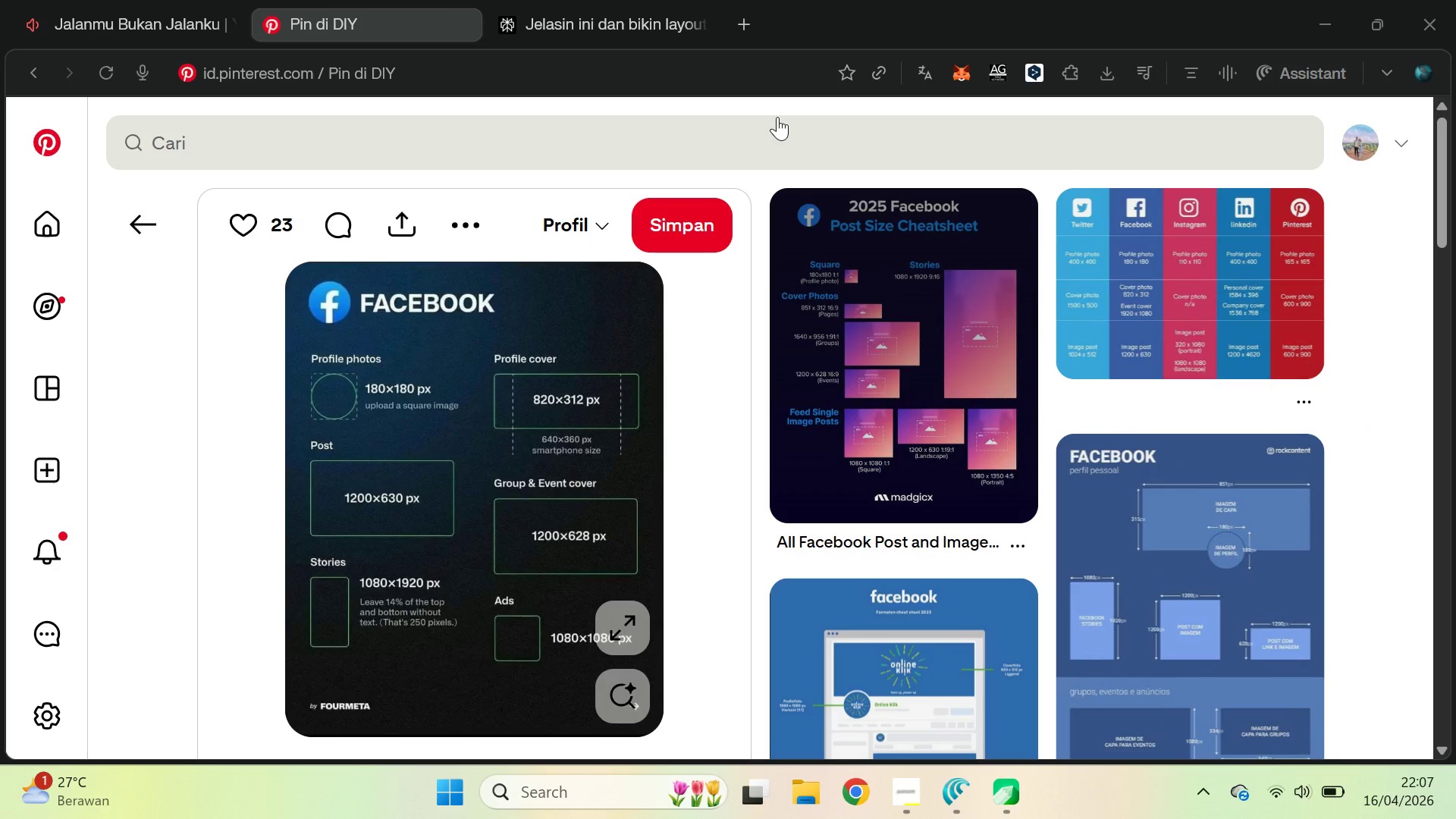 
left_click([655, 0])
 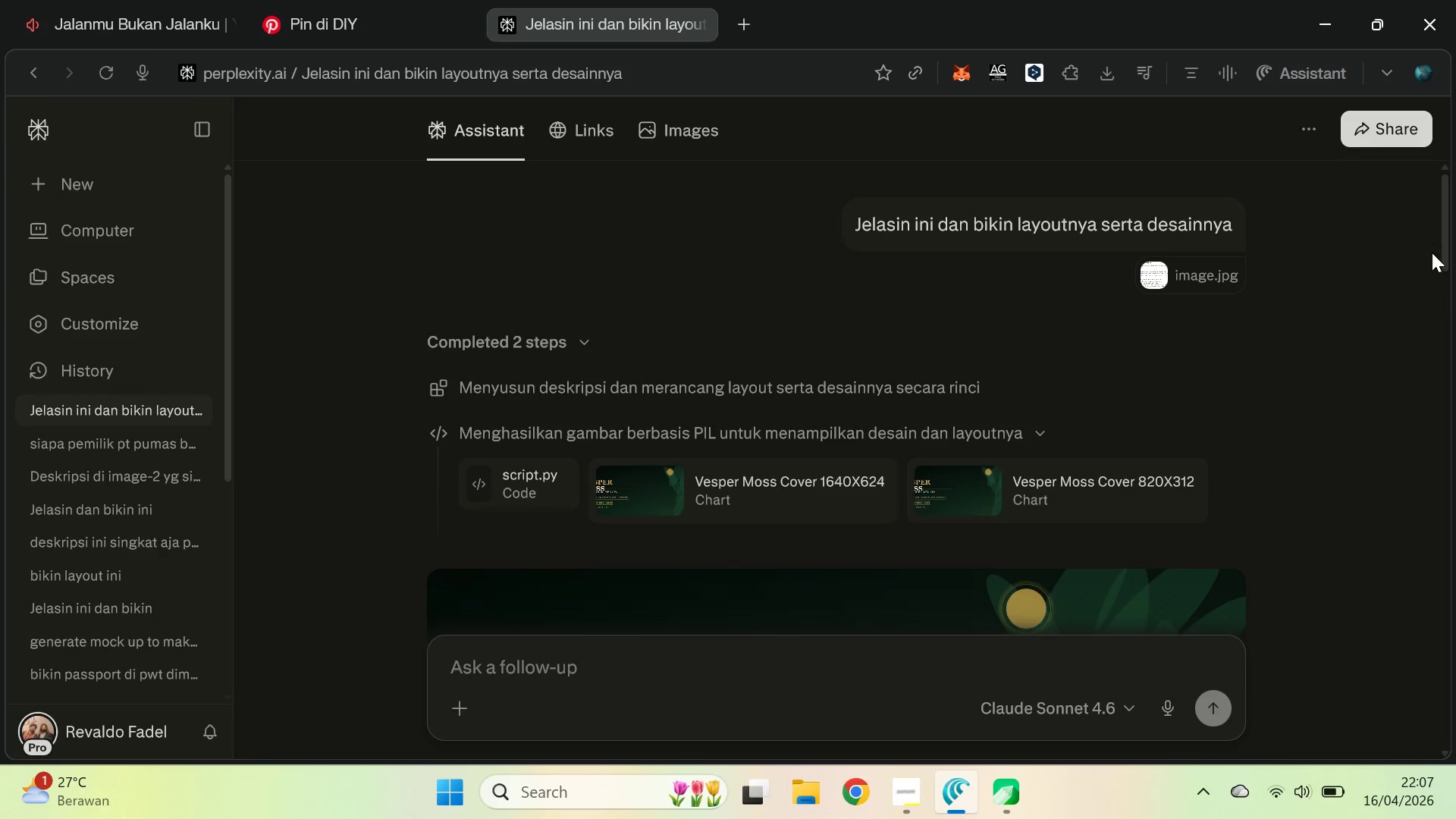 
left_click_drag(start_coordinate=[1441, 220], to_coordinate=[1404, 675])
 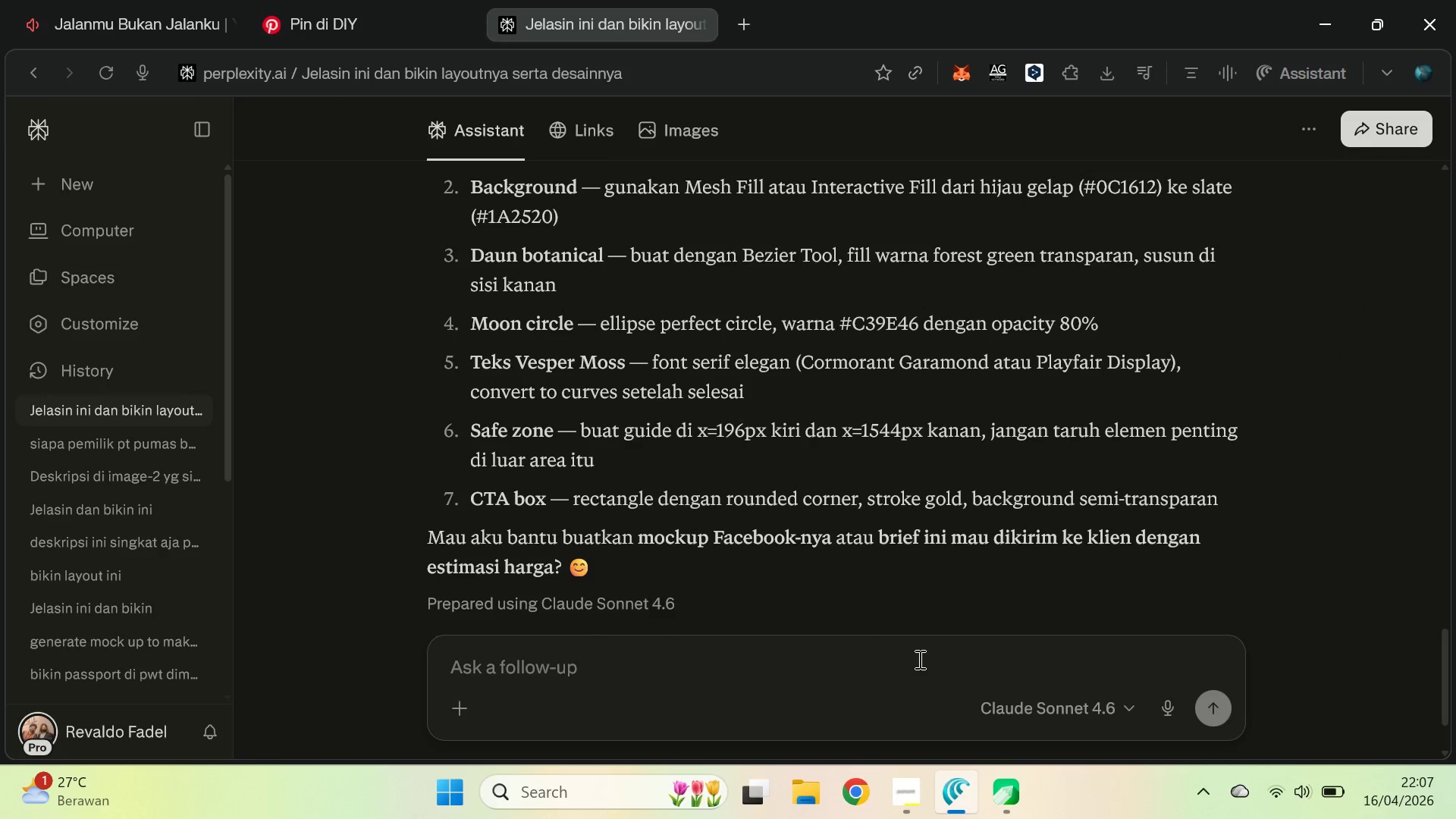 
key(Control+ControlLeft)
 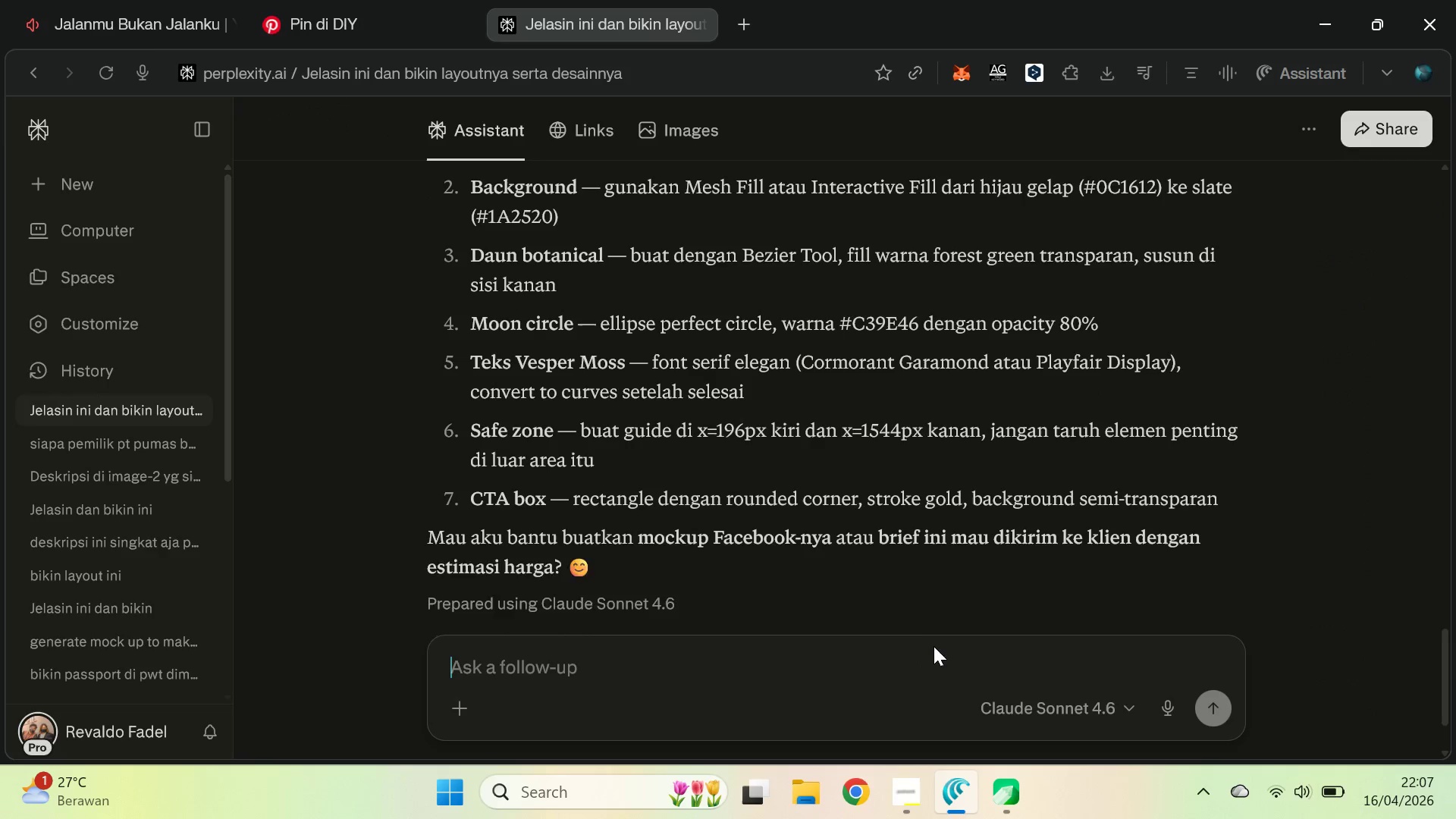 
key(Control+V)
 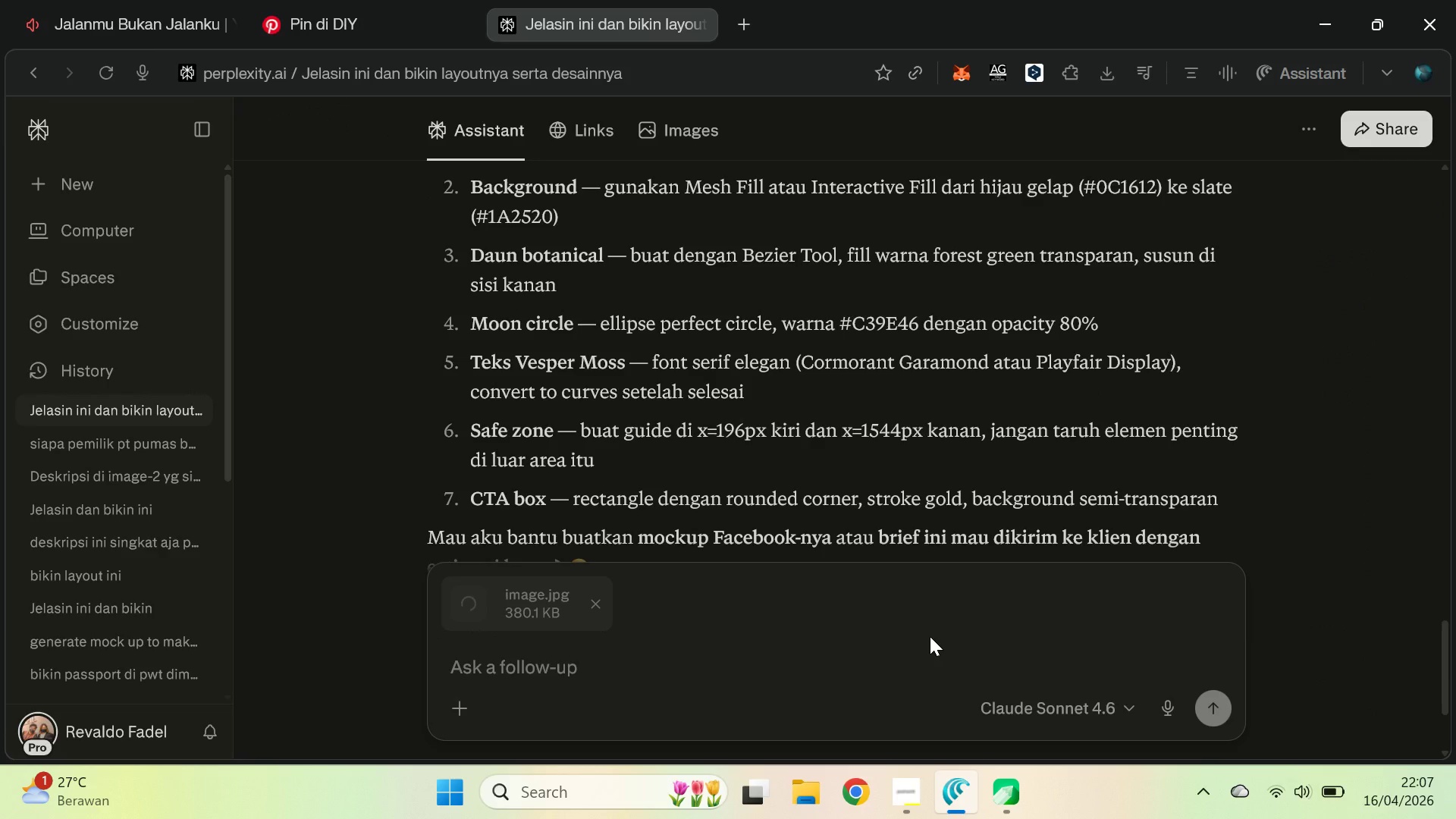 
type(review ini yg aku buat )
key(Backspace)
 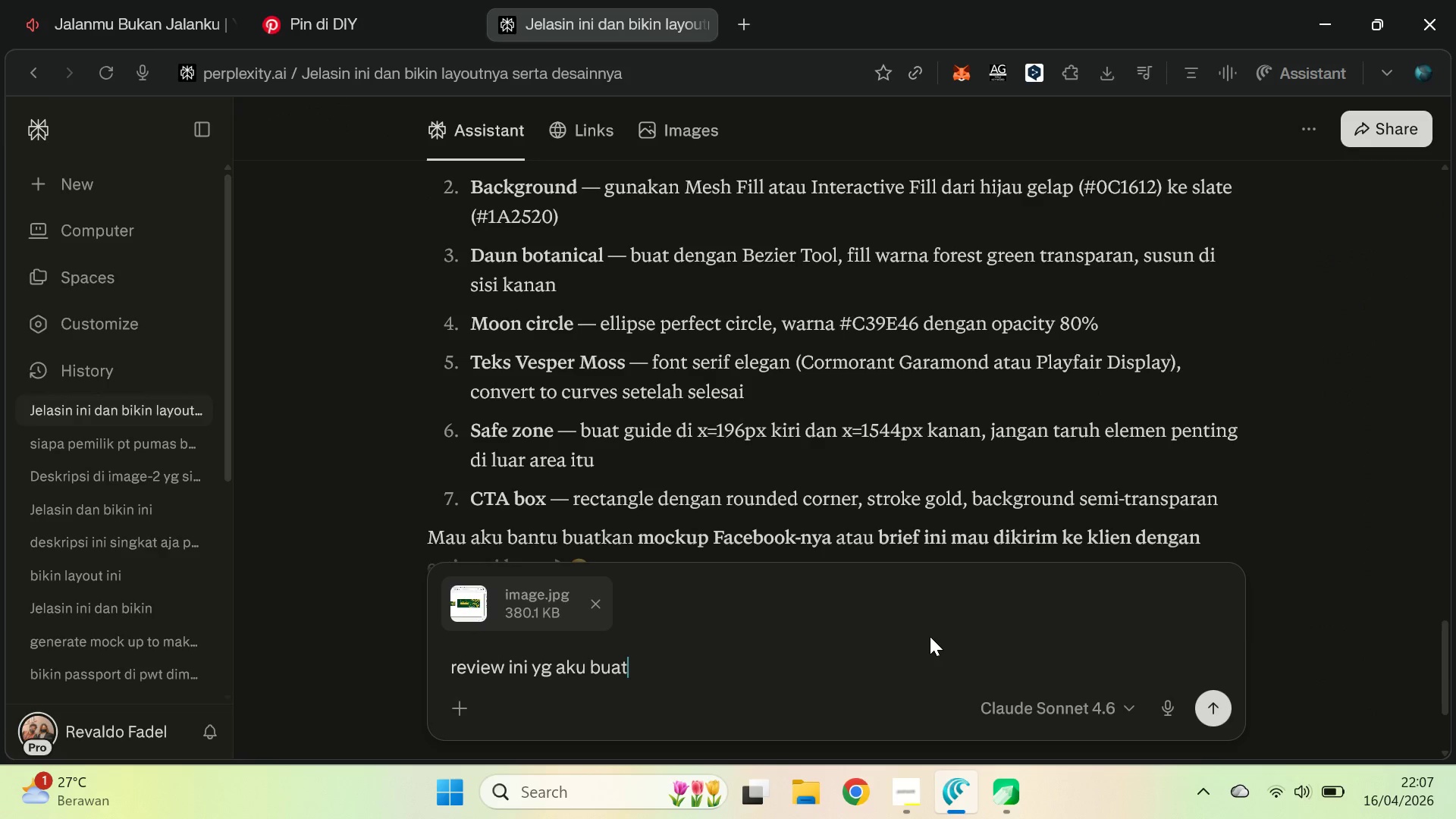 
key(Enter)
 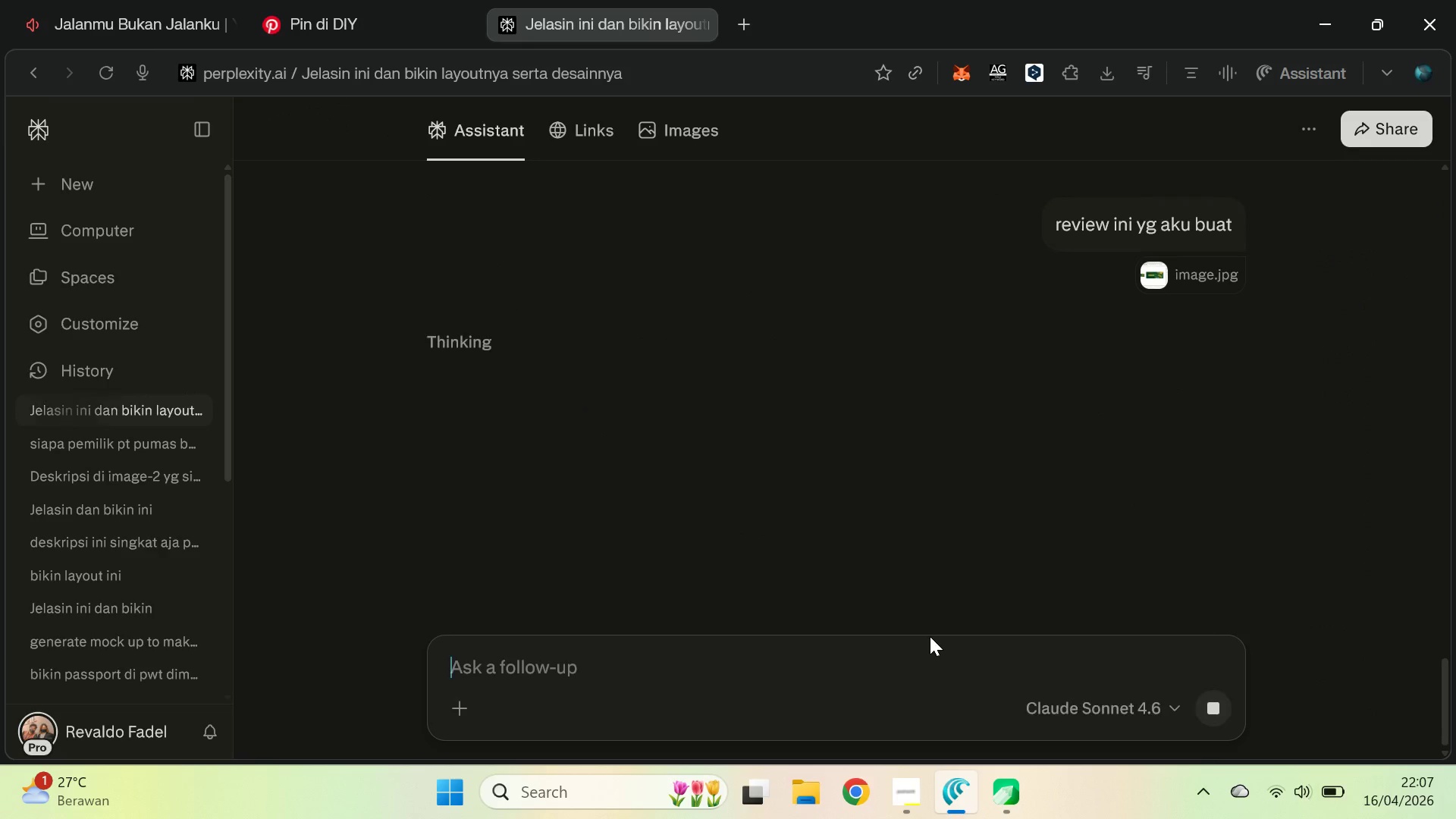 
key(T)
 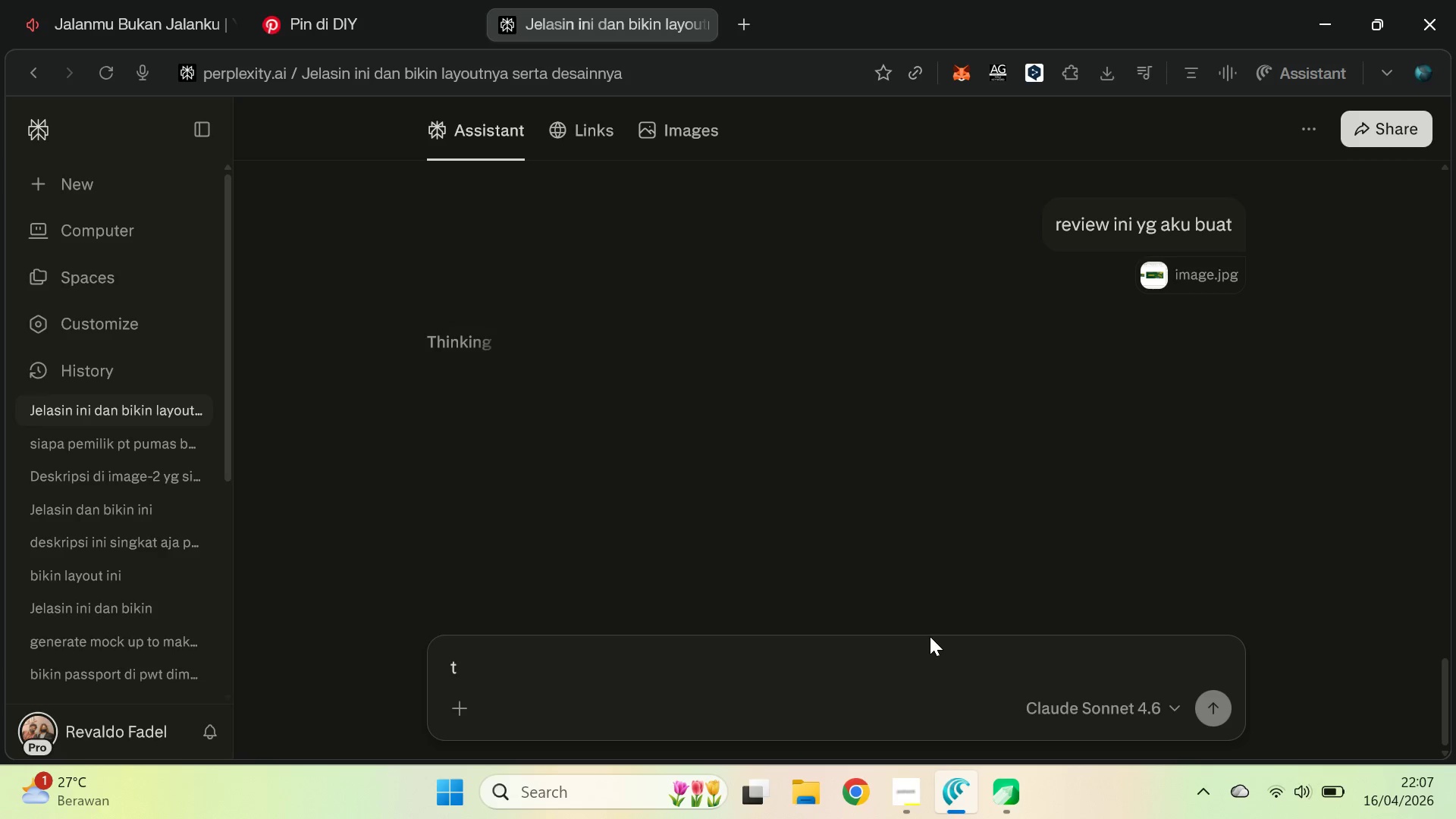 
key(Backspace)
 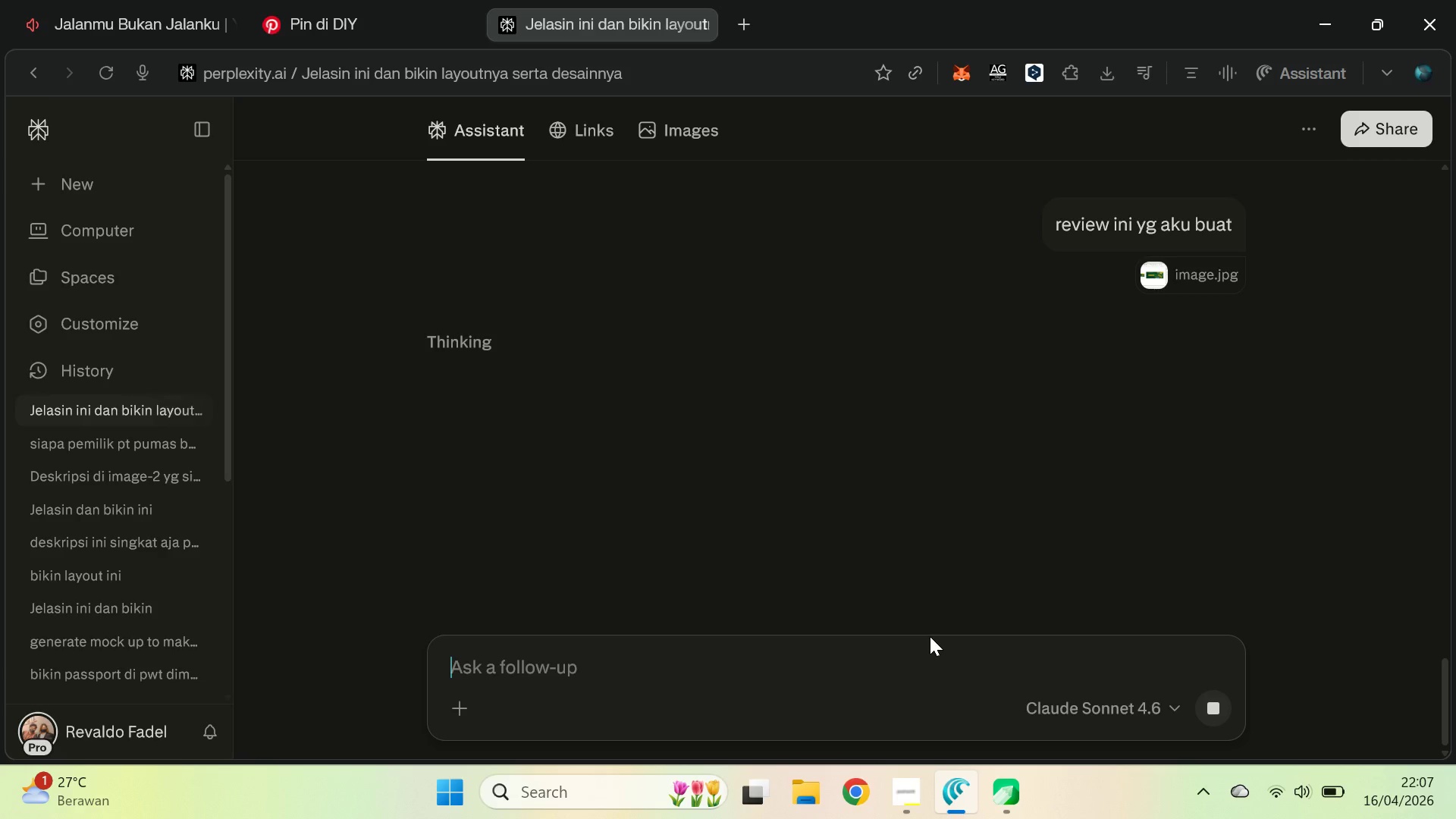 
key(Control+T)
 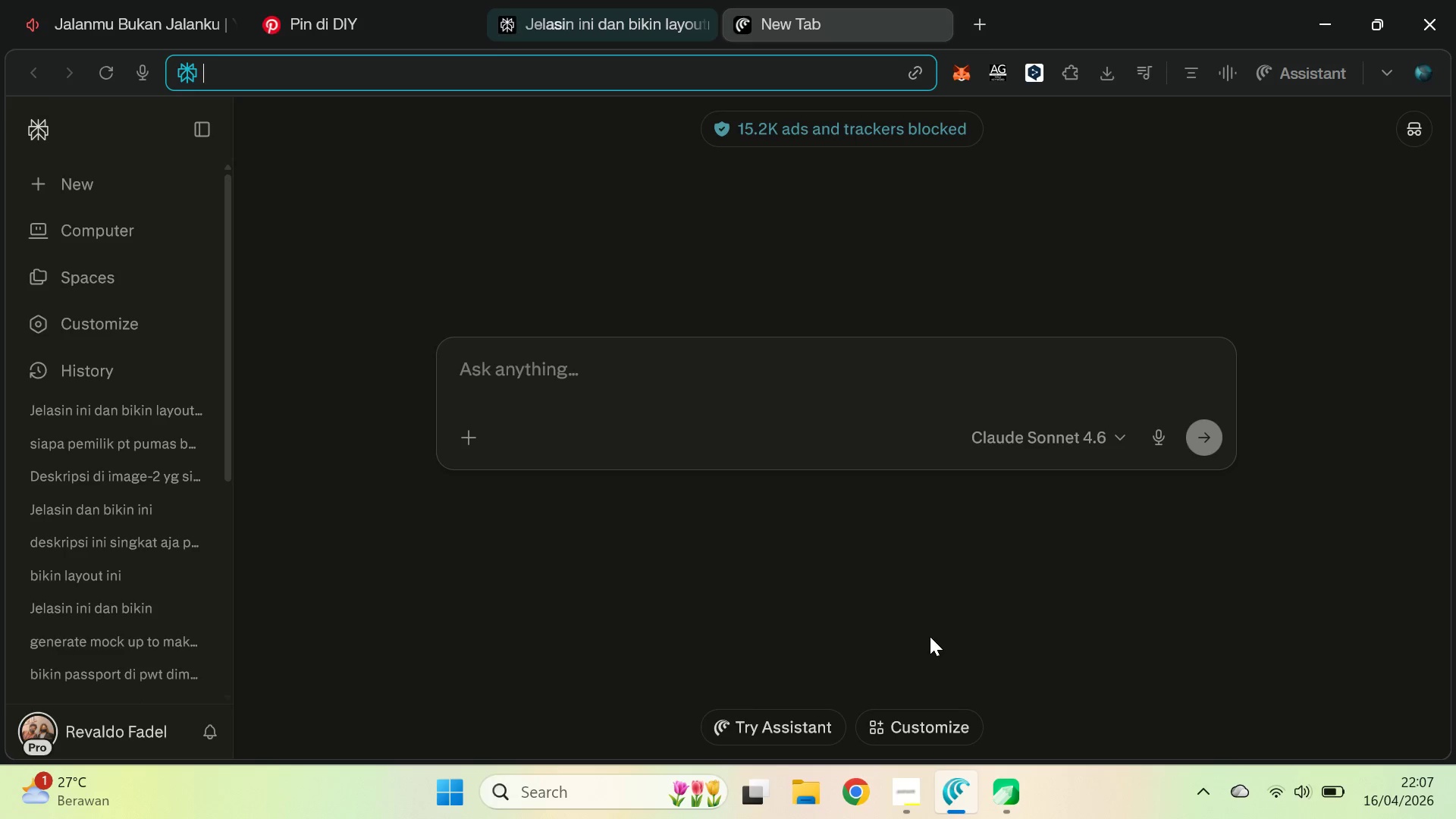 
type(mockup face )
key(Backspace)
type(vook)
key(Backspace)
key(Backspace)
key(Backspace)
key(Backspace)
type(book cover)
 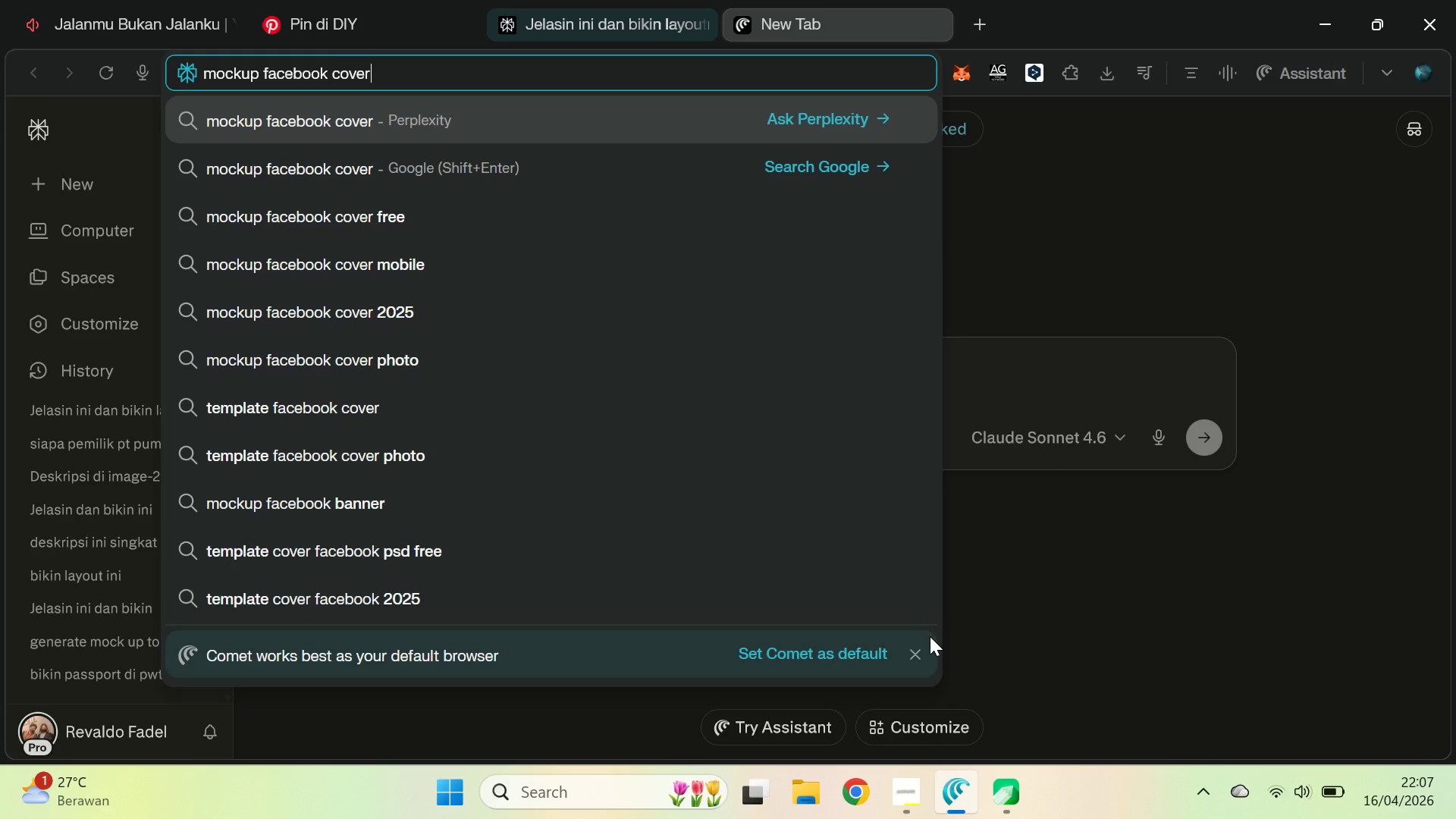 
key(Shift+Enter)
 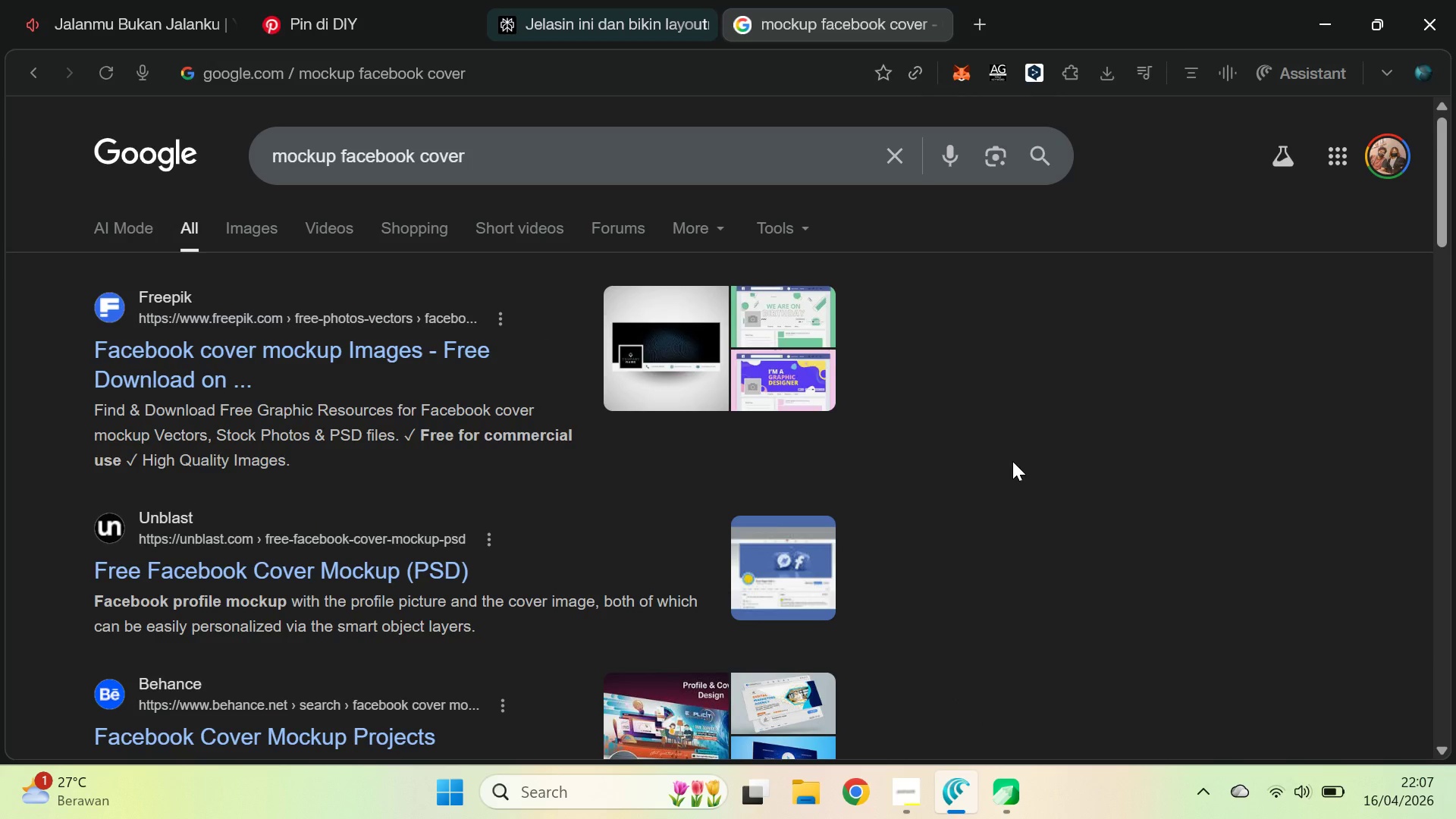 
wait(6.39)
 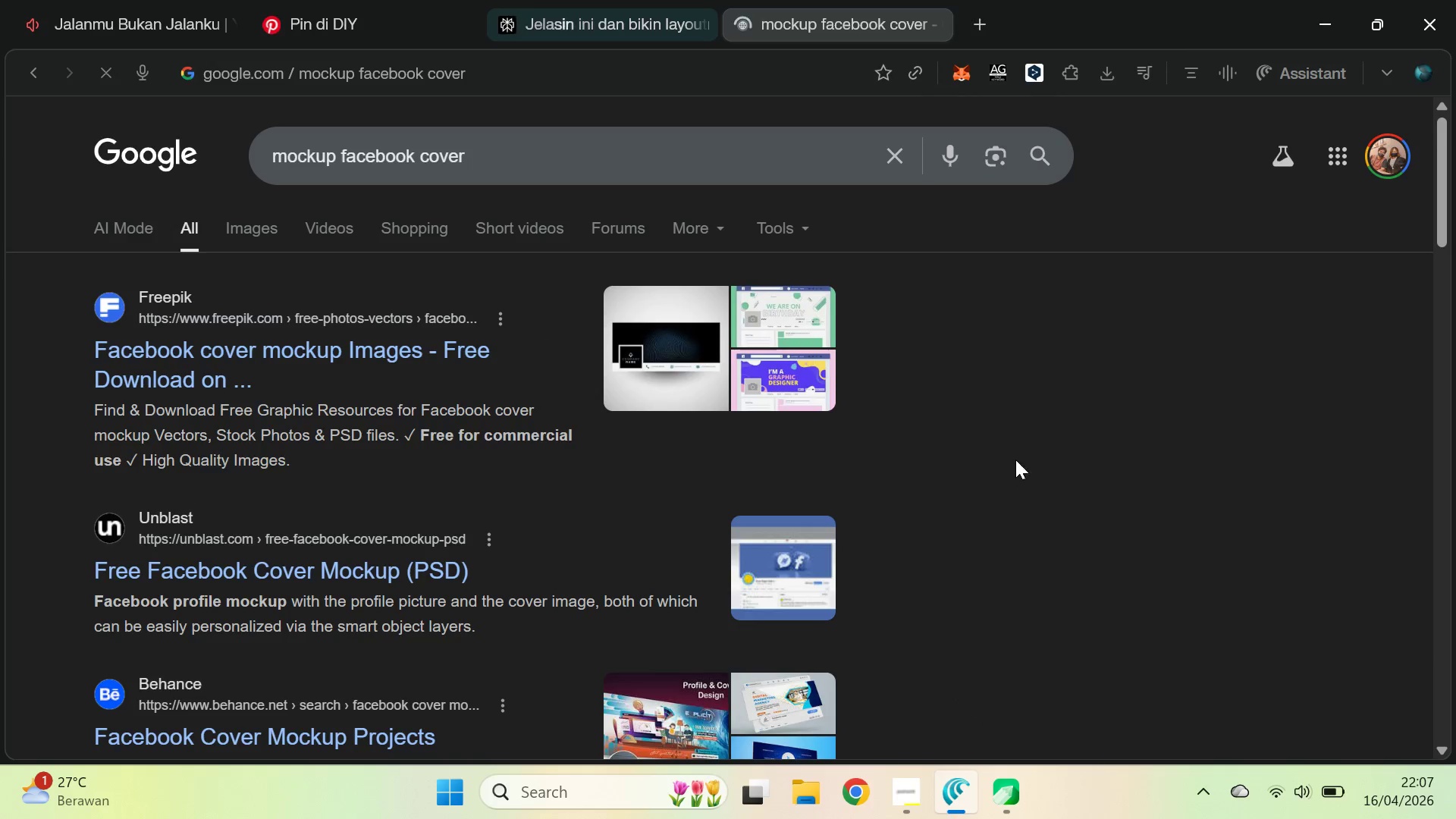 
left_click_drag(start_coordinate=[1443, 171], to_coordinate=[1440, 258])
 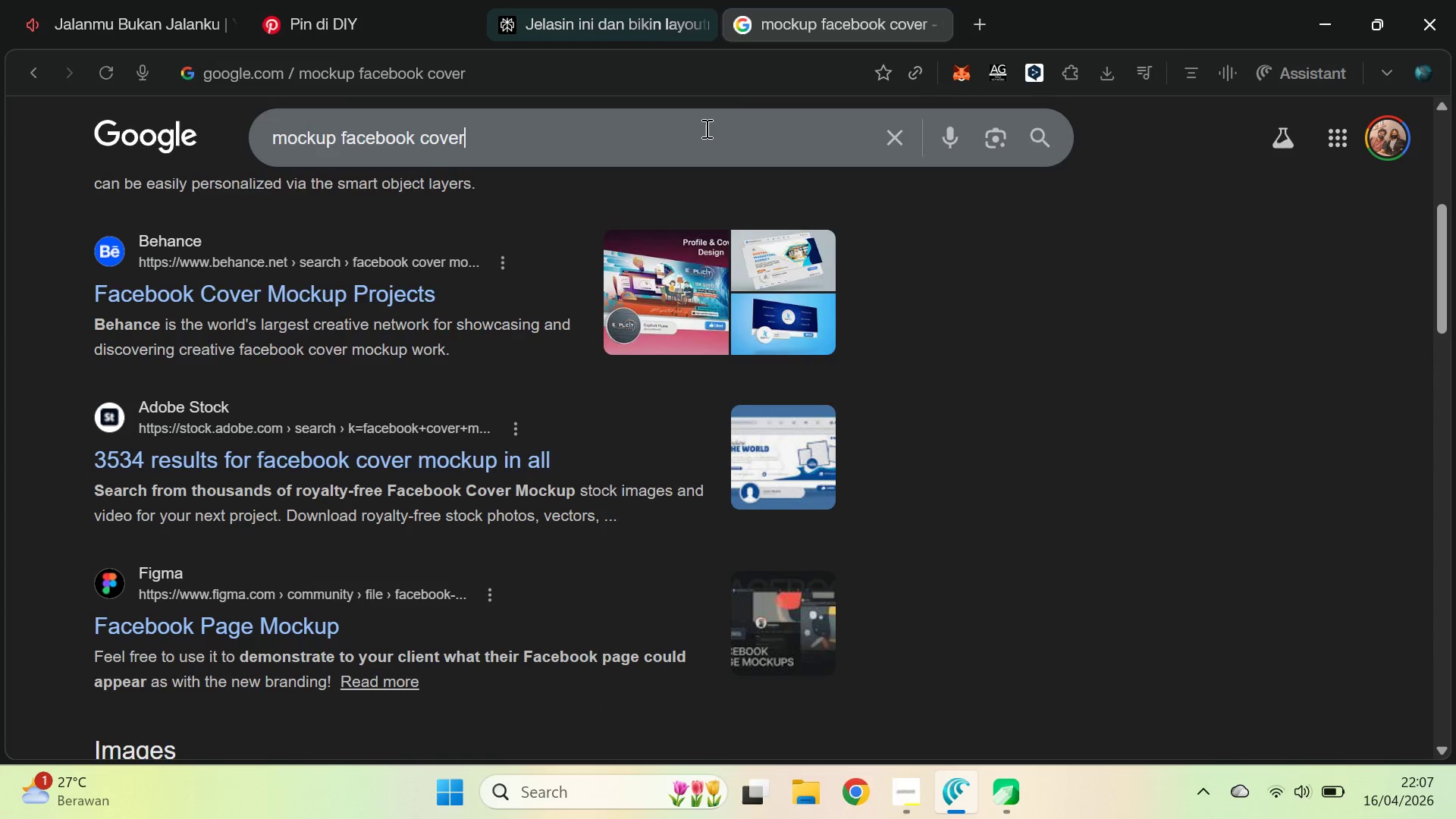 
type( onl)
key(Backspace)
type(e)
key(Backspace)
 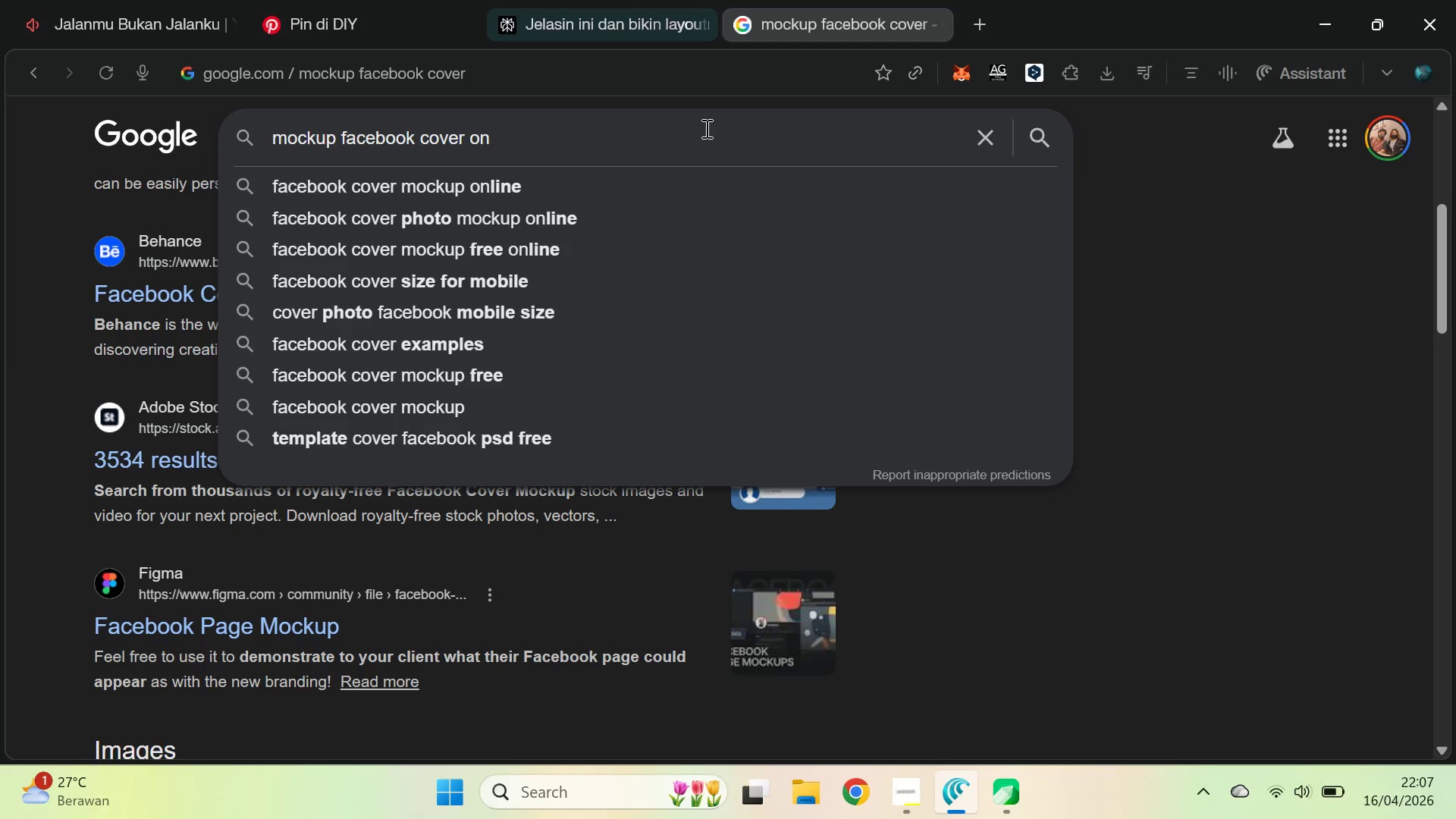 
key(ArrowUp)
 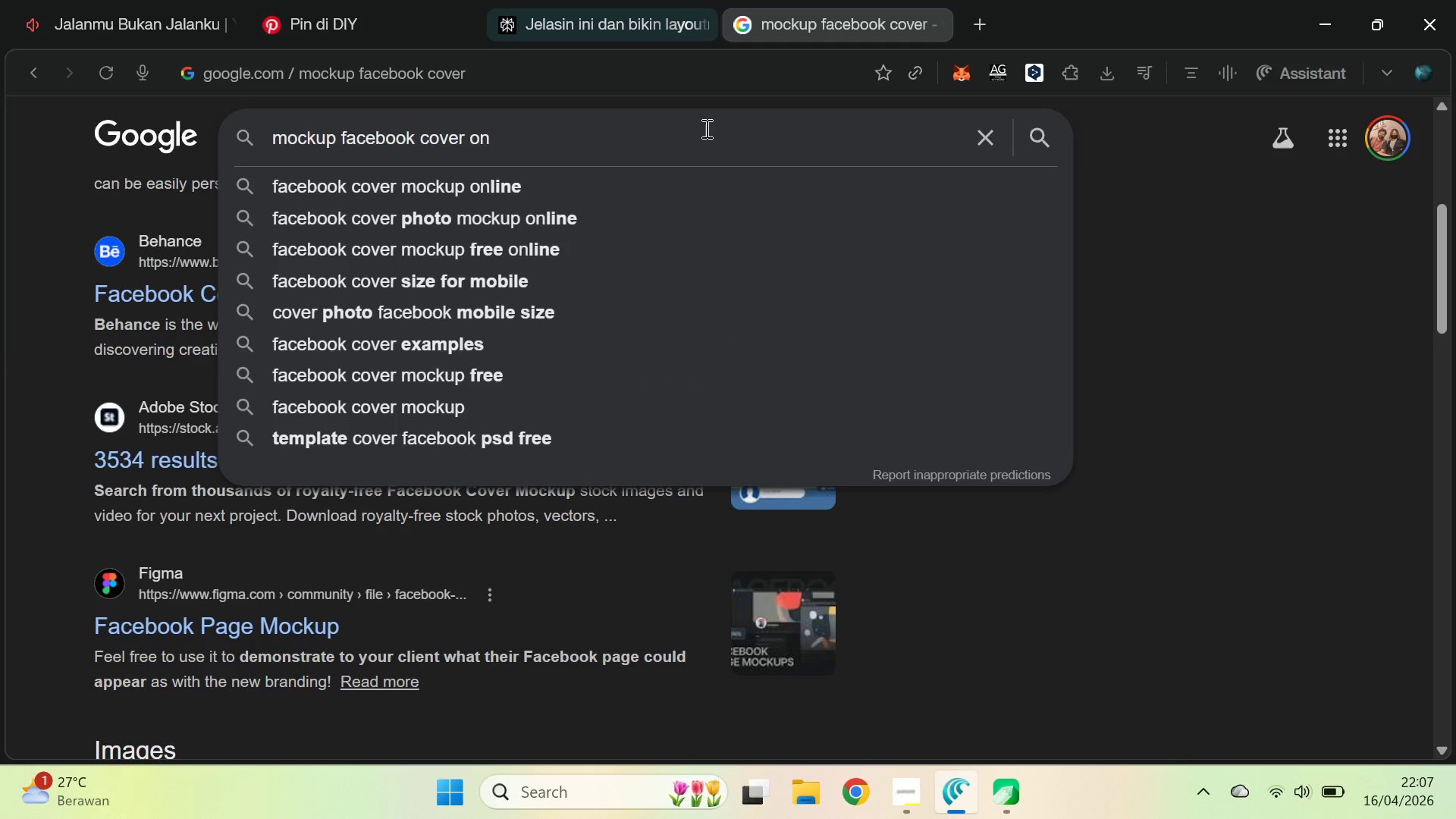 
key(ArrowUp)
 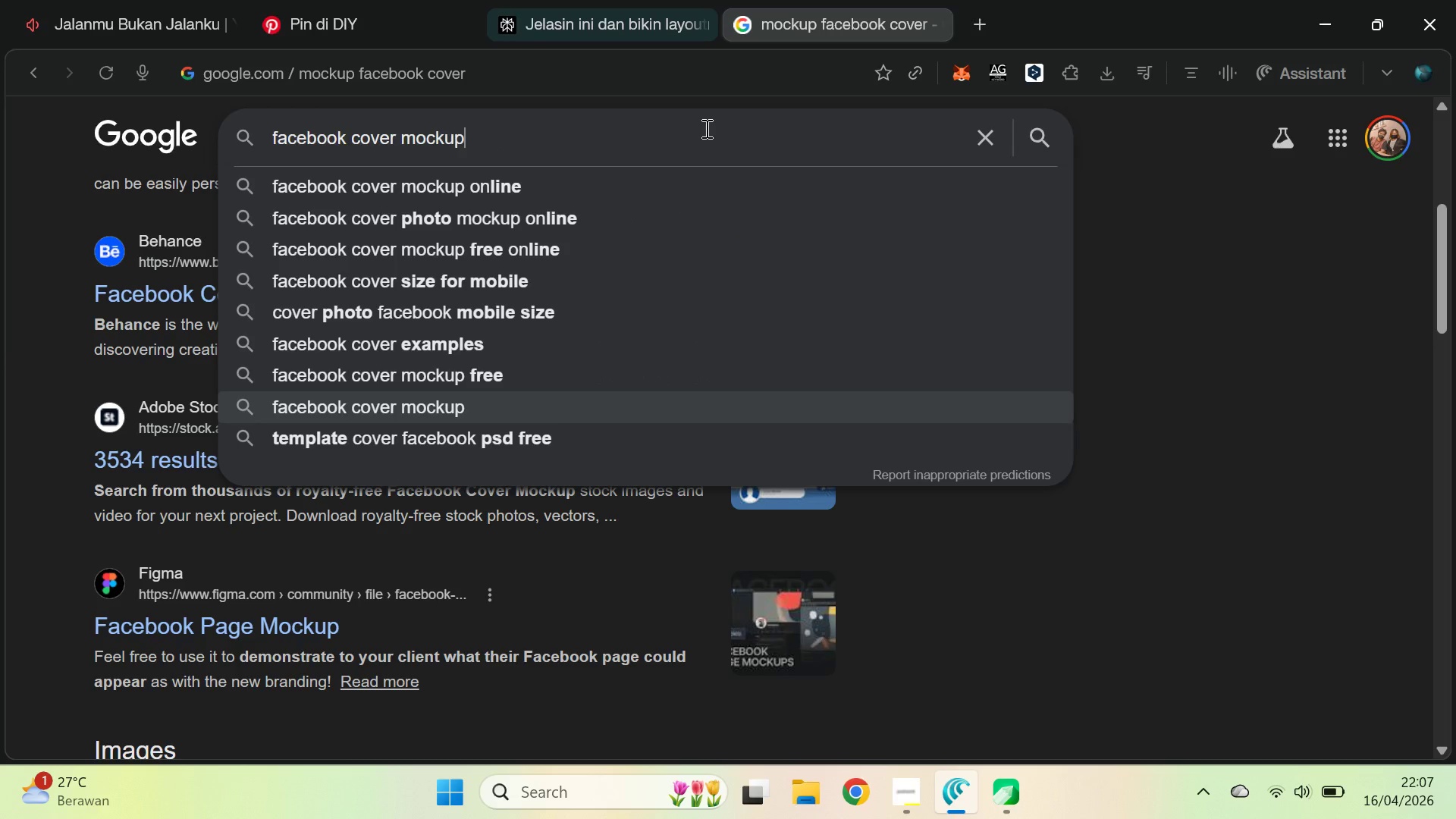 
key(ArrowDown)
 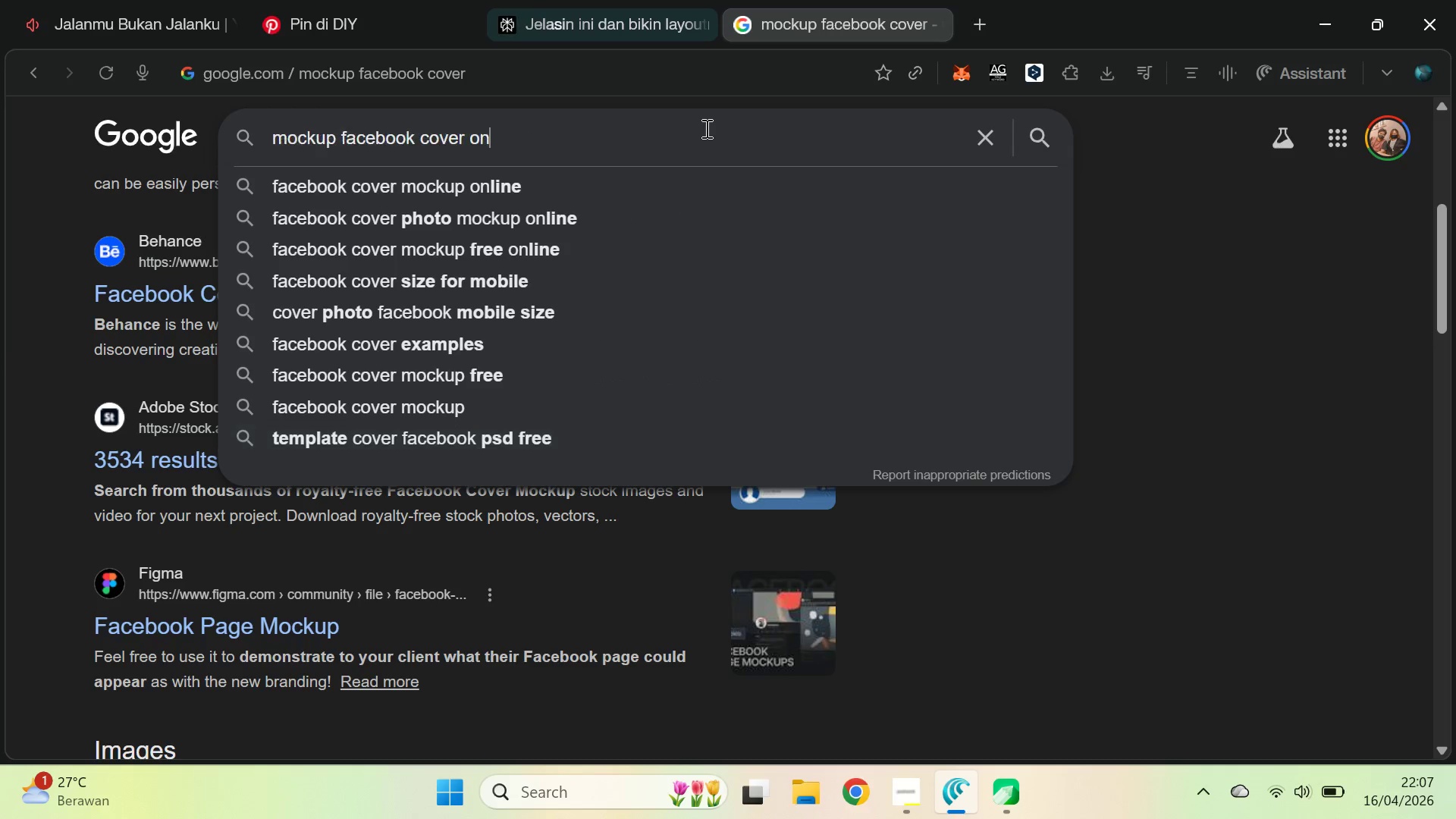 
key(ArrowDown)
 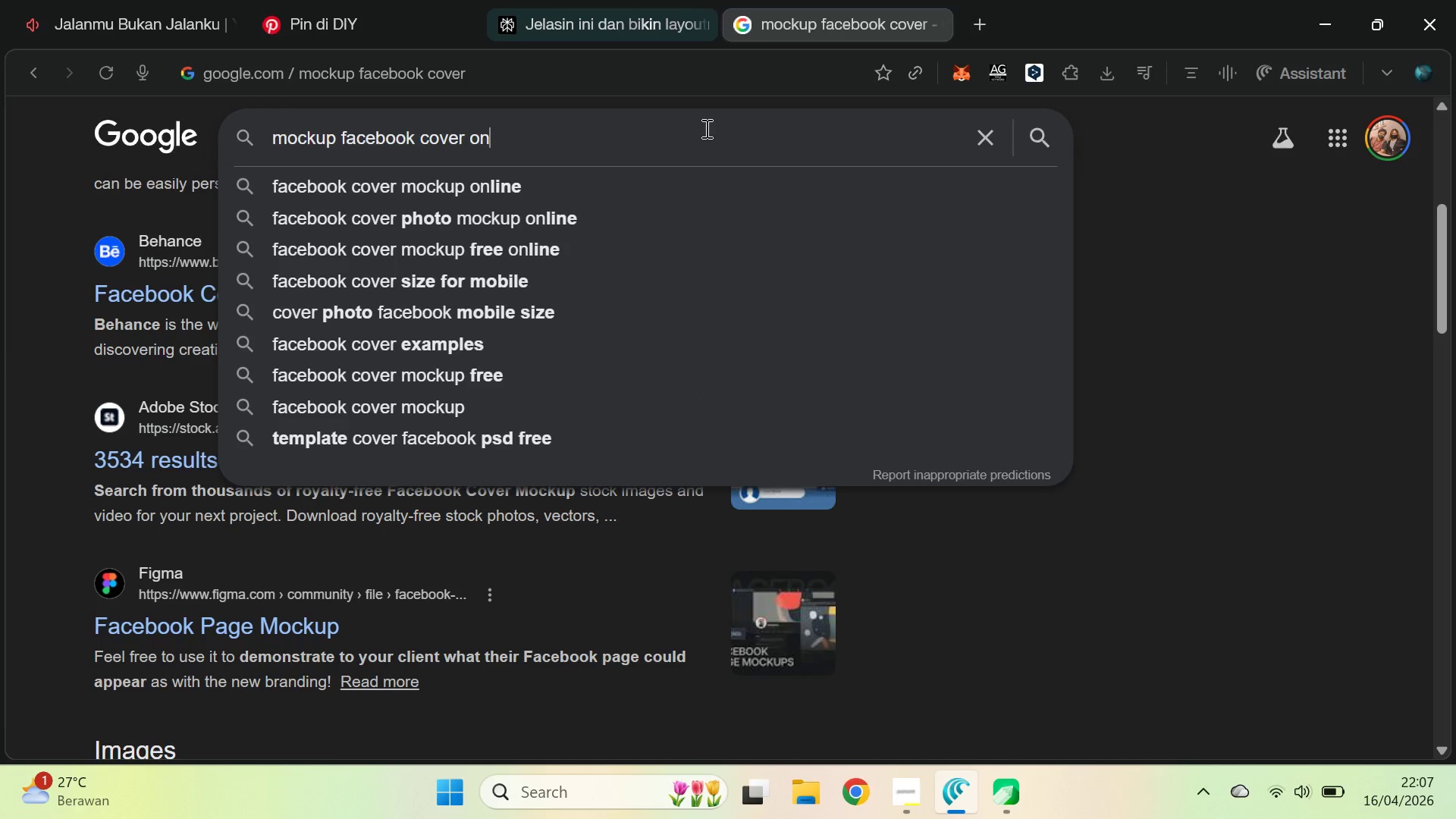 
key(ArrowDown)
 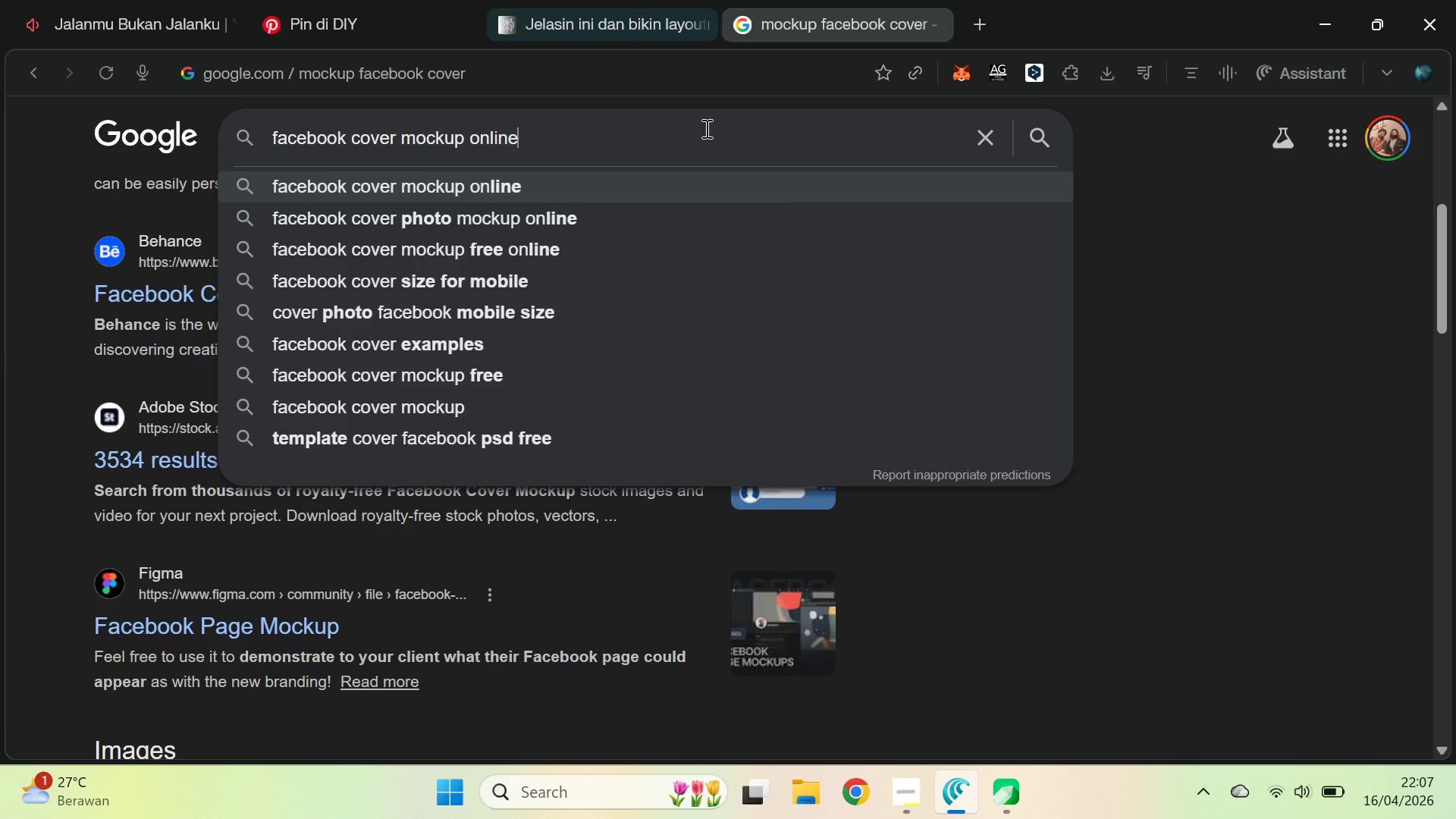 
key(Enter)
 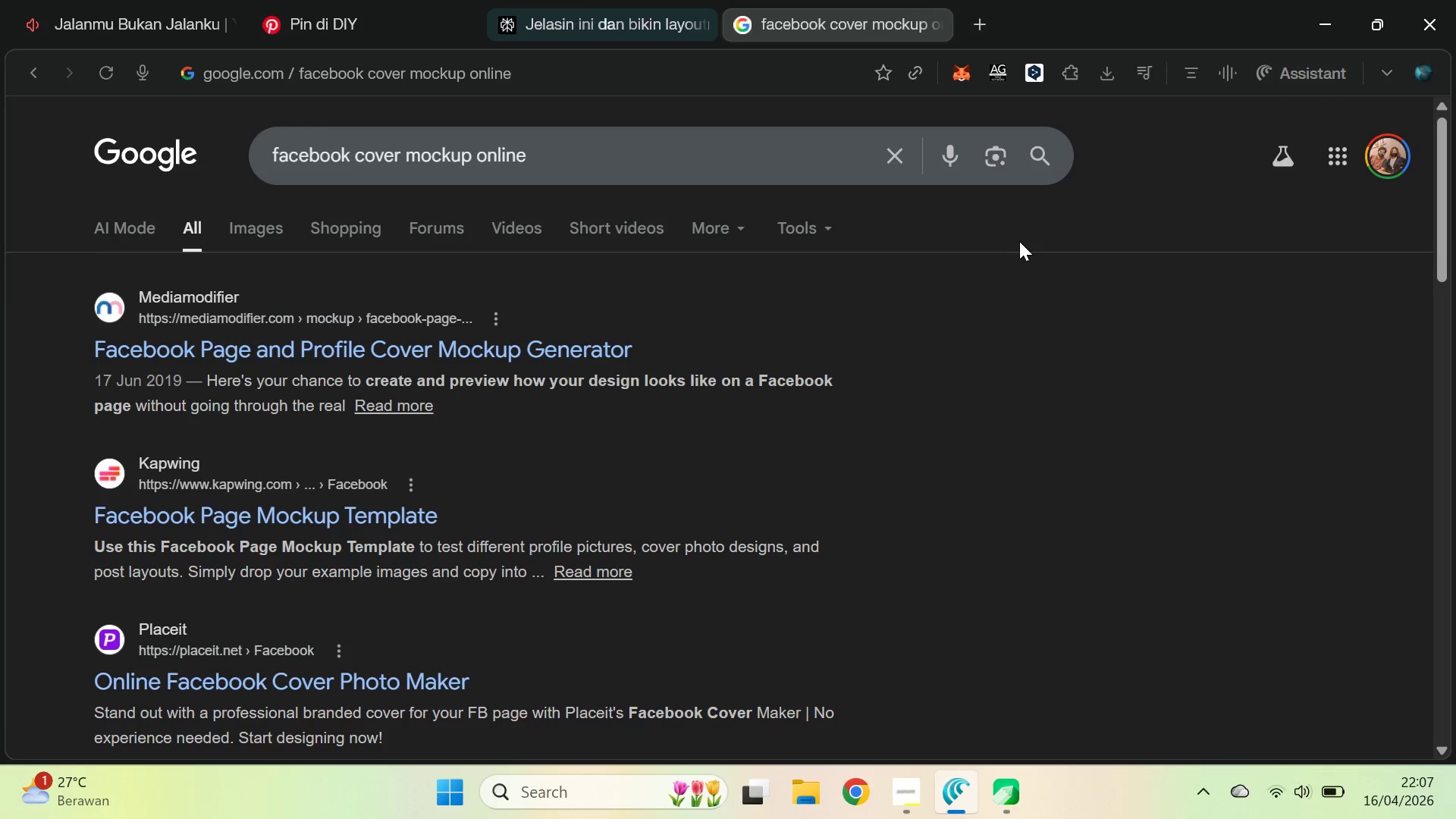 
hold_key(key=ControlLeft, duration=1.2)
left_click([623, 360])
 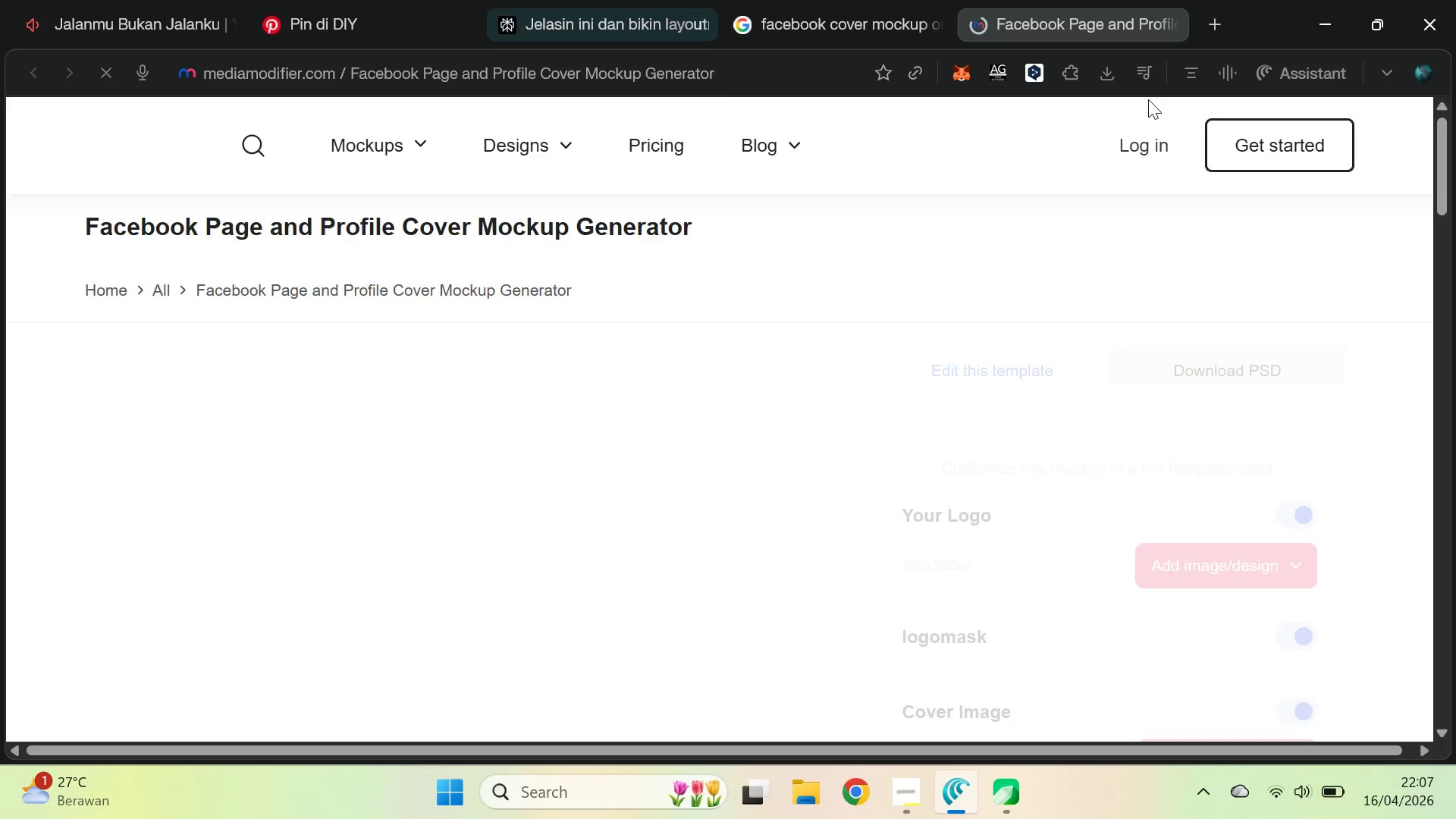 
left_click([1140, 71])
 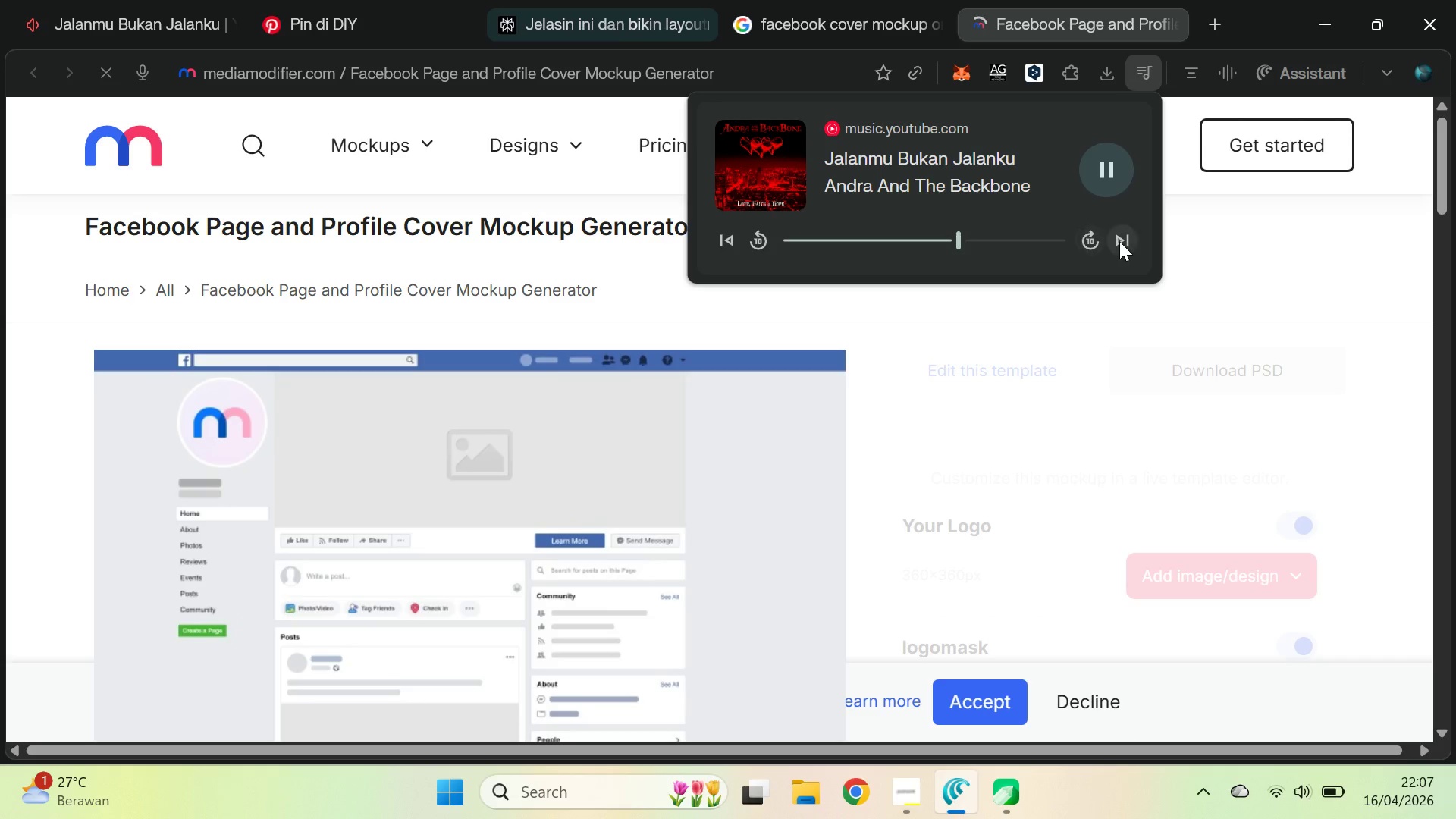 
left_click([1099, 5])
 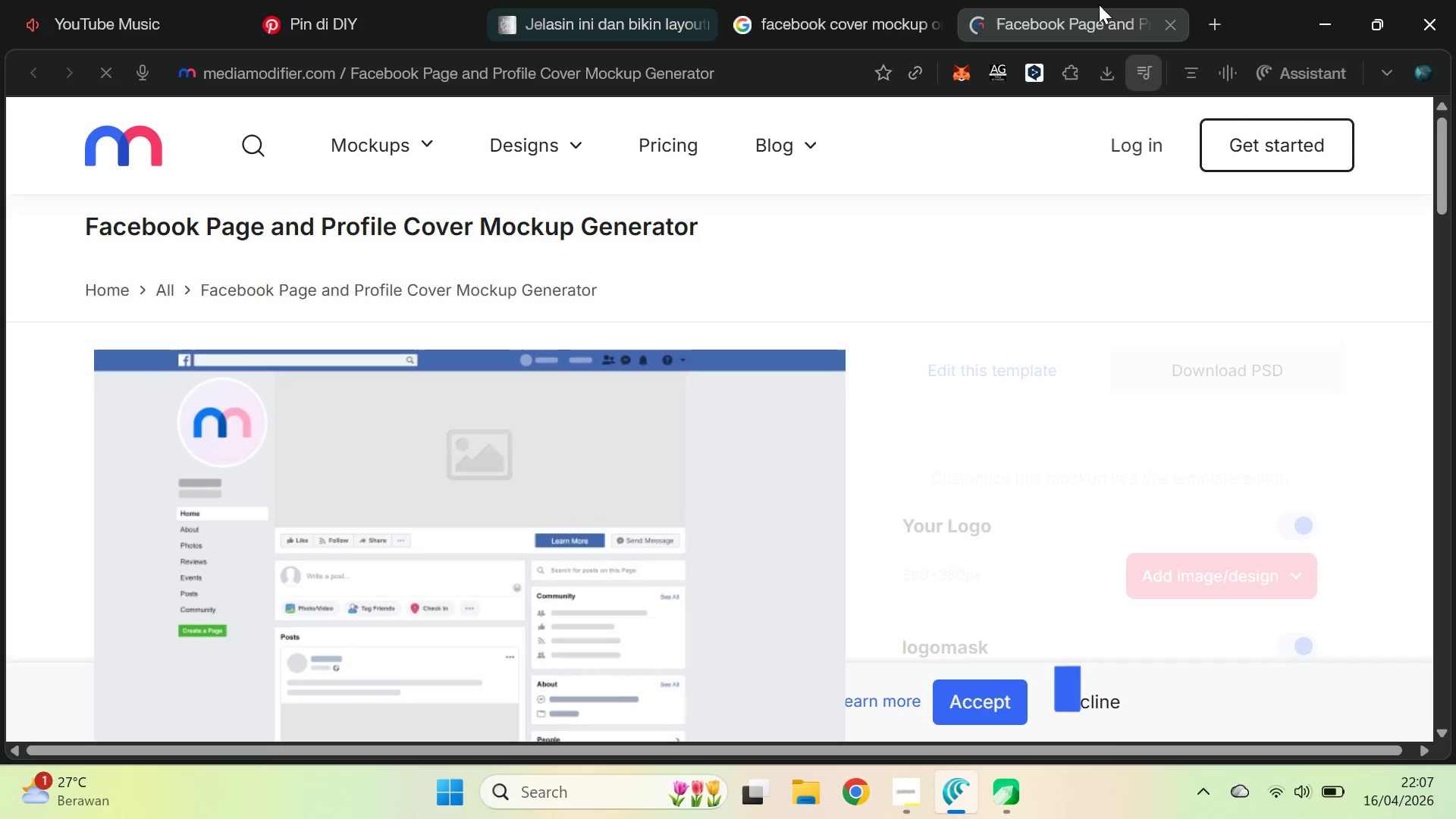 
hold_key(key=ControlLeft, duration=0.45)
 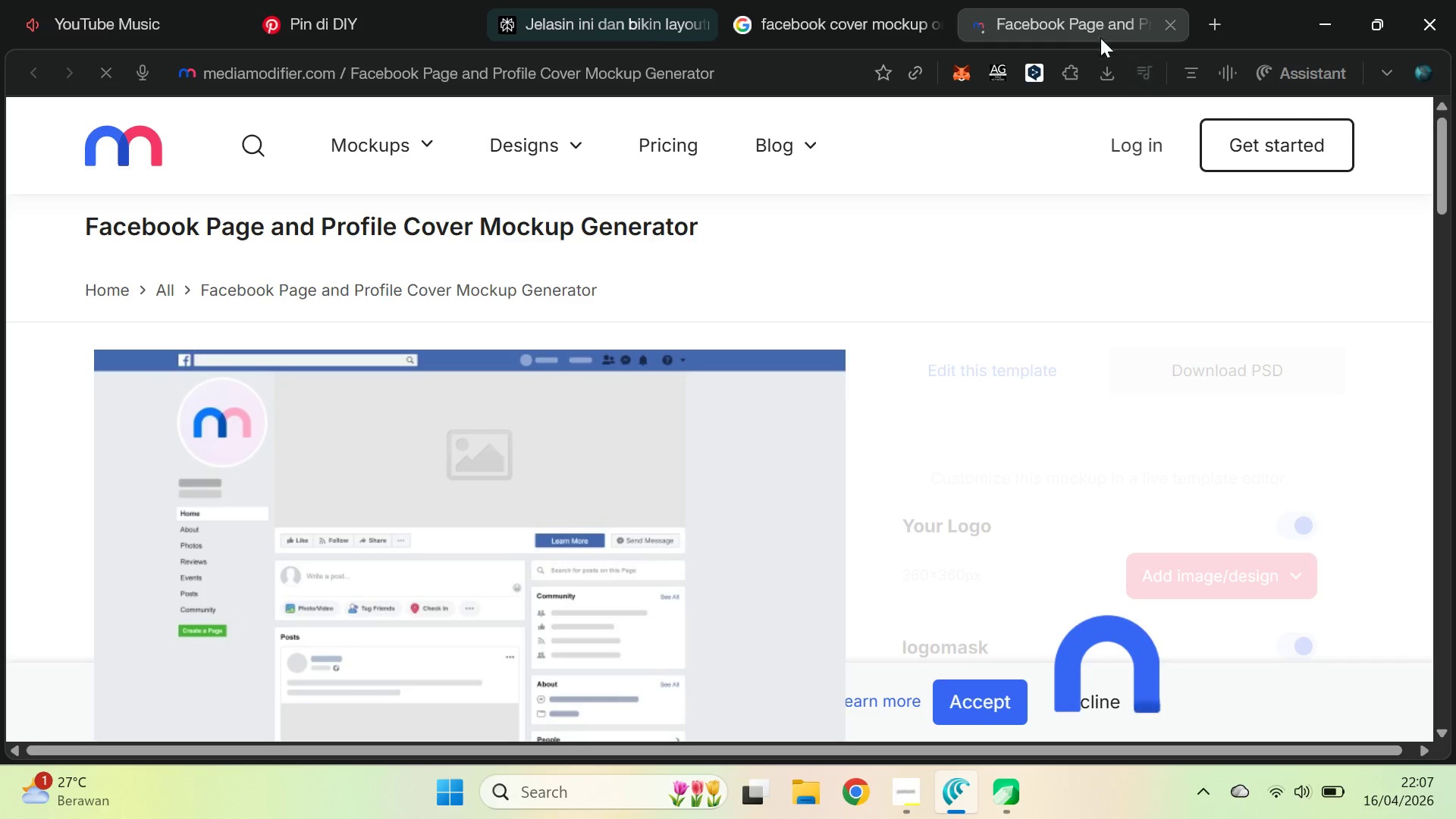 
key(Control+W)
 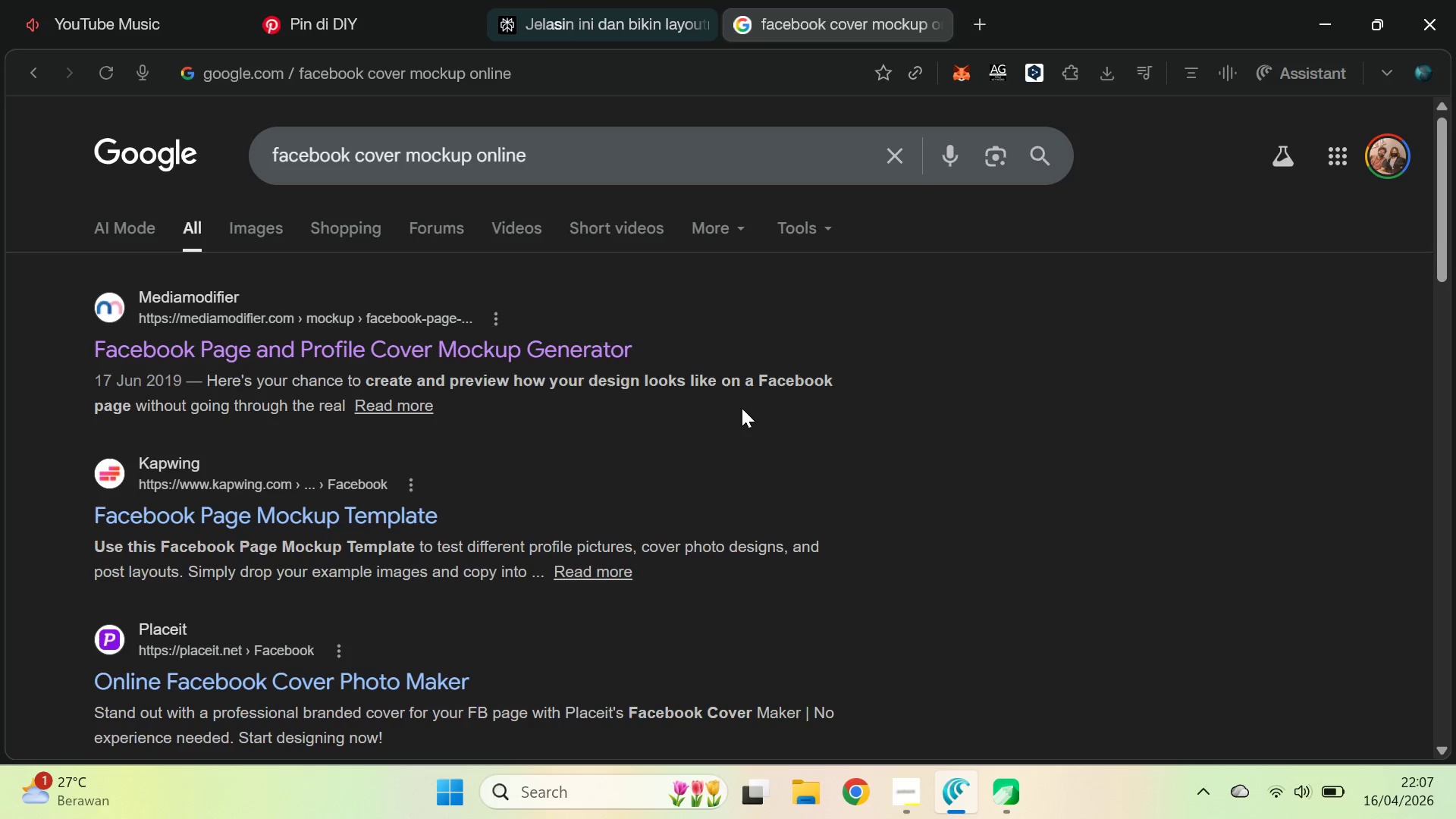 
scroll: coordinate [742, 408], scroll_direction: down, amount: 1.0
 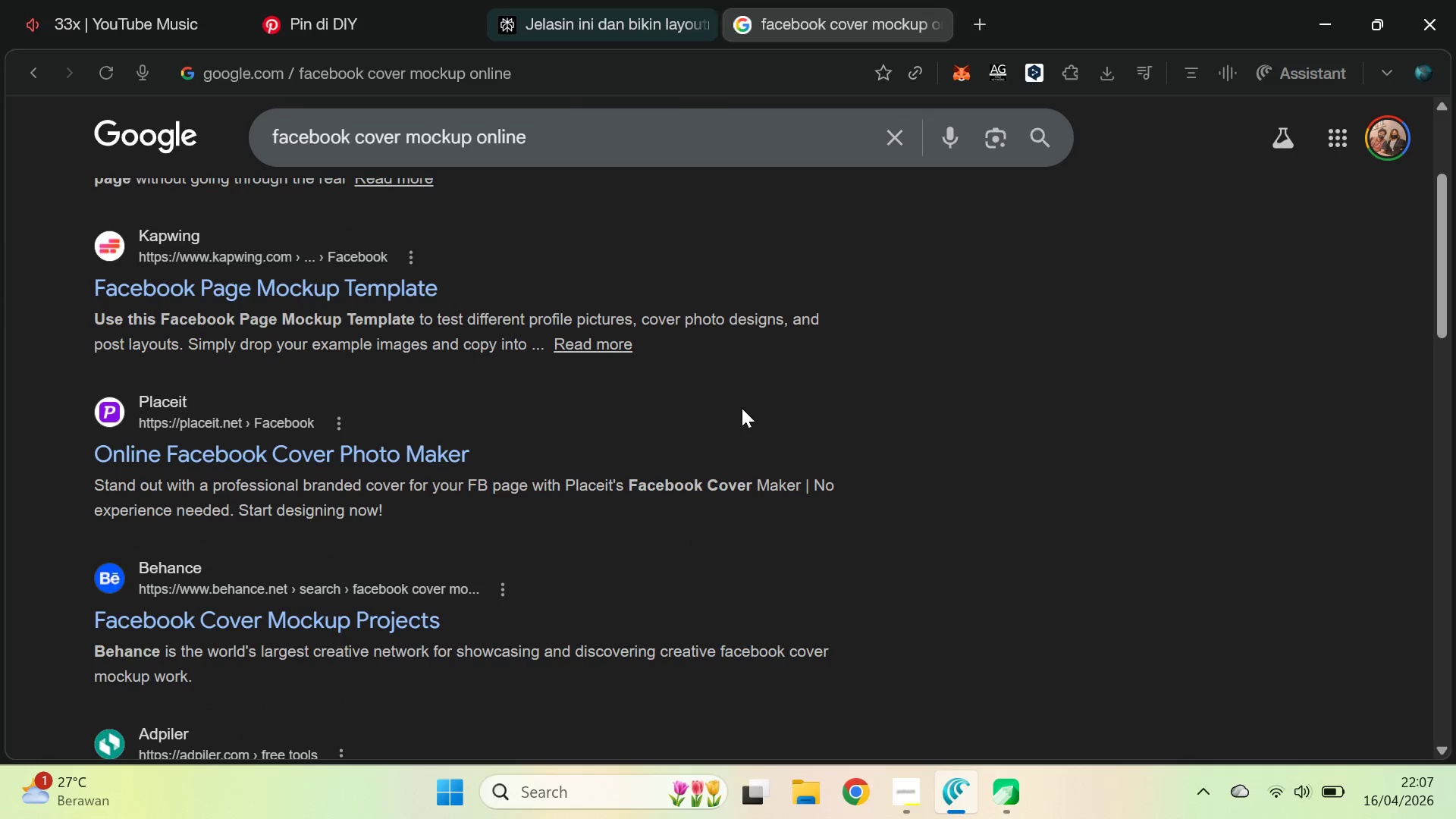 
hold_key(key=ControlLeft, duration=1.05)
left_click([428, 290])
 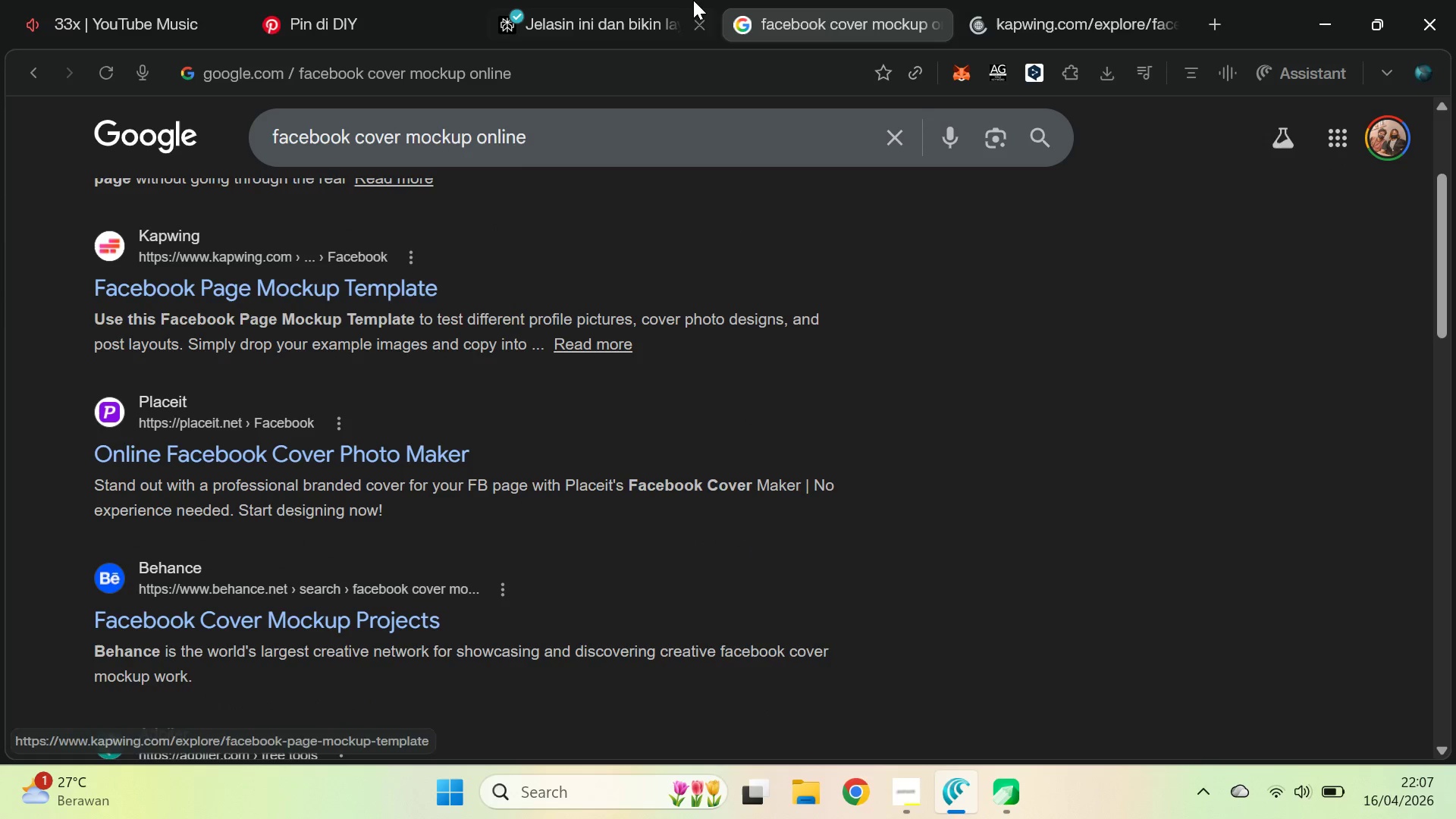 
left_click([687, 0])
 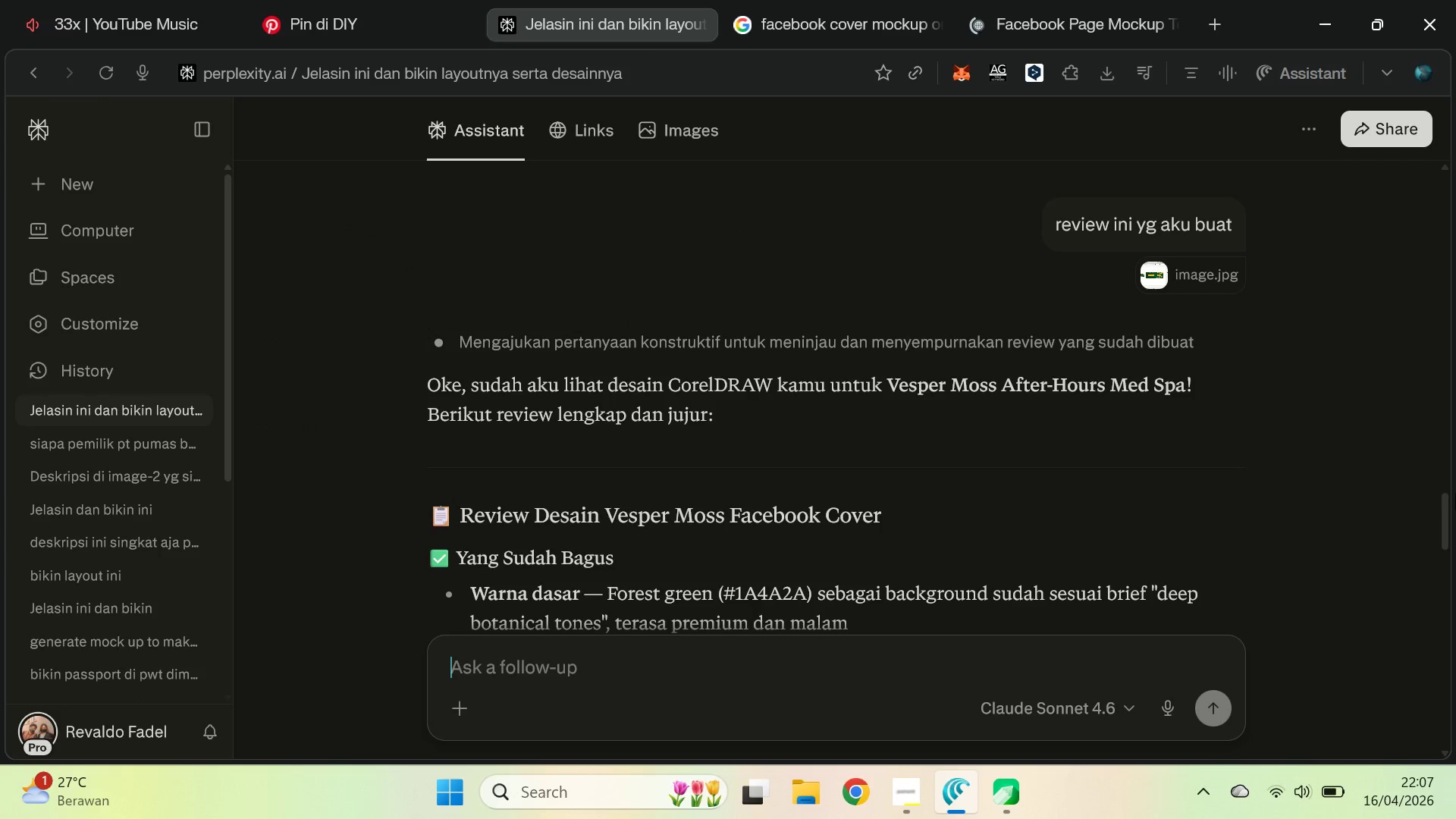 
left_click_drag(start_coordinate=[1444, 511], to_coordinate=[1455, 582])
 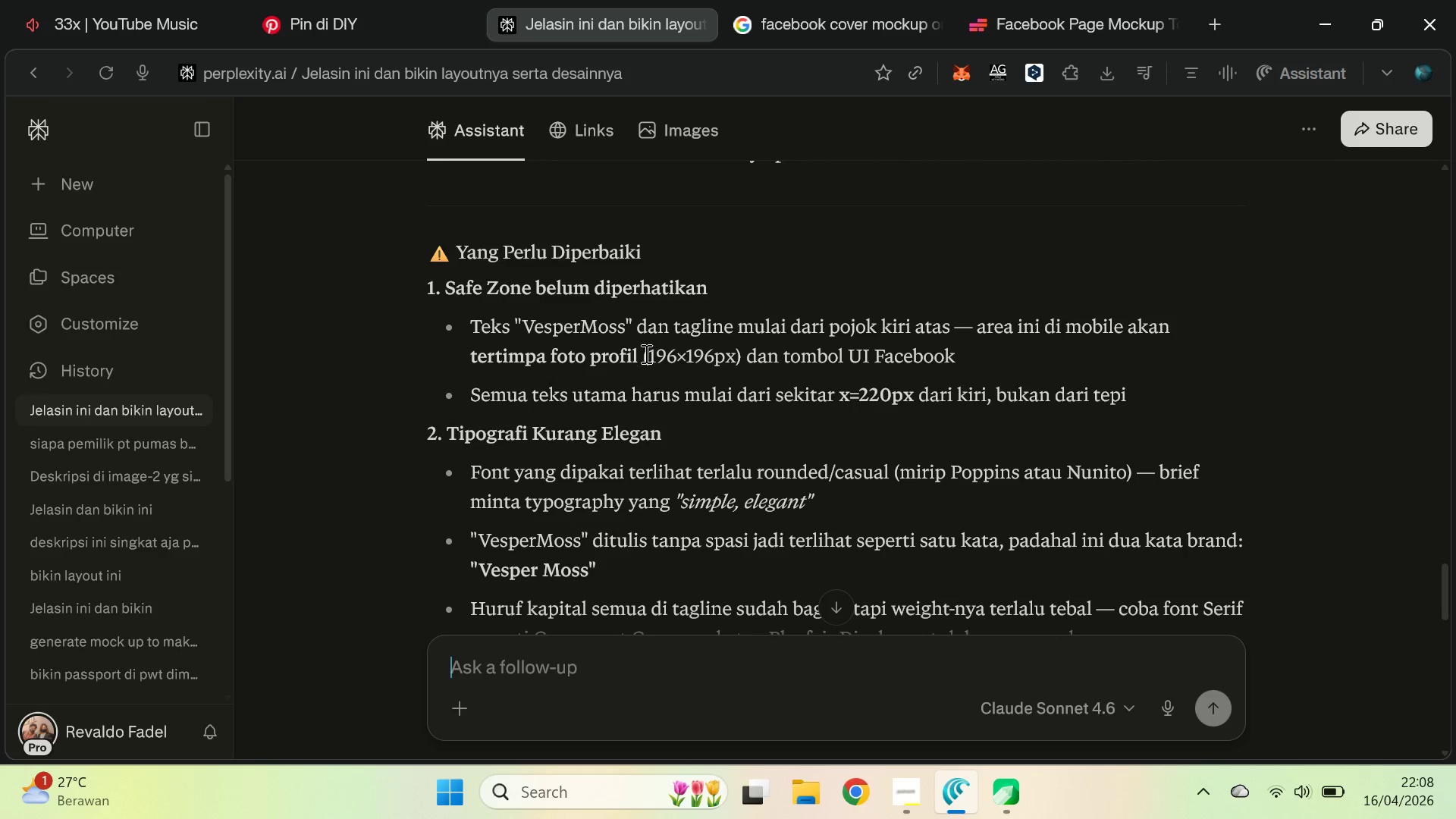 
left_click_drag(start_coordinate=[653, 357], to_coordinate=[674, 358])
 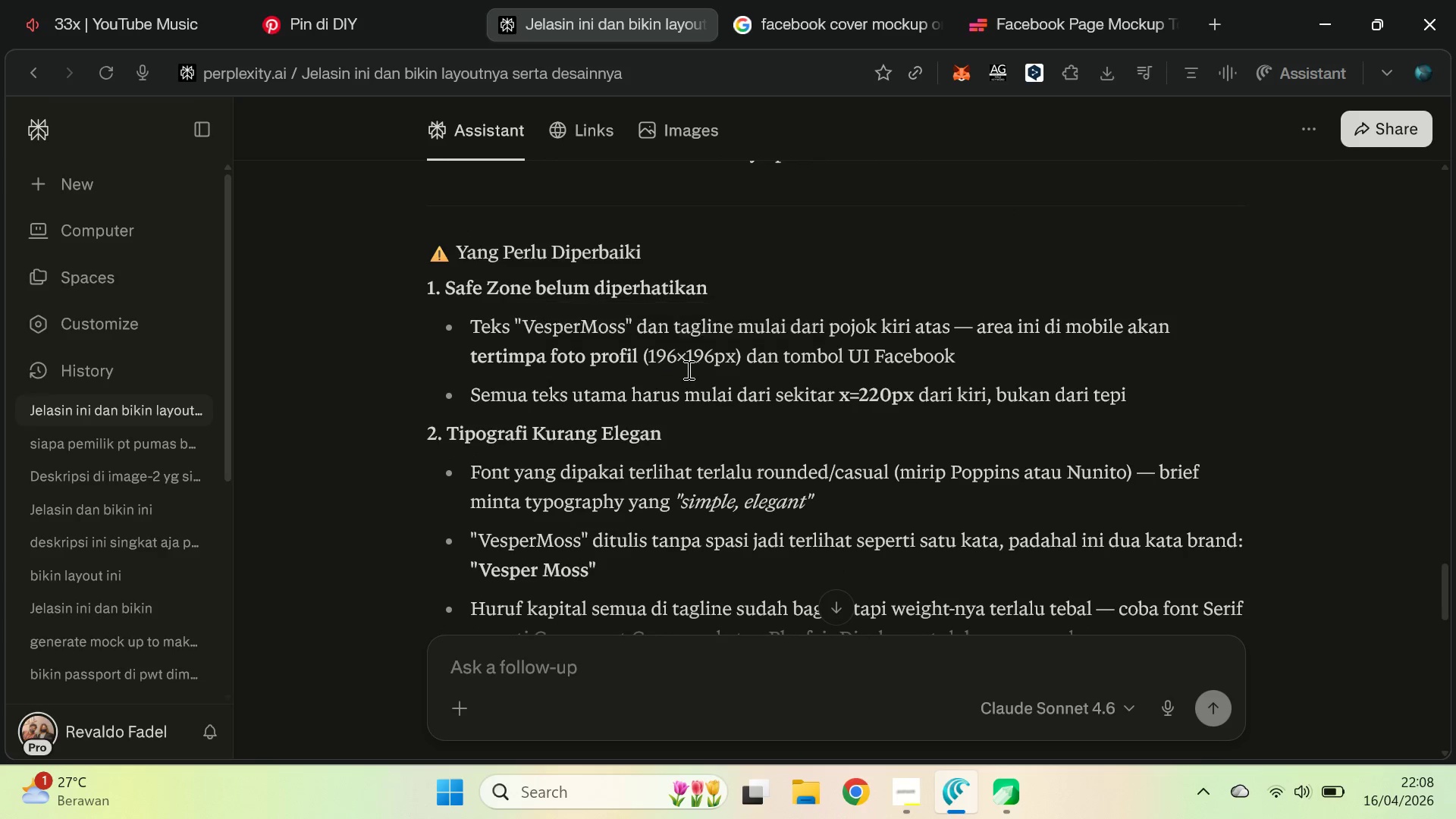 
left_click_drag(start_coordinate=[692, 369], to_coordinate=[687, 369])
 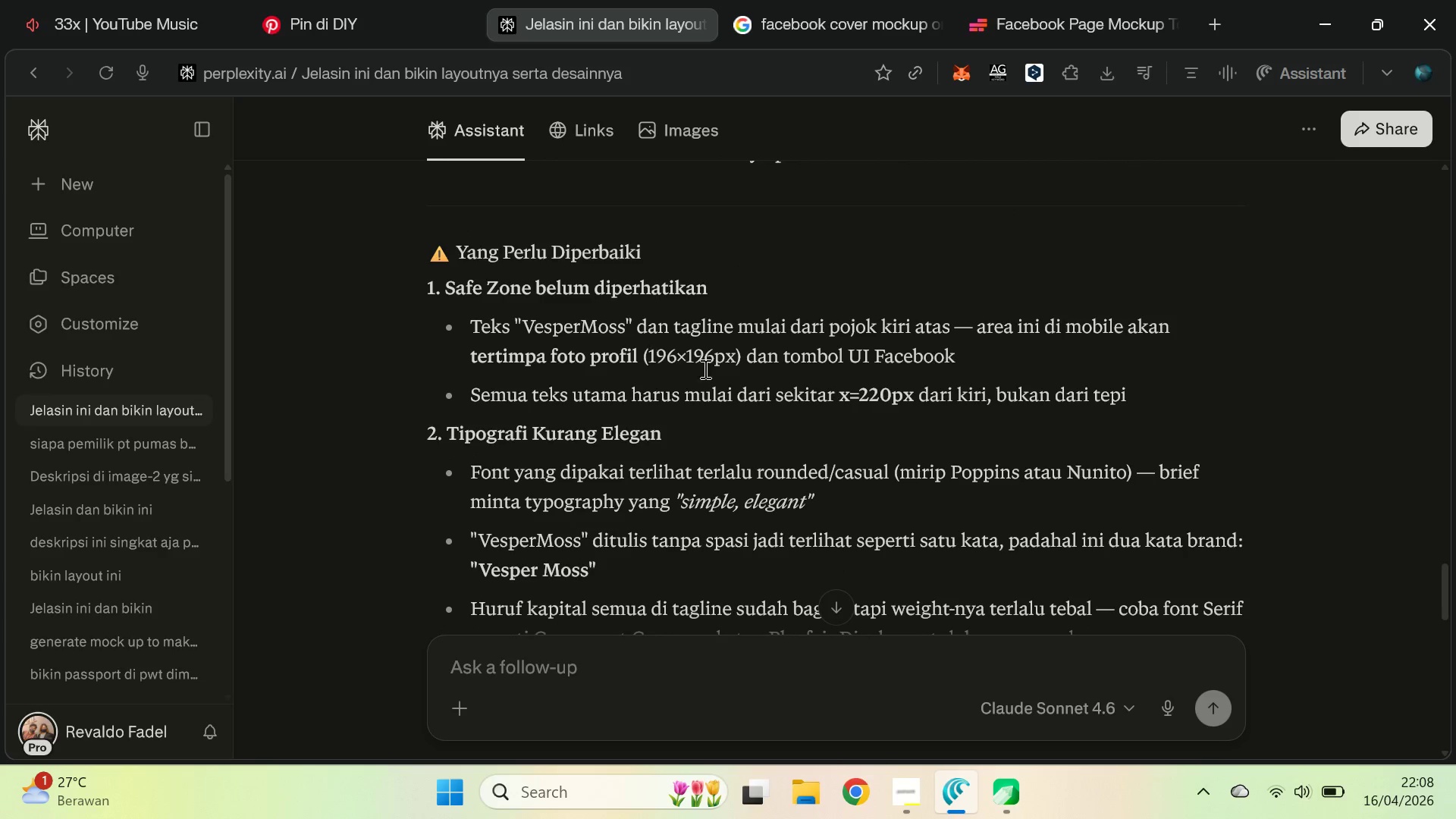 
key(Alt+AltLeft)
 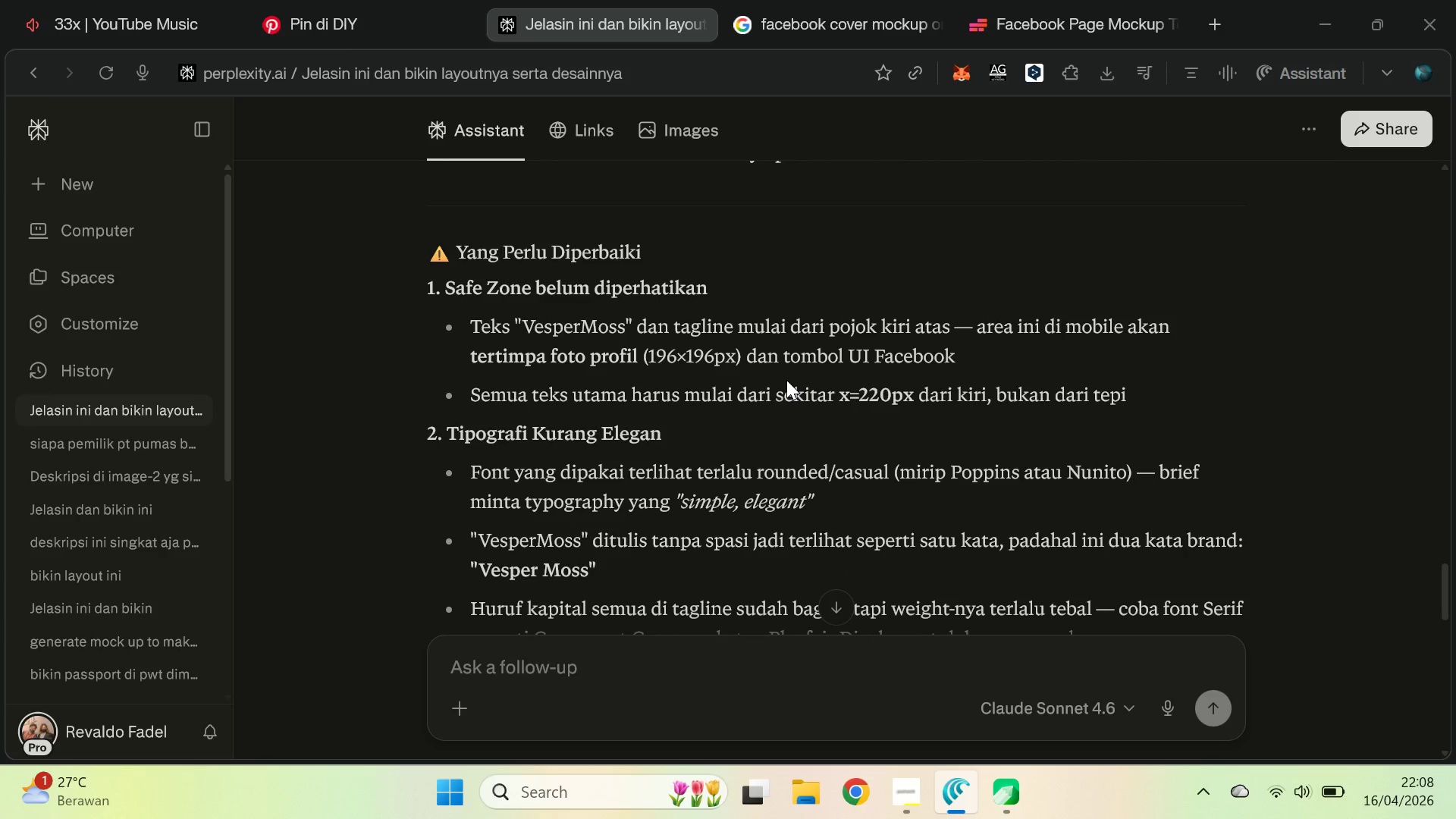 
key(Alt+Tab)
 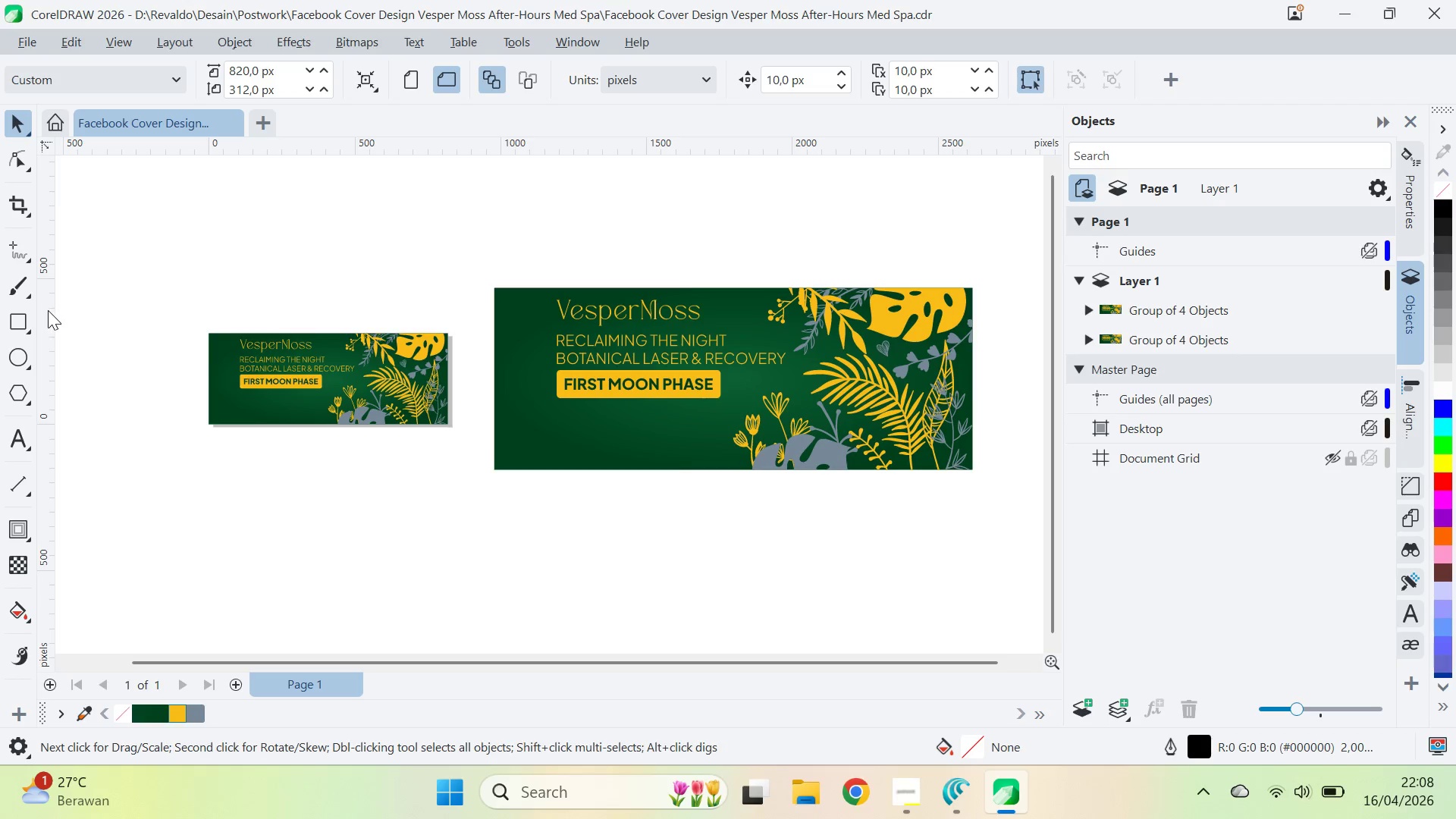 
left_click([30, 318])
 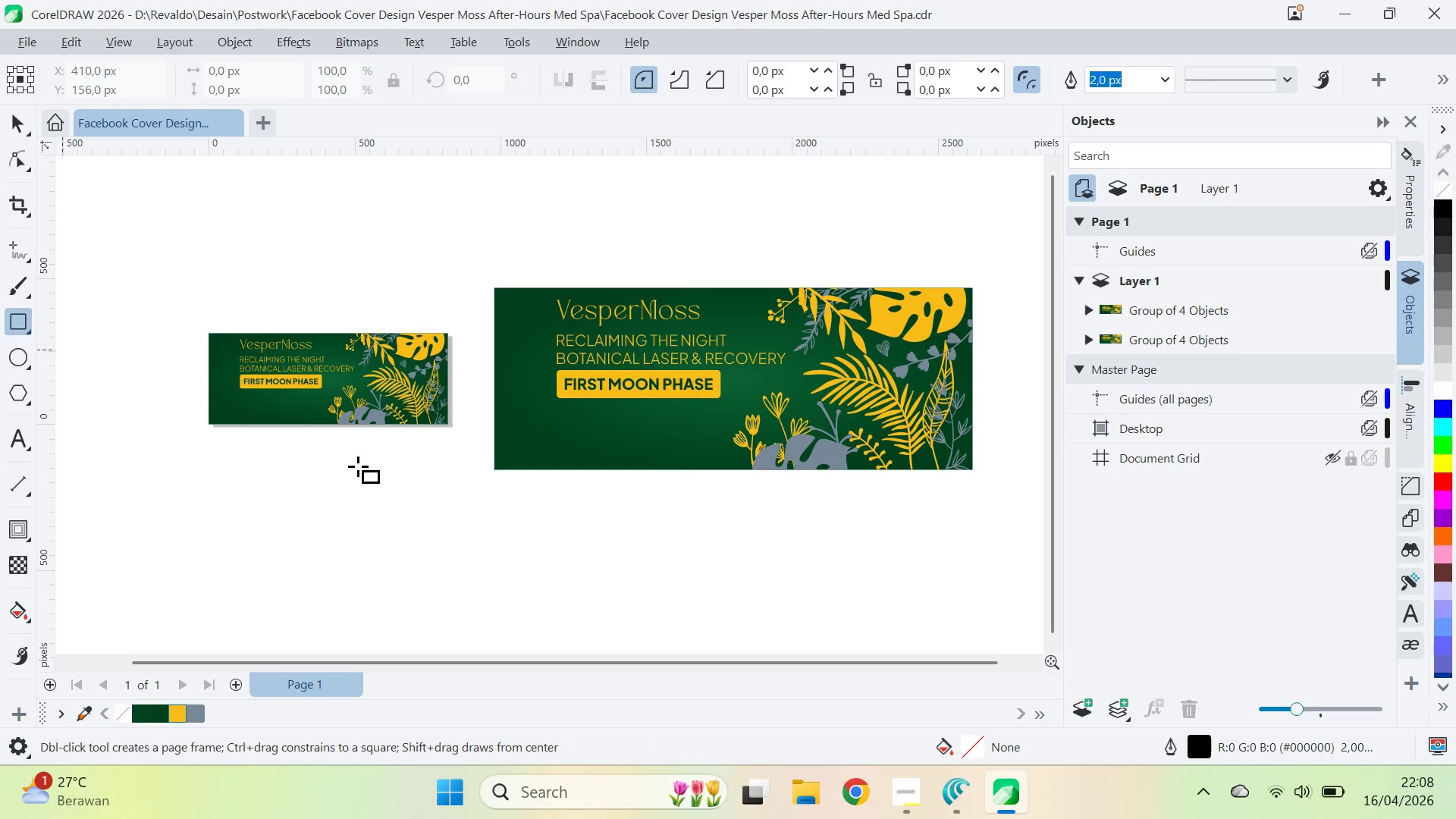 
hold_key(key=ControlLeft, duration=0.58)
left_click_drag(start_coordinate=[364, 475], to_coordinate=[413, 526])
 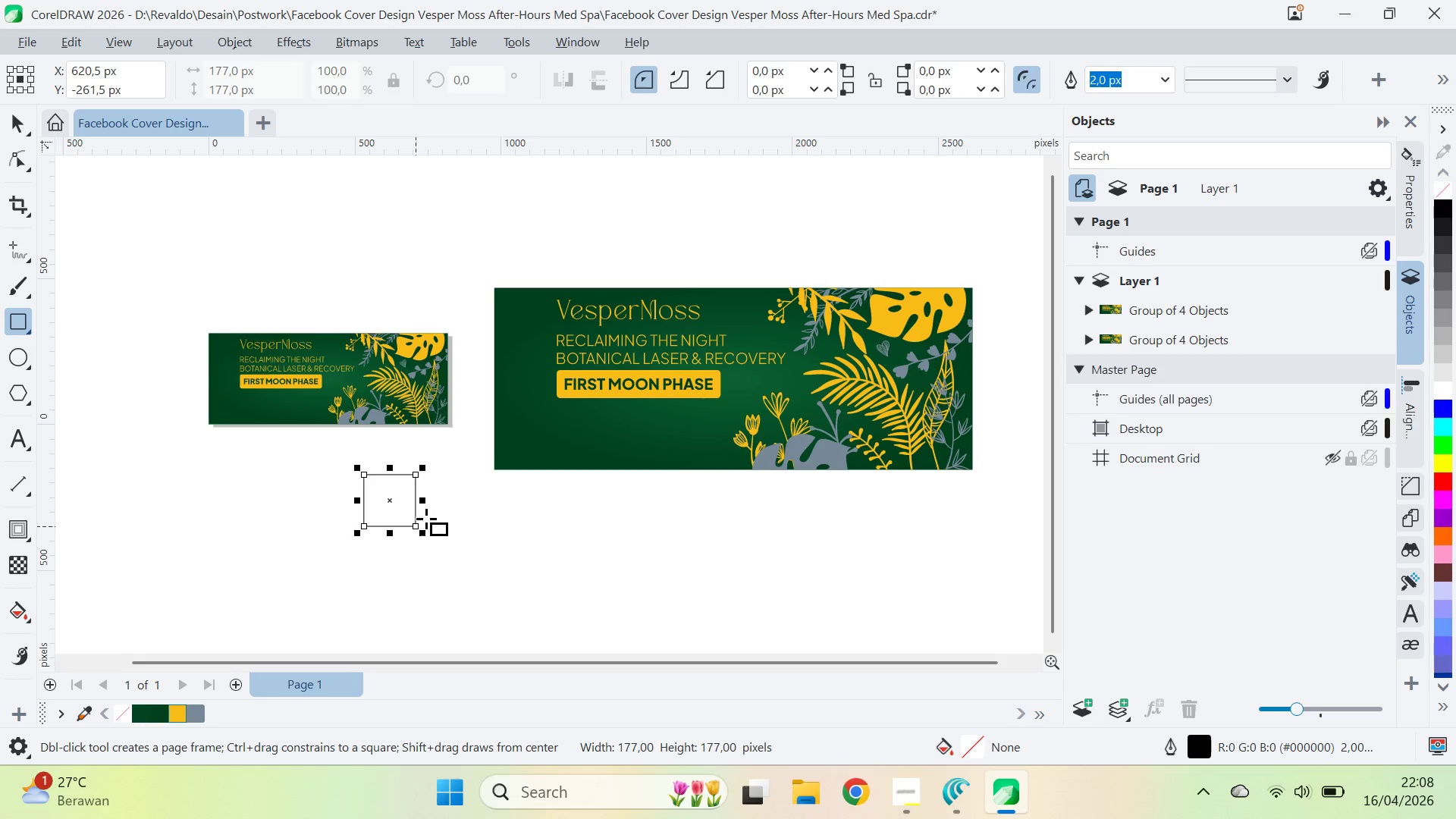 
key(V)
 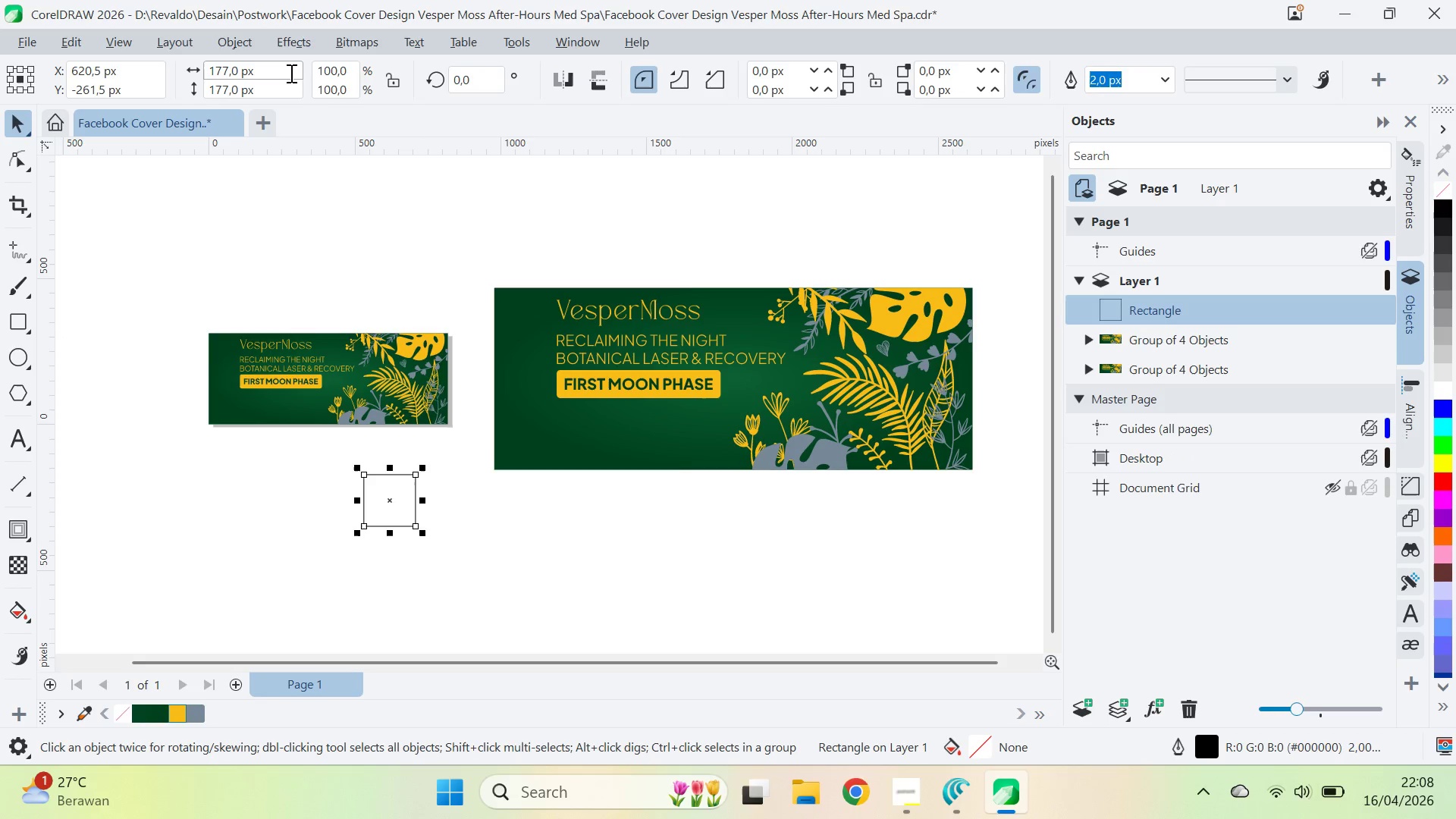 
left_click_drag(start_coordinate=[288, 73], to_coordinate=[199, 86])
 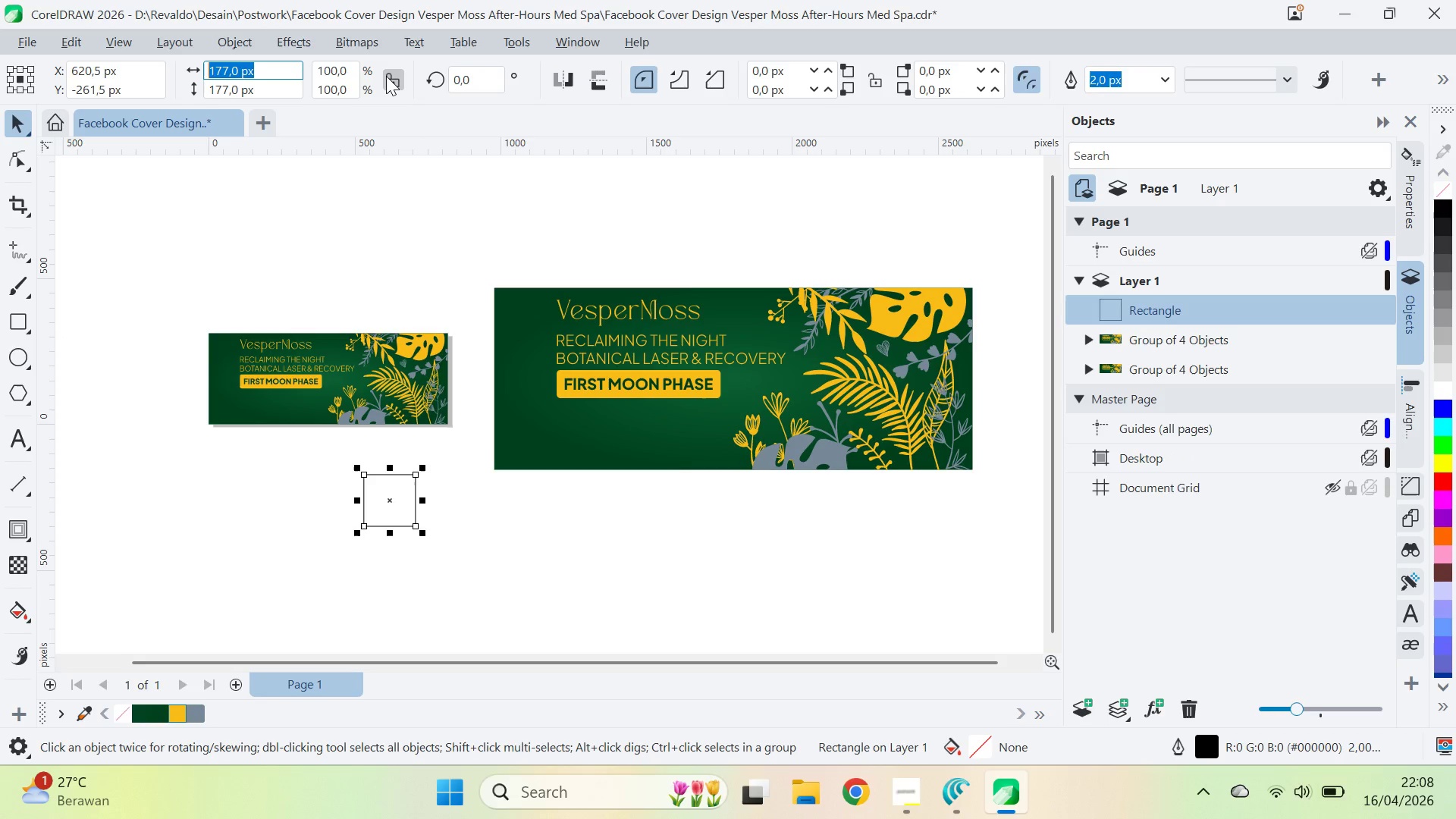 
left_click([386, 76])
 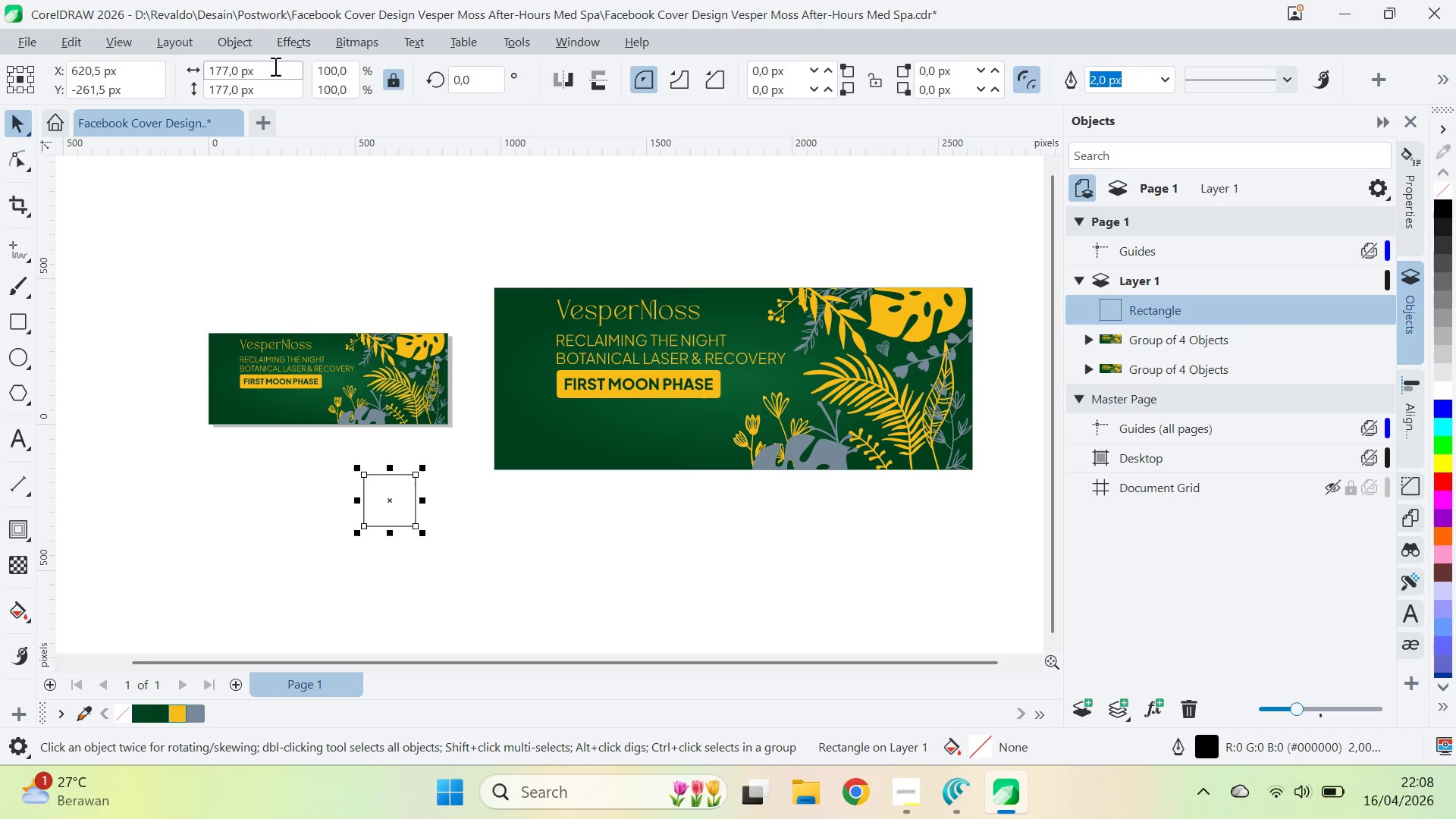 
left_click_drag(start_coordinate=[274, 66], to_coordinate=[210, 77])
 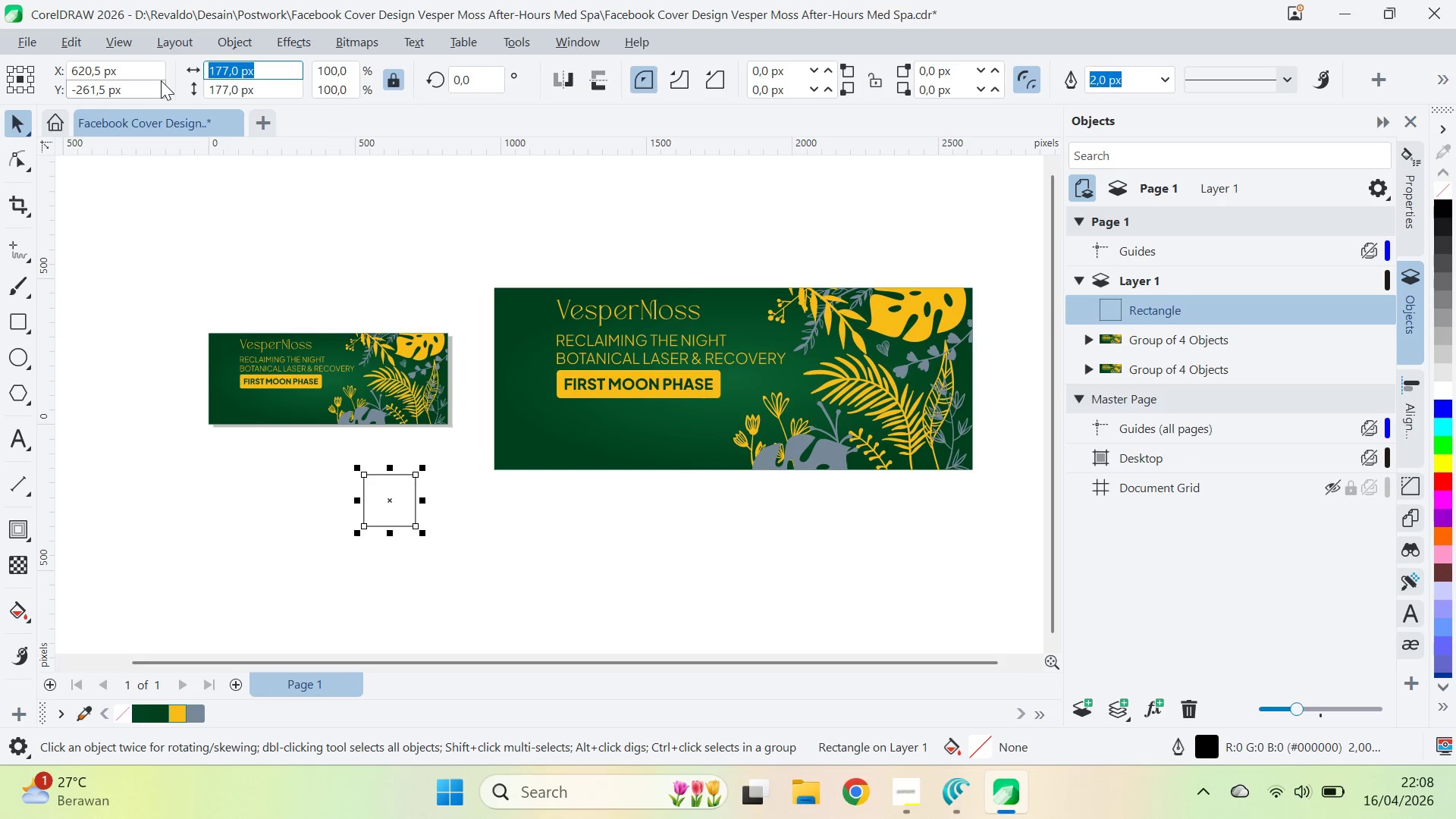 
type(196)
 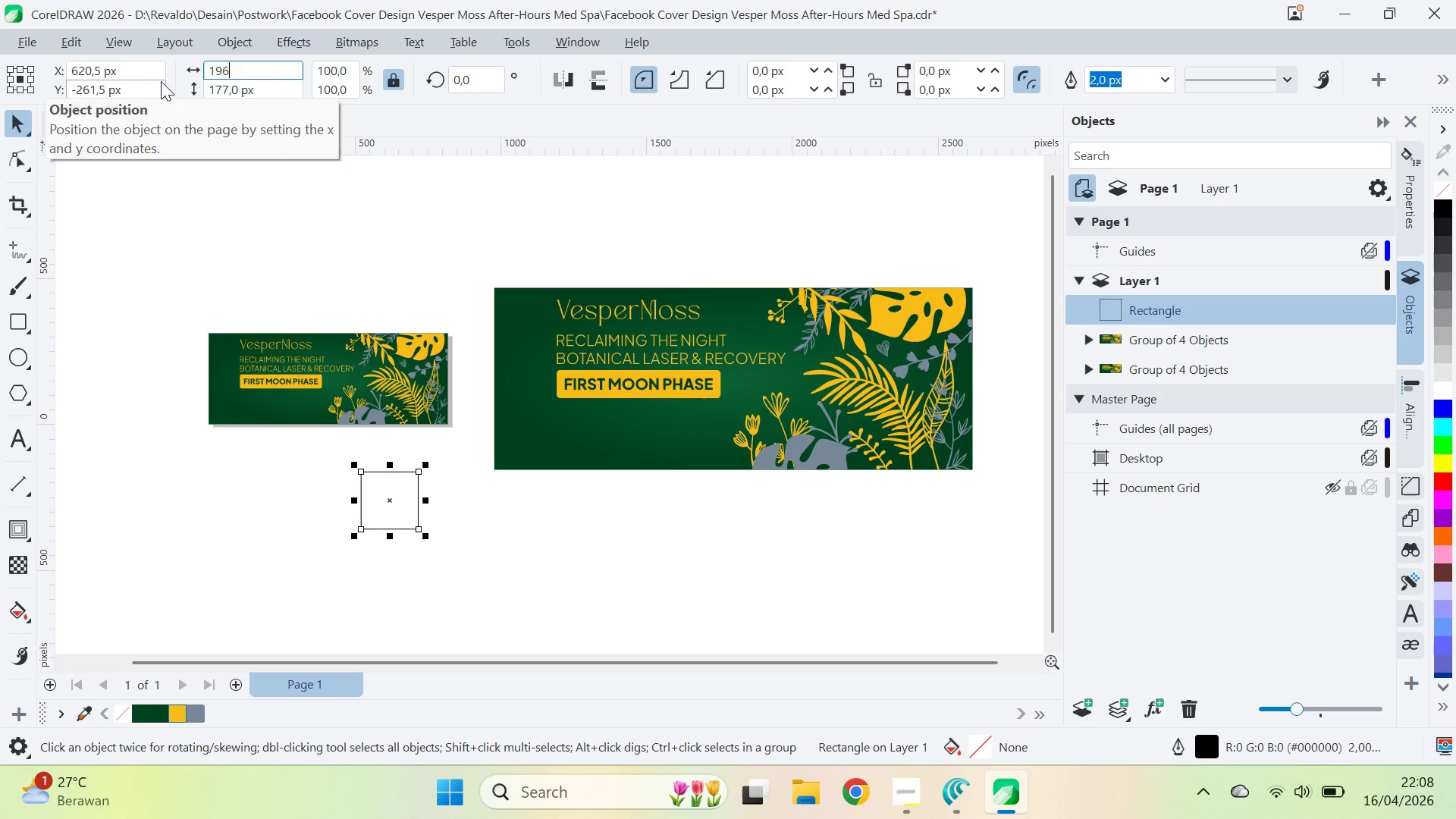 
key(Enter)
 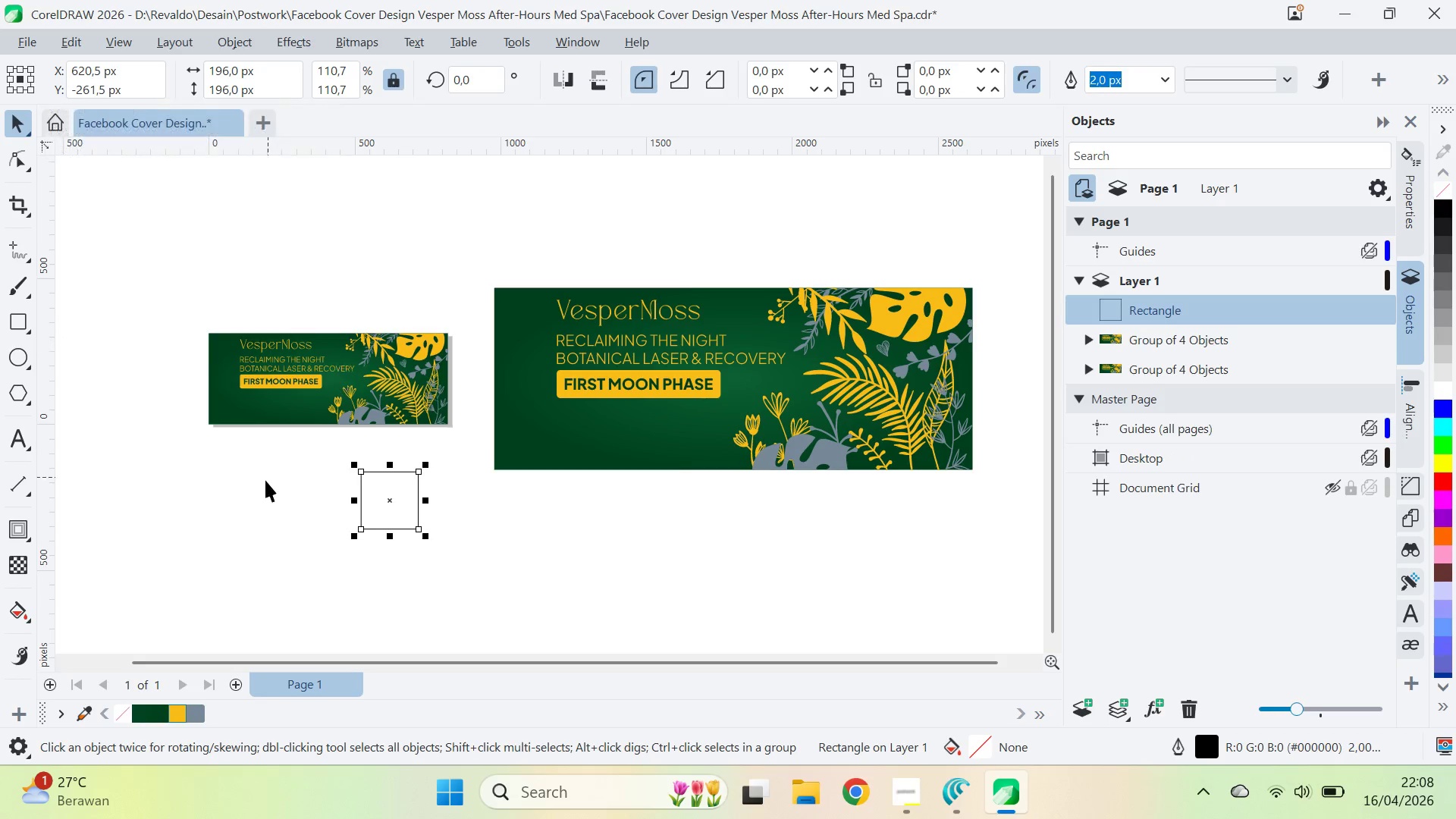 
type(qv)
 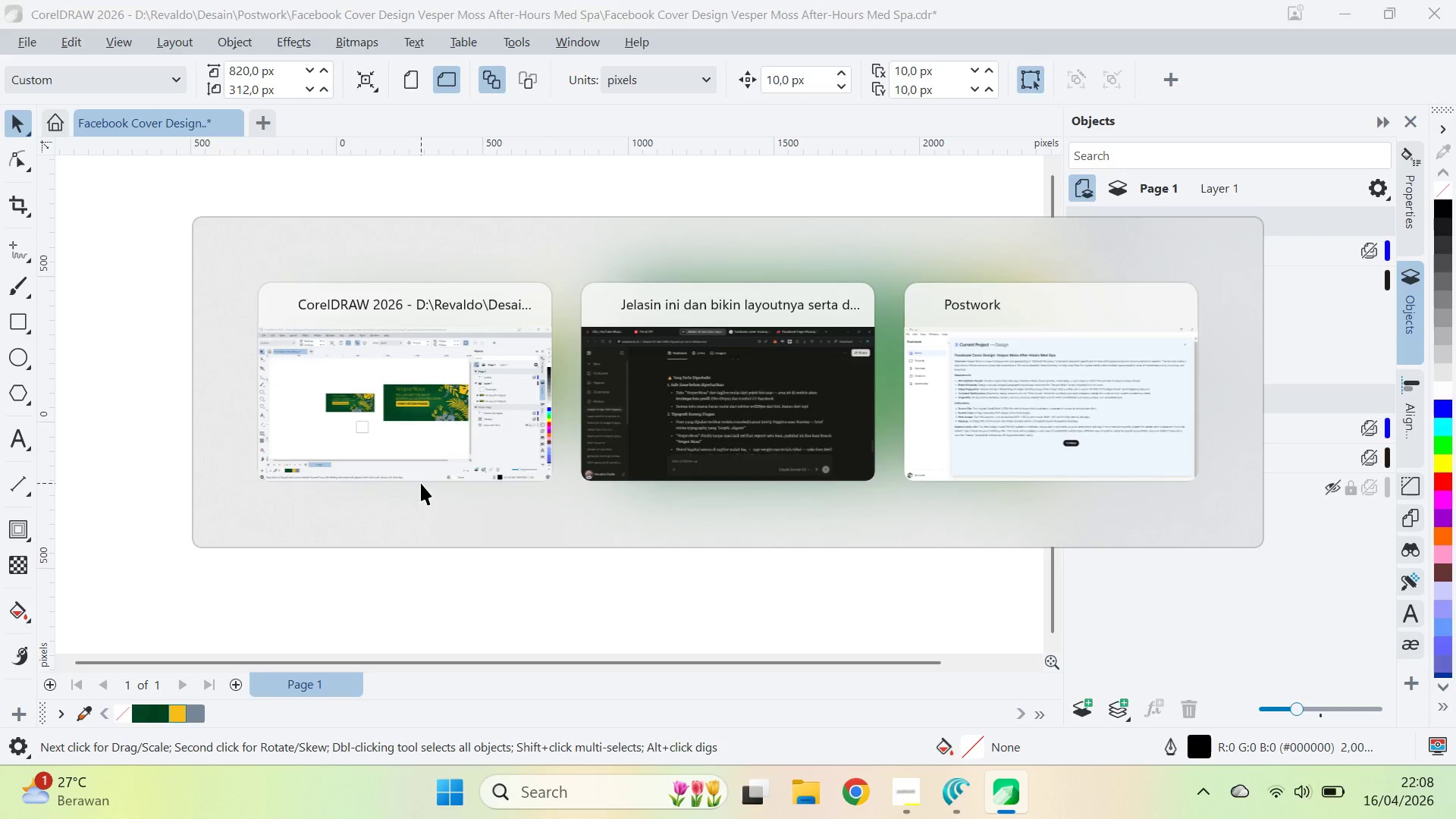 
left_click_drag(start_coordinate=[271, 494], to_coordinate=[398, 491])
 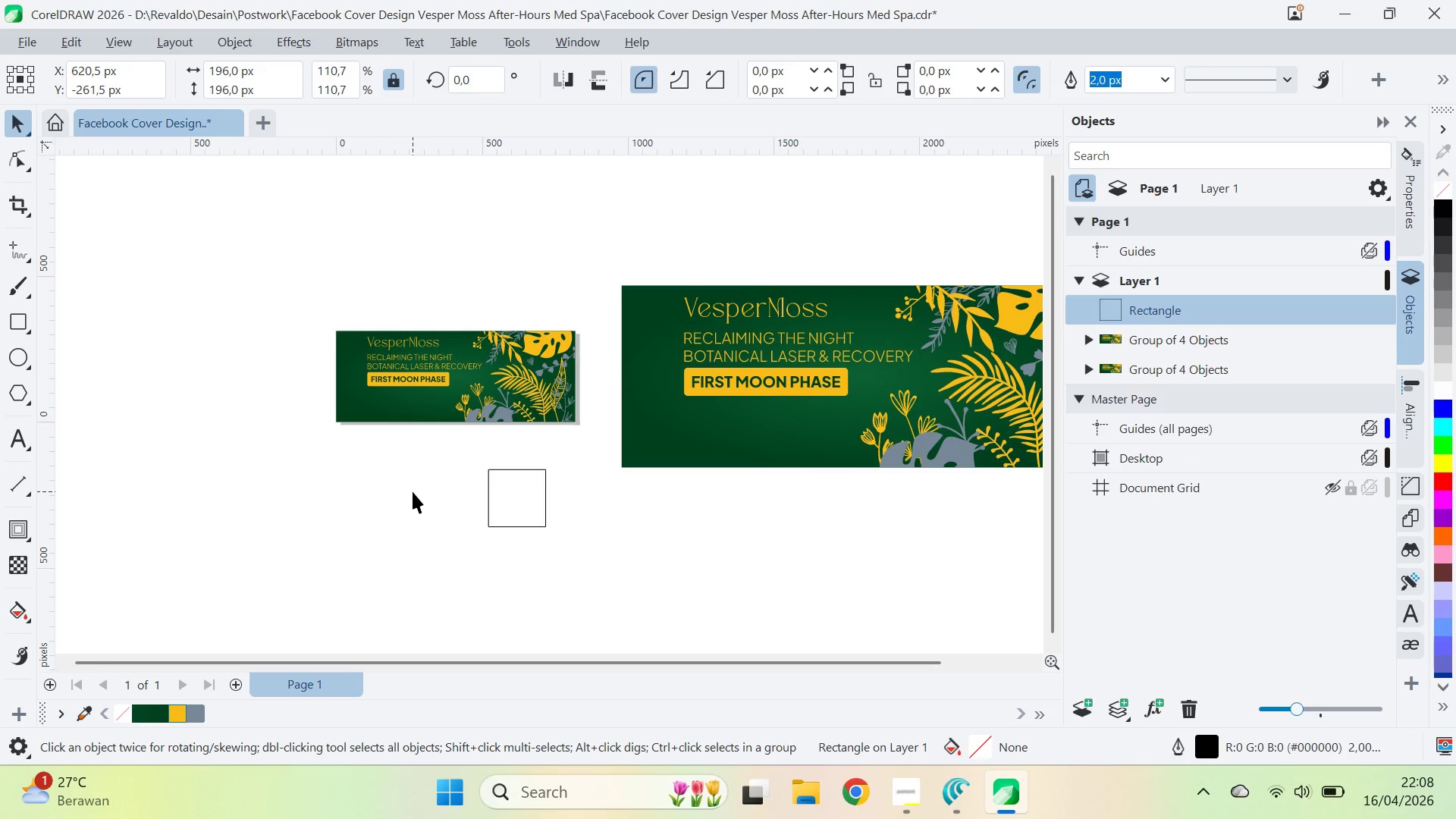 
double_click([413, 491])
 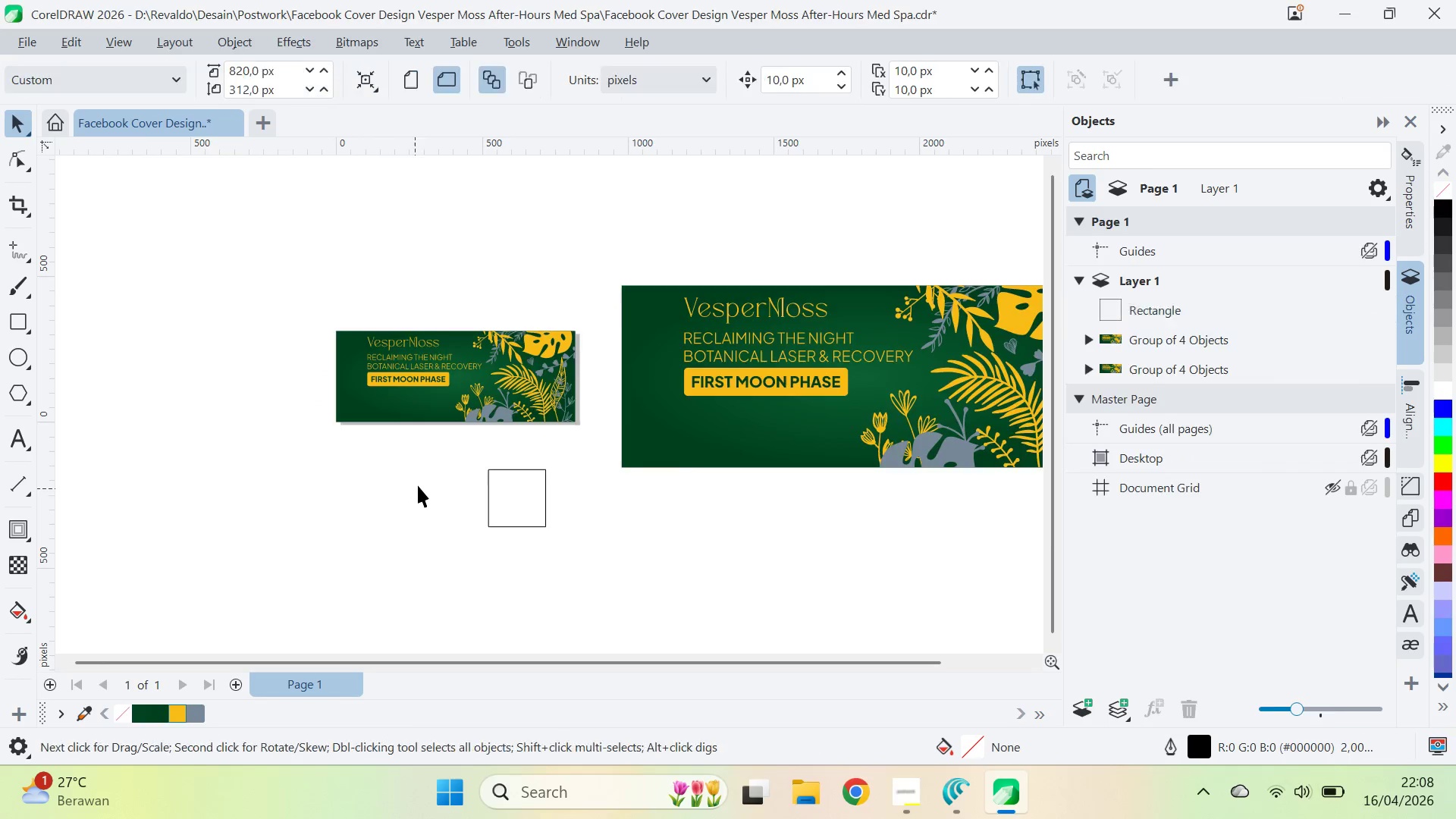 
key(Alt+AltLeft)
 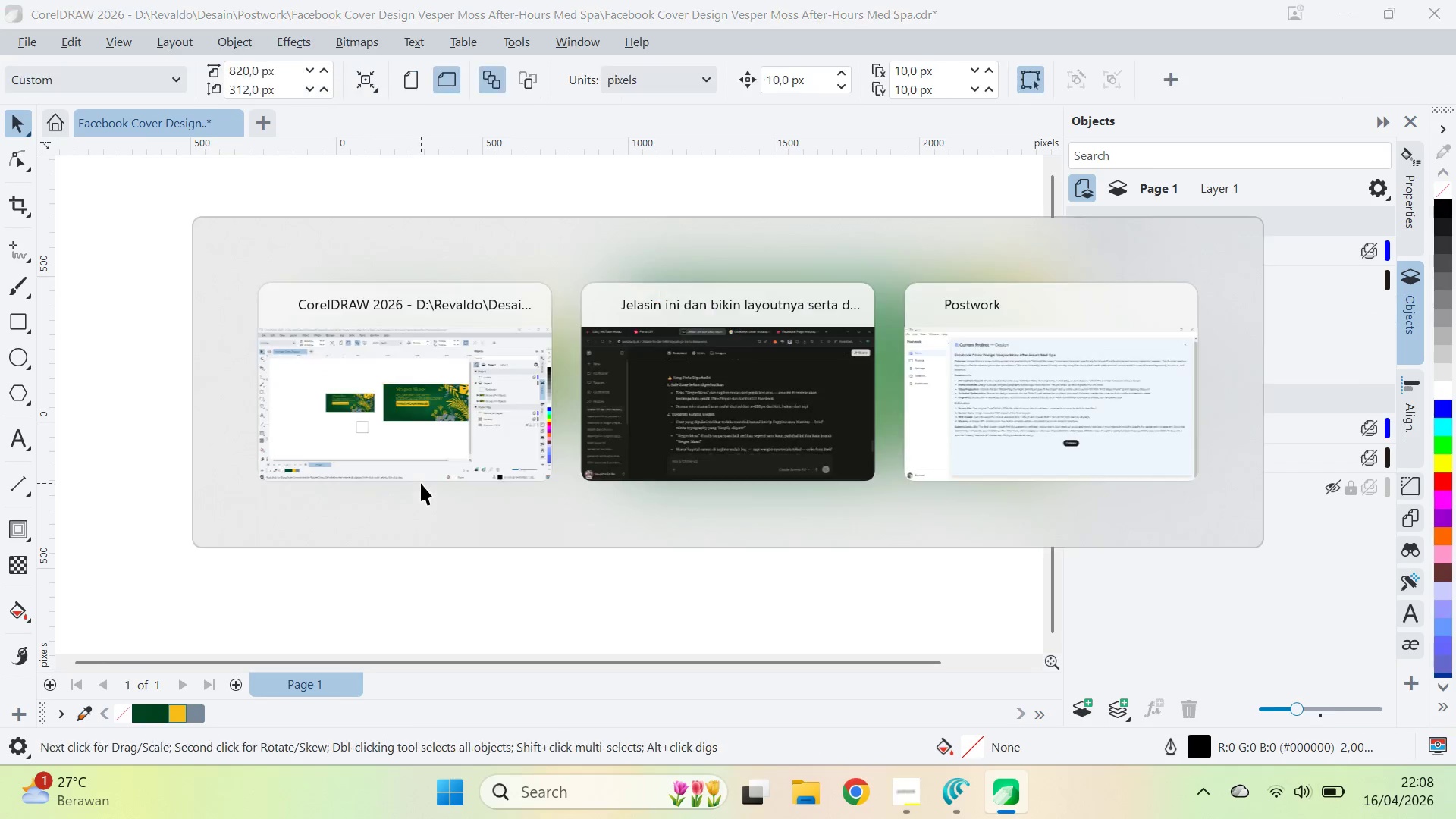 
key(Alt+Tab)
 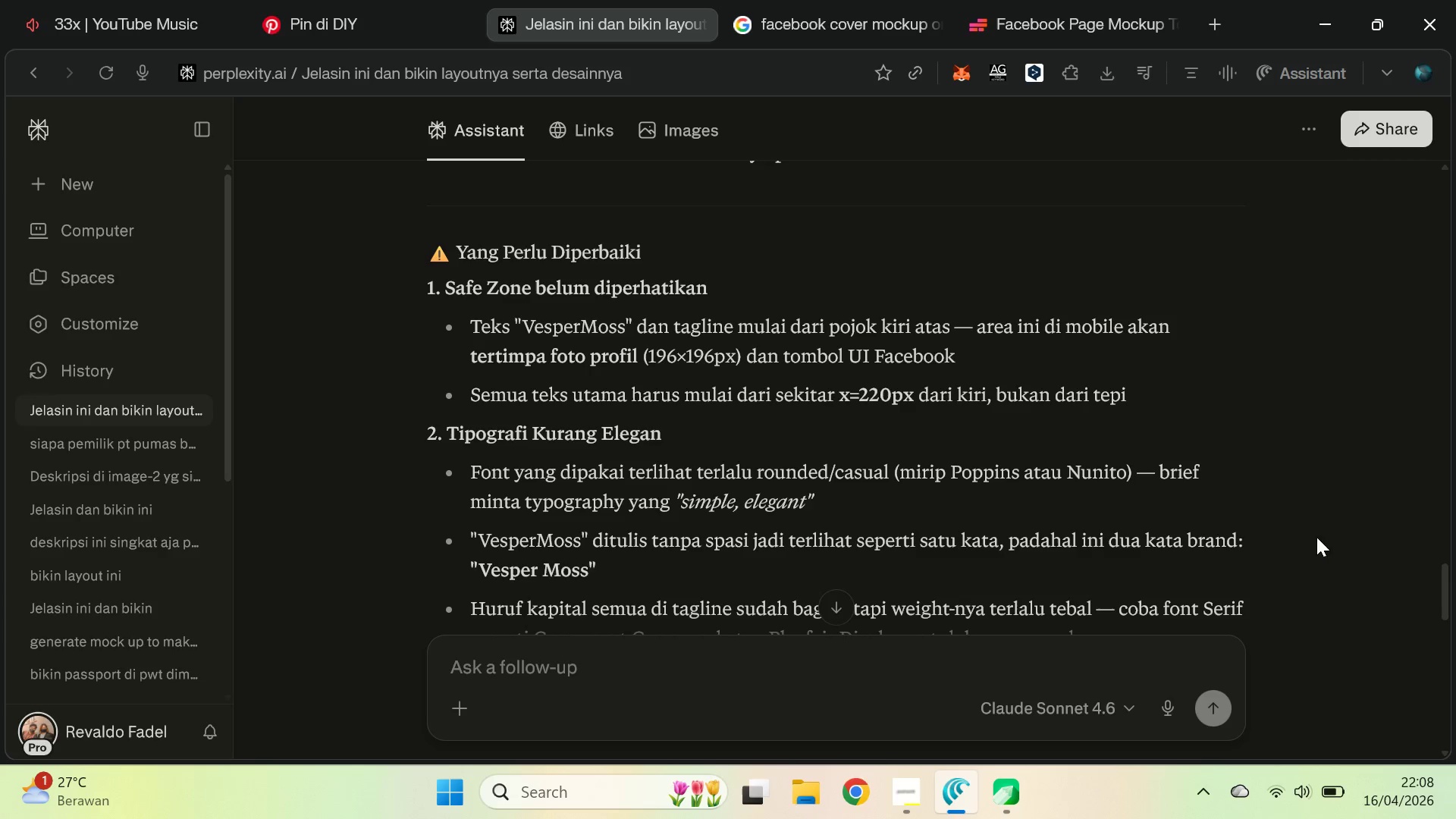 
wait(7.53)
 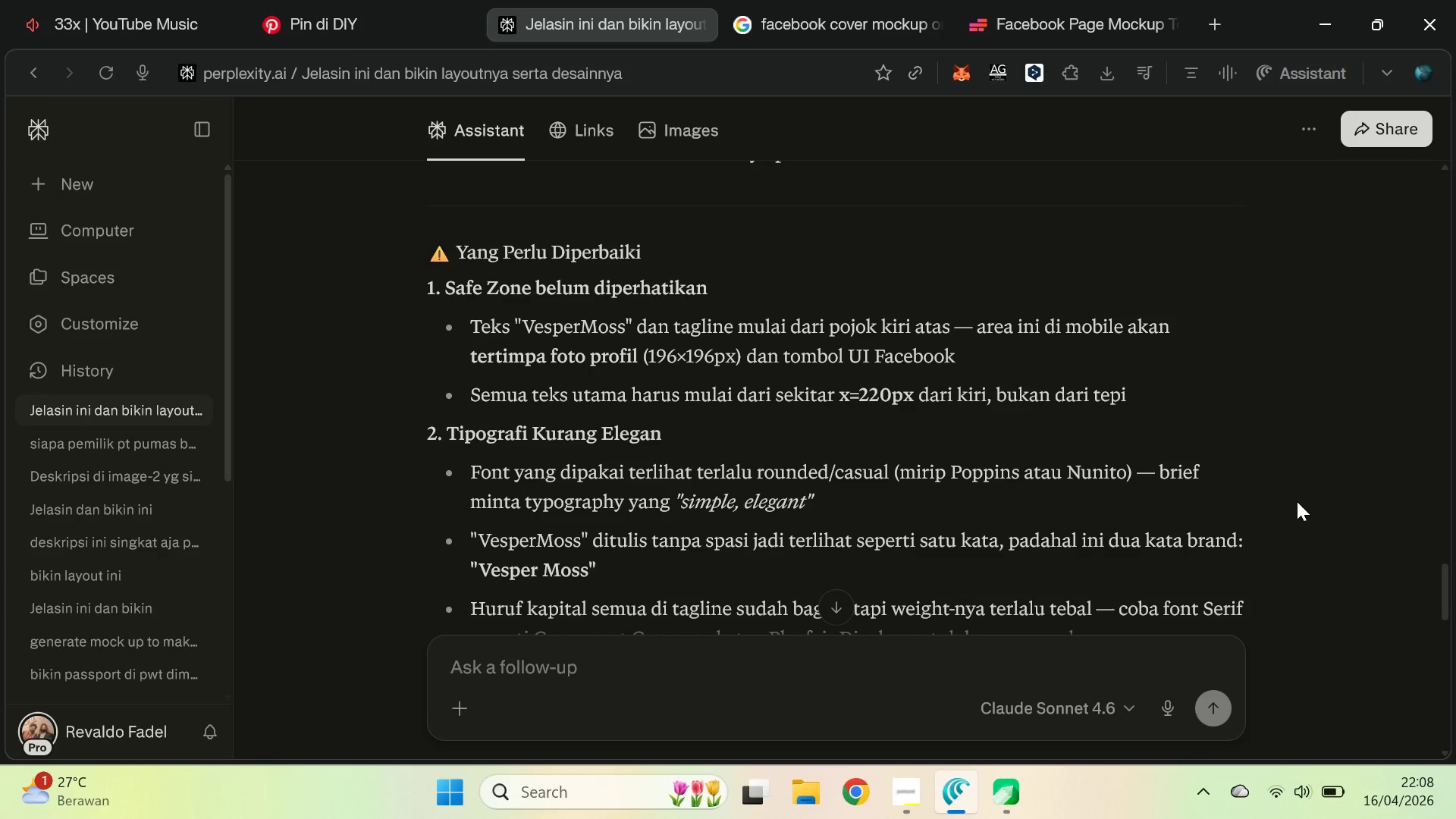 
key(Alt+AltLeft)
 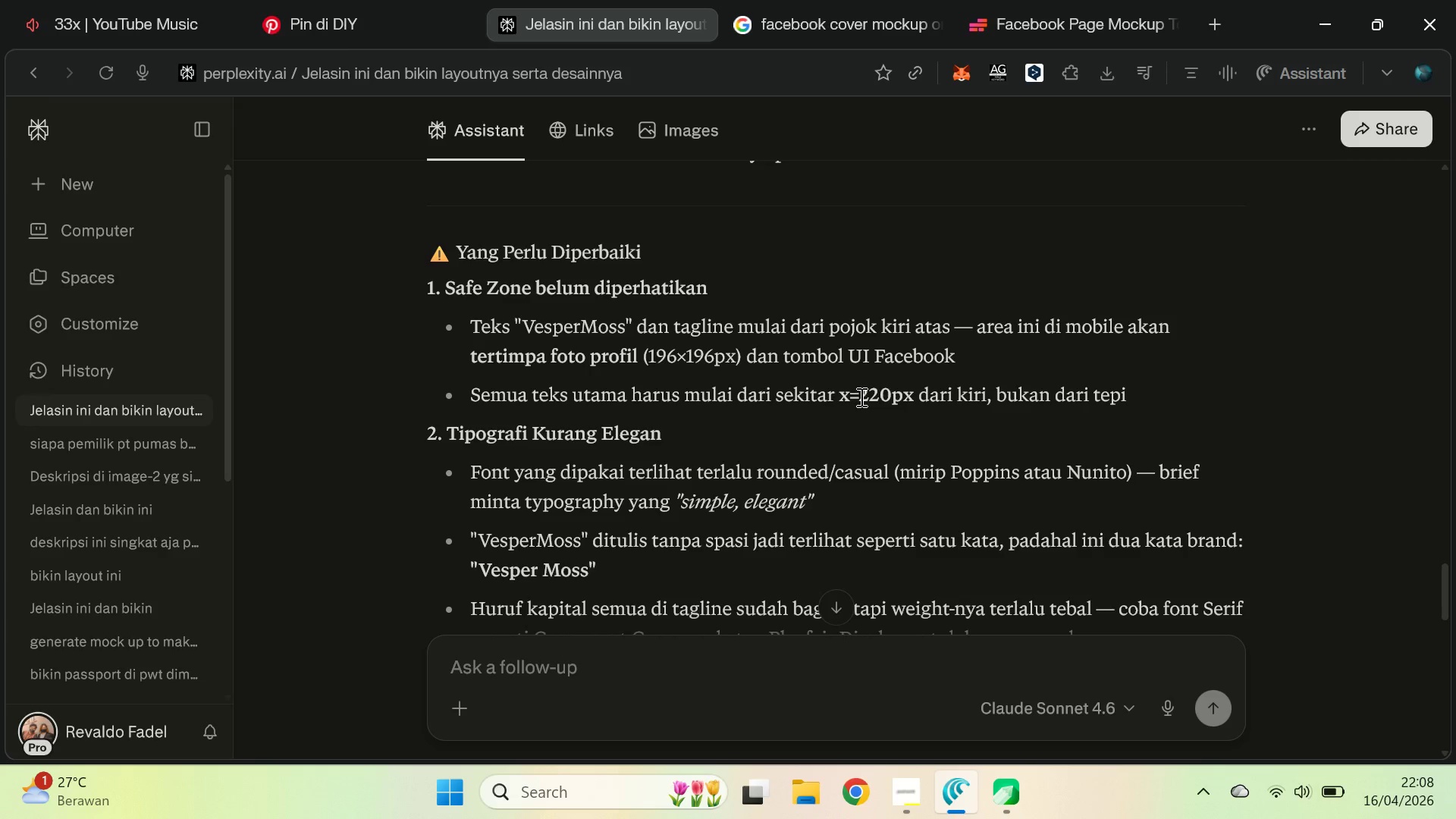 
key(Alt+Tab)
 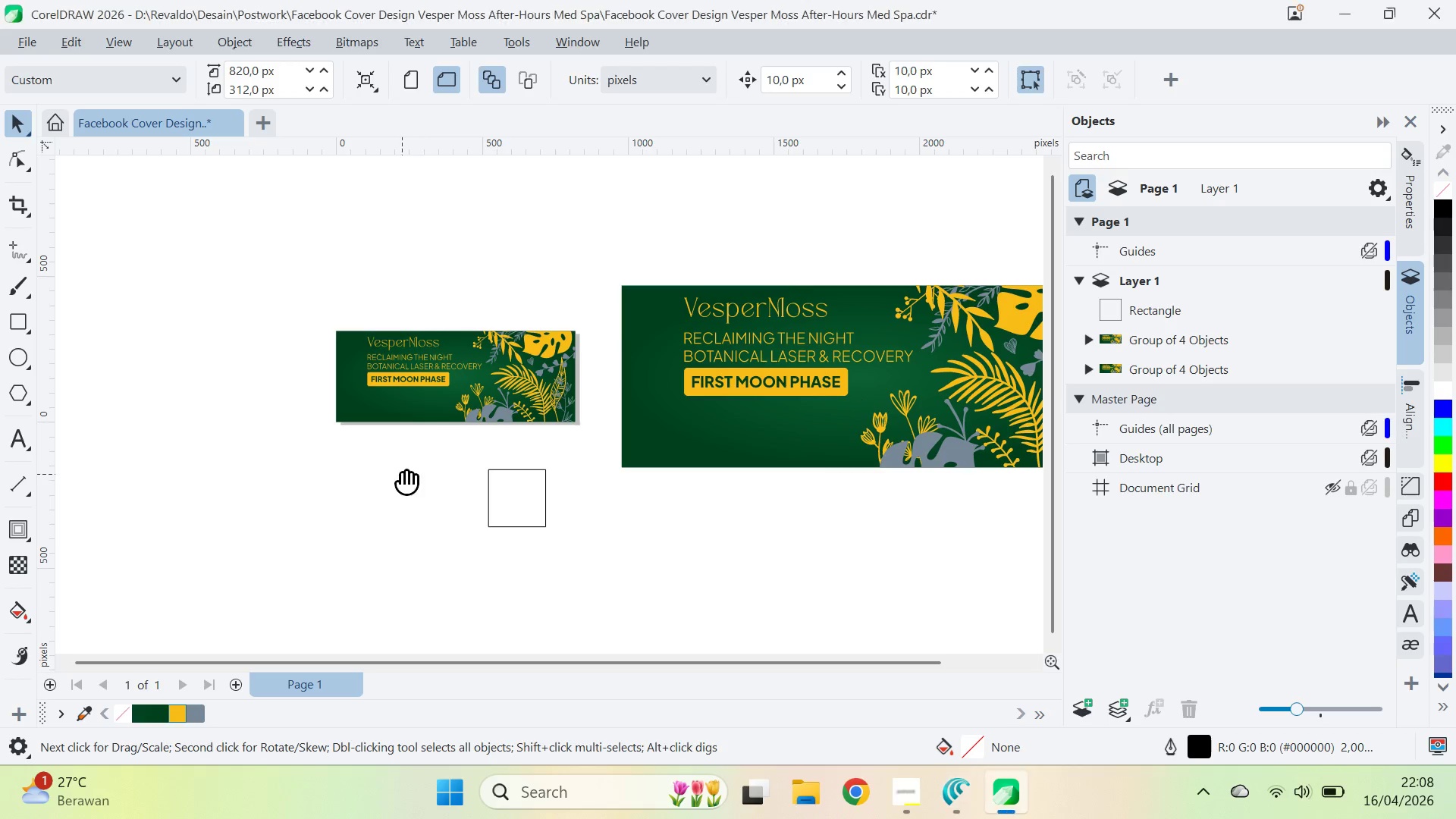 
type(qv)
 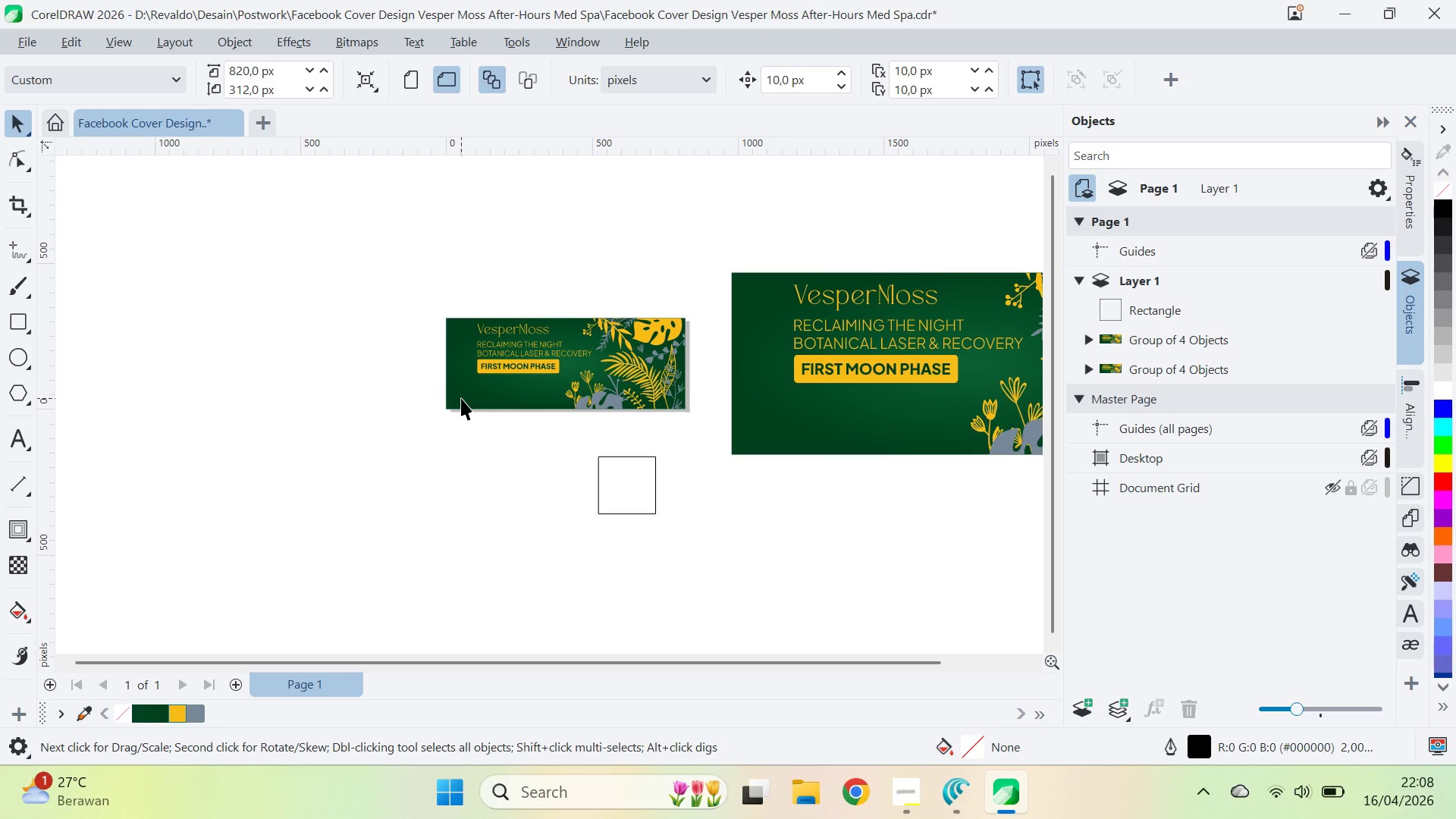 
left_click_drag(start_coordinate=[504, 459], to_coordinate=[613, 446])
 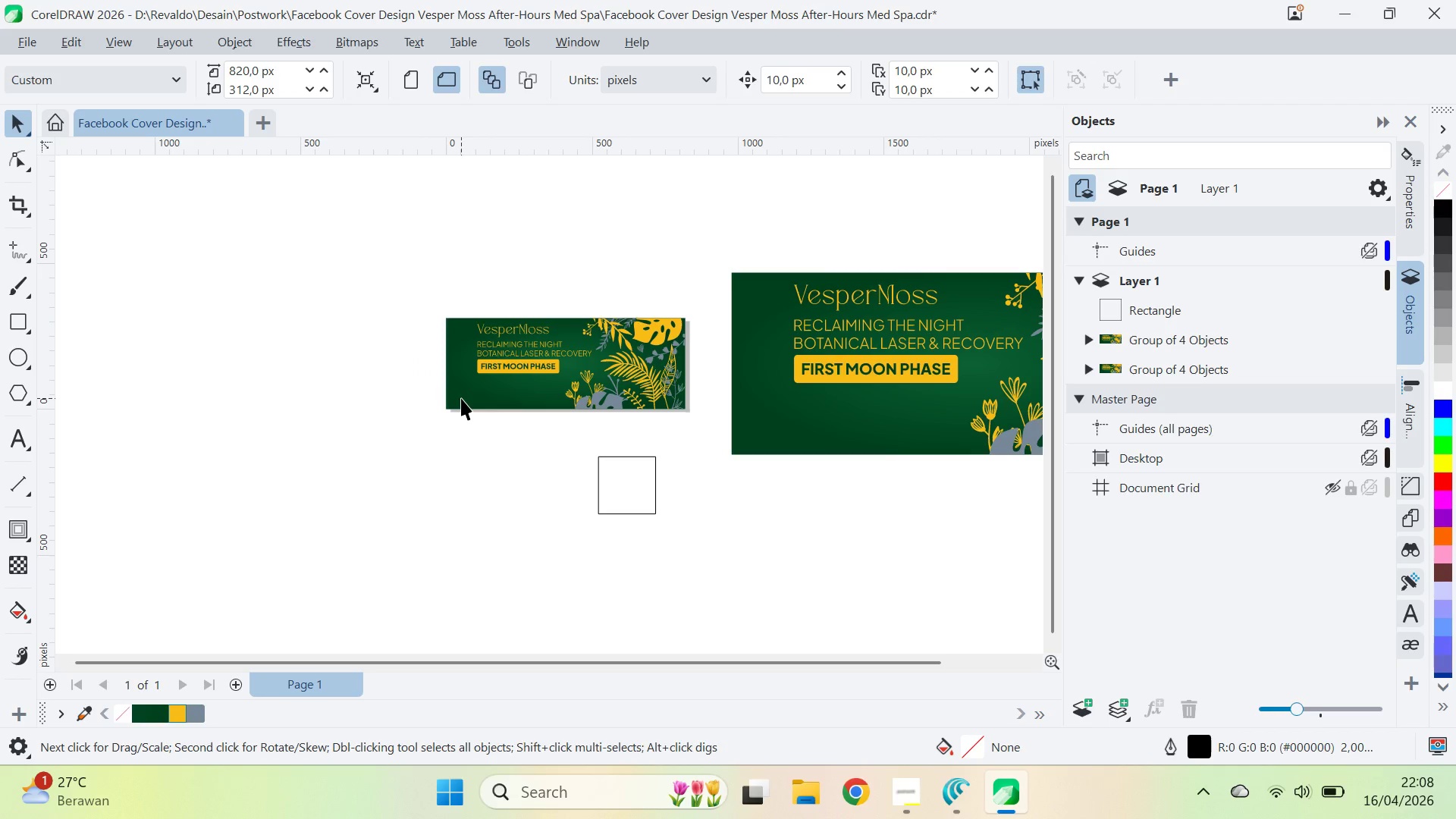 
double_click([461, 398])
 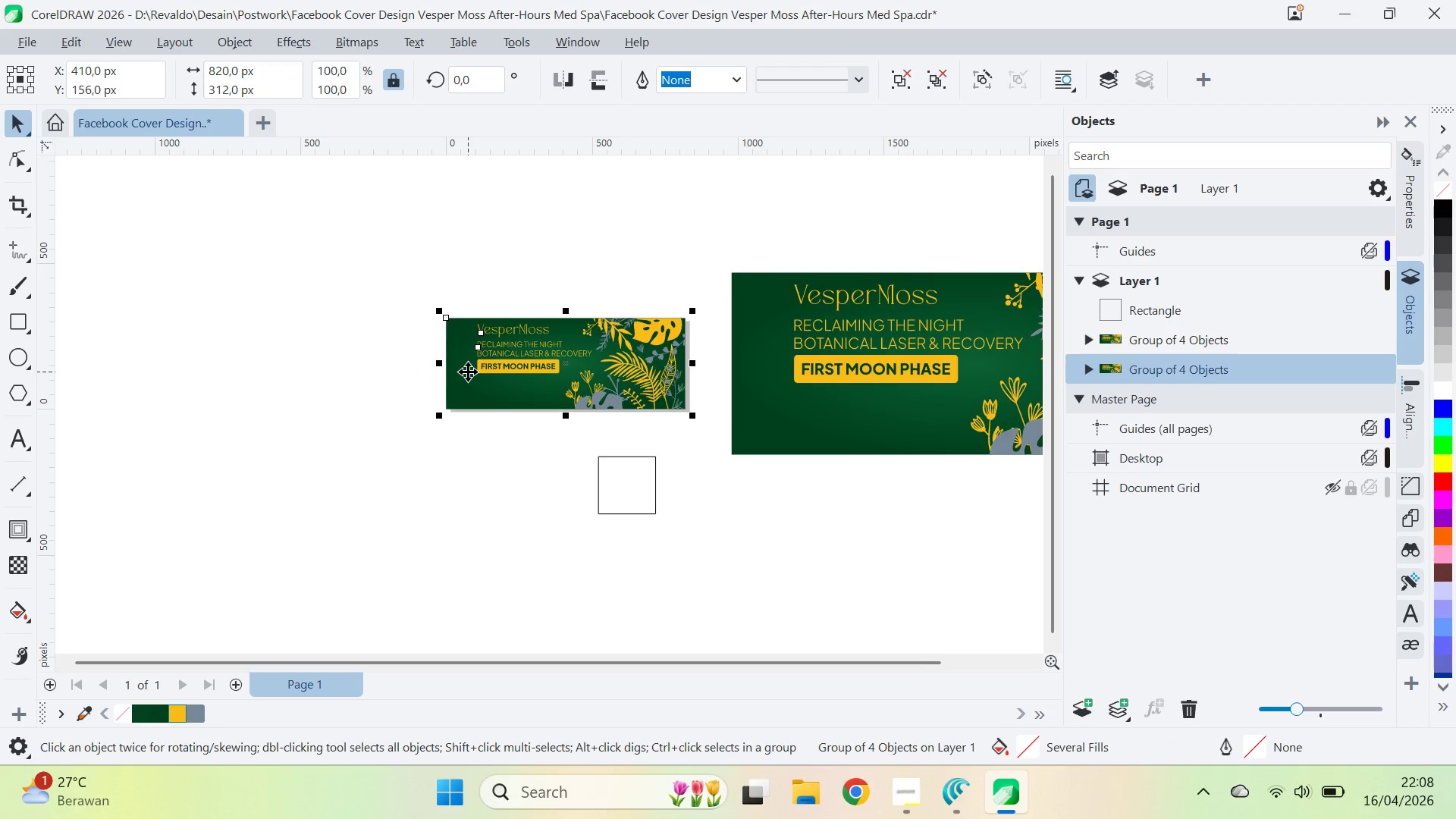 
scroll: coordinate [471, 379], scroll_direction: down, amount: 1.0
 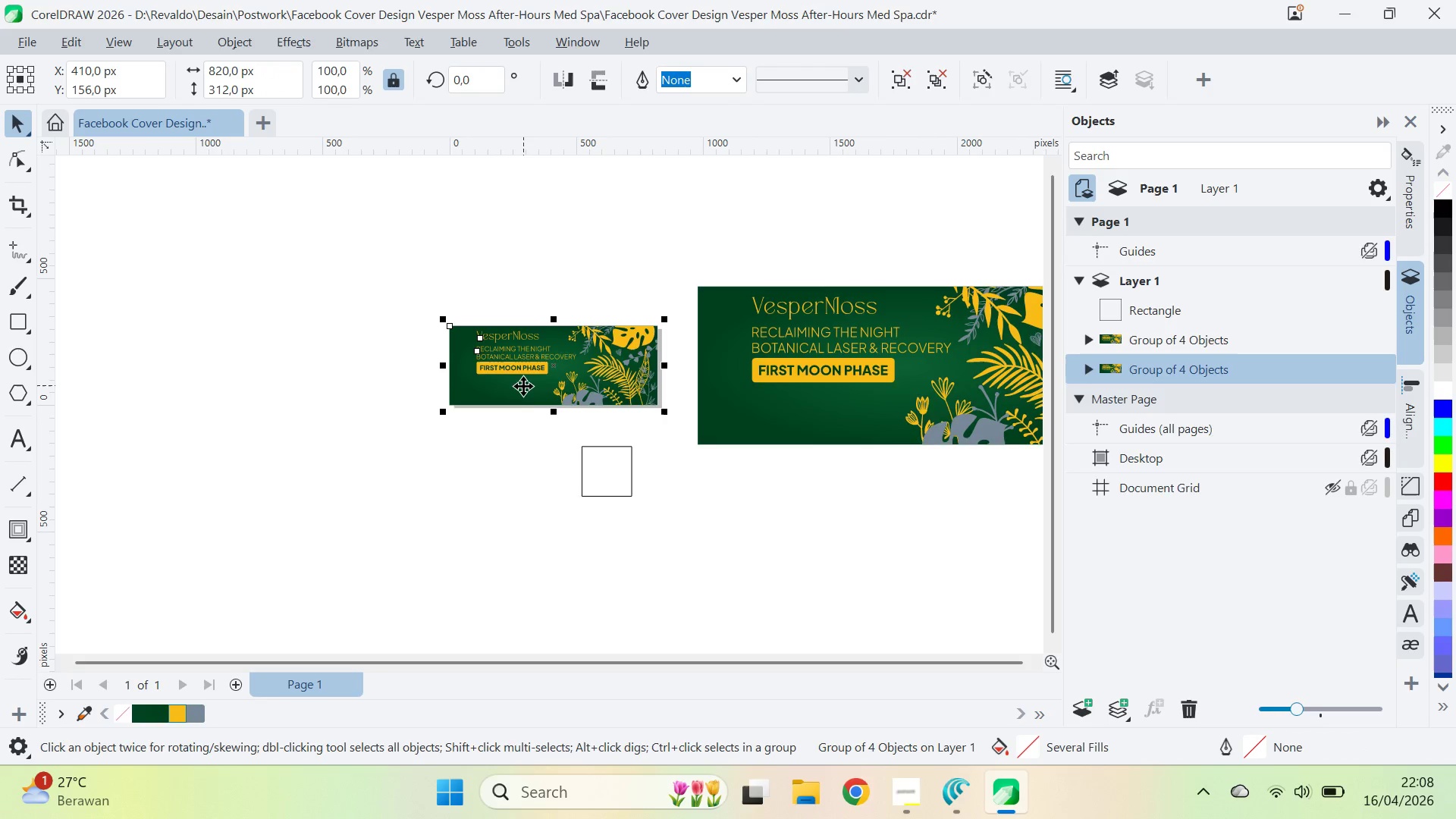 
scroll: coordinate [584, 463], scroll_direction: up, amount: 4.0
 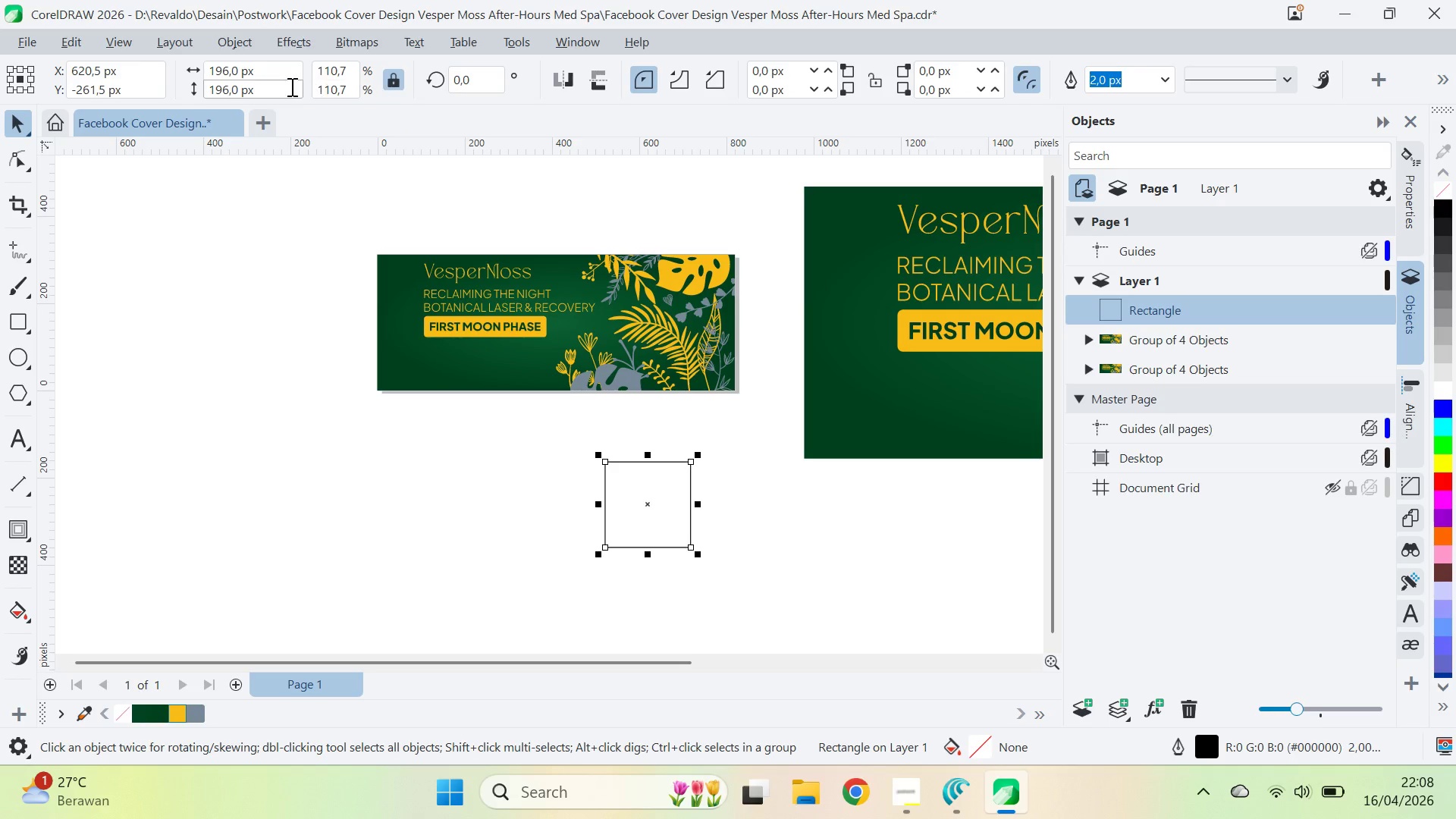 
left_click_drag(start_coordinate=[286, 66], to_coordinate=[150, 70])
 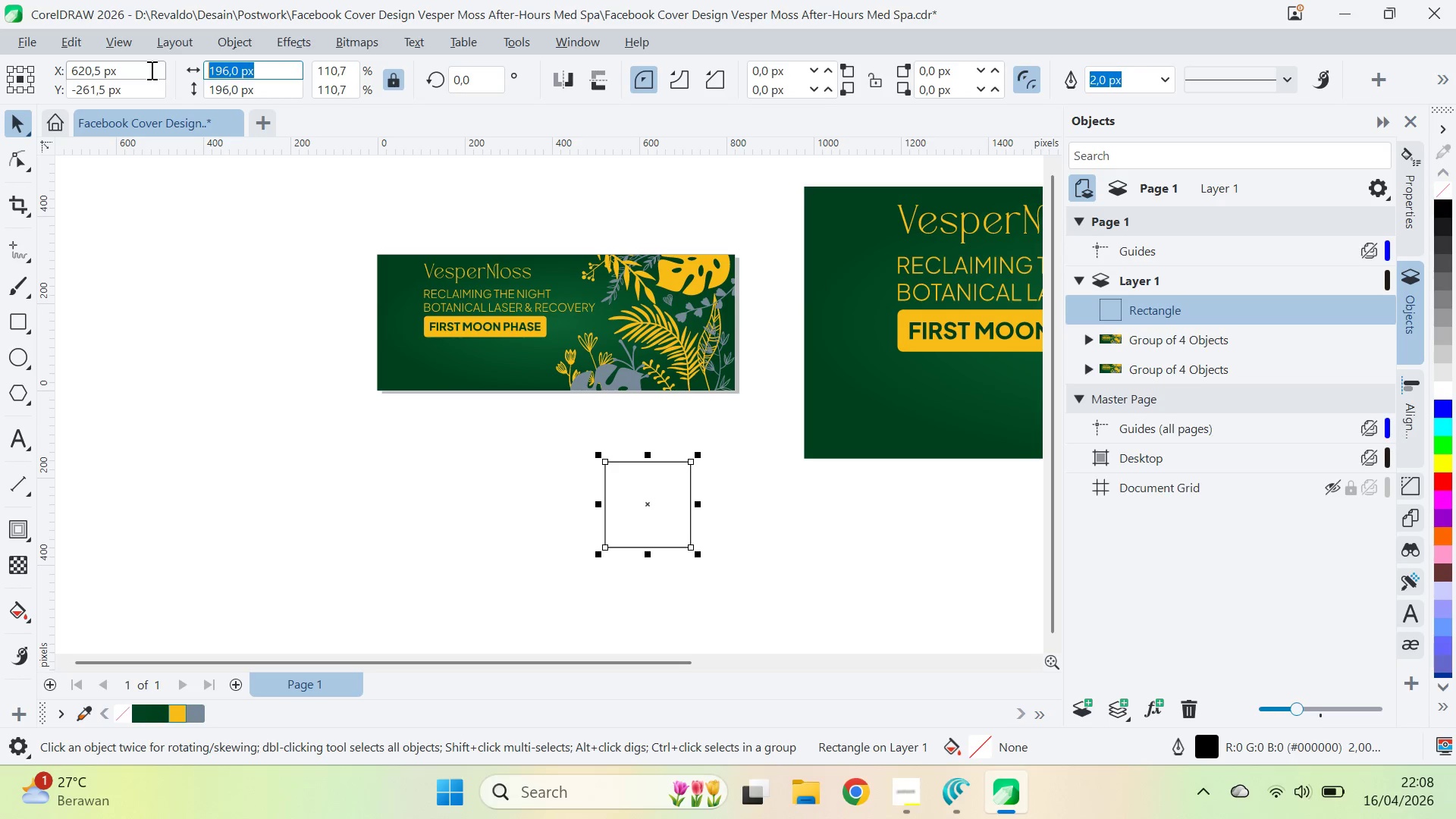 
type(220)
 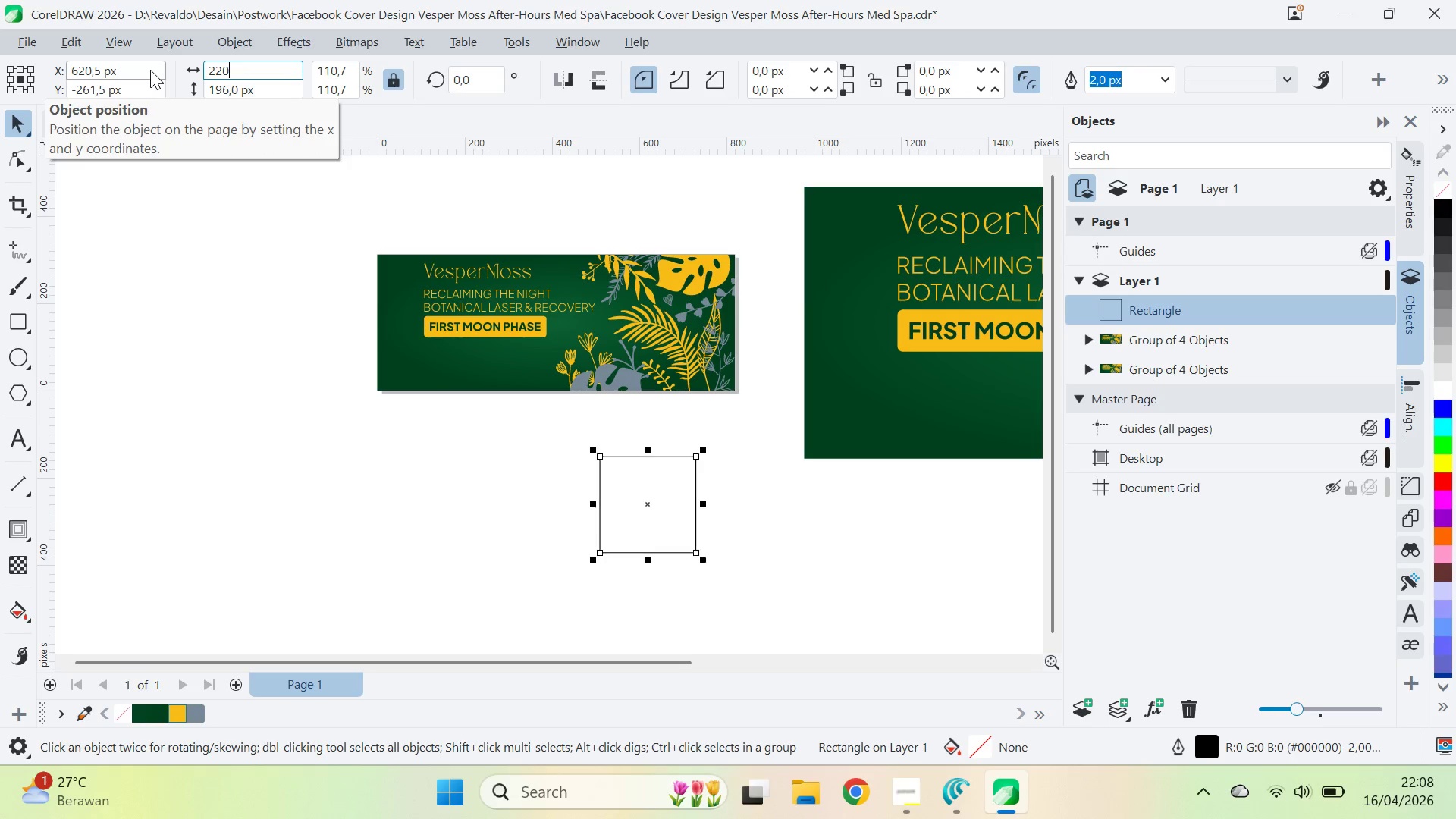 
key(Enter)
 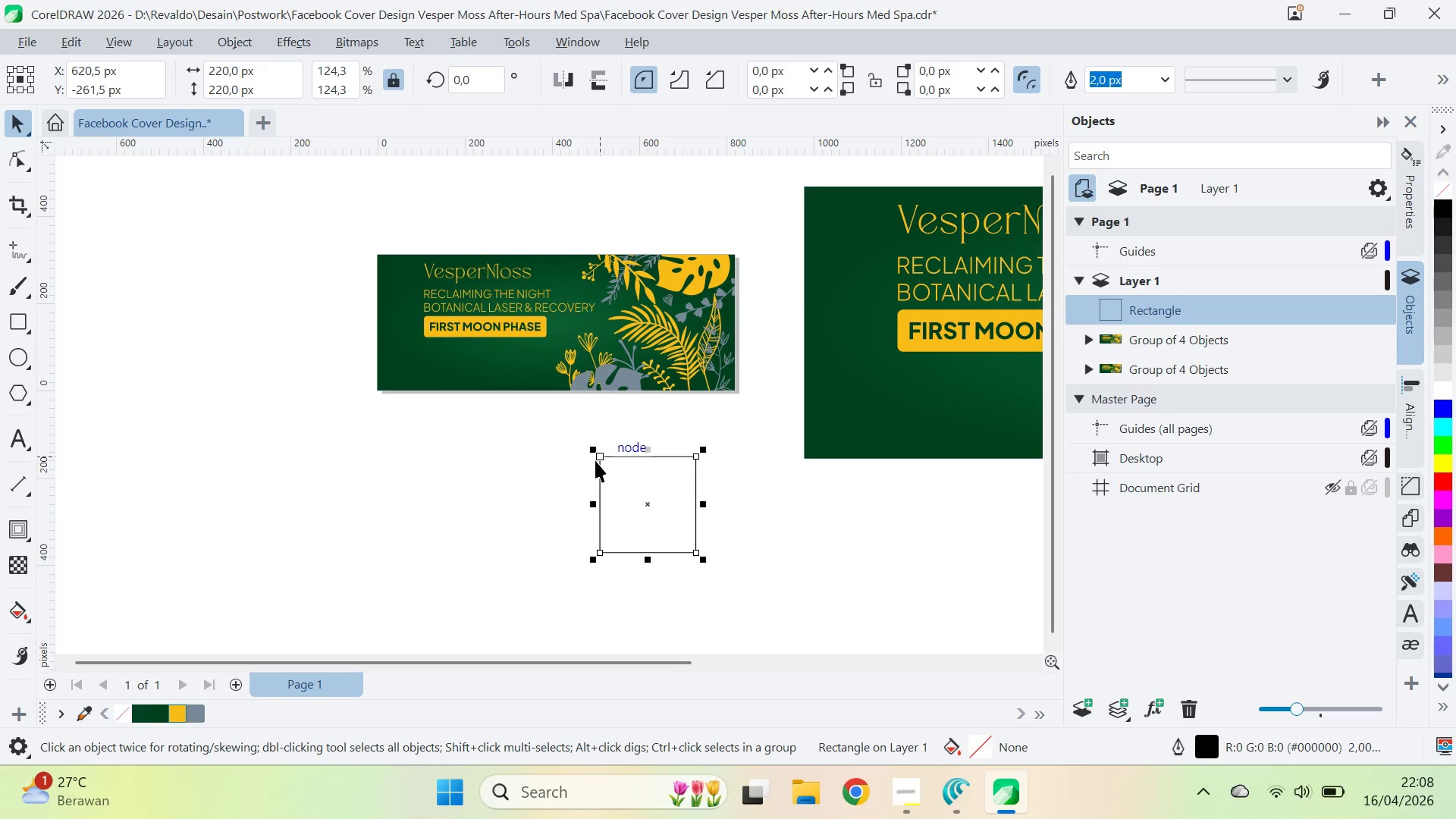 
left_click_drag(start_coordinate=[598, 457], to_coordinate=[377, 255])
 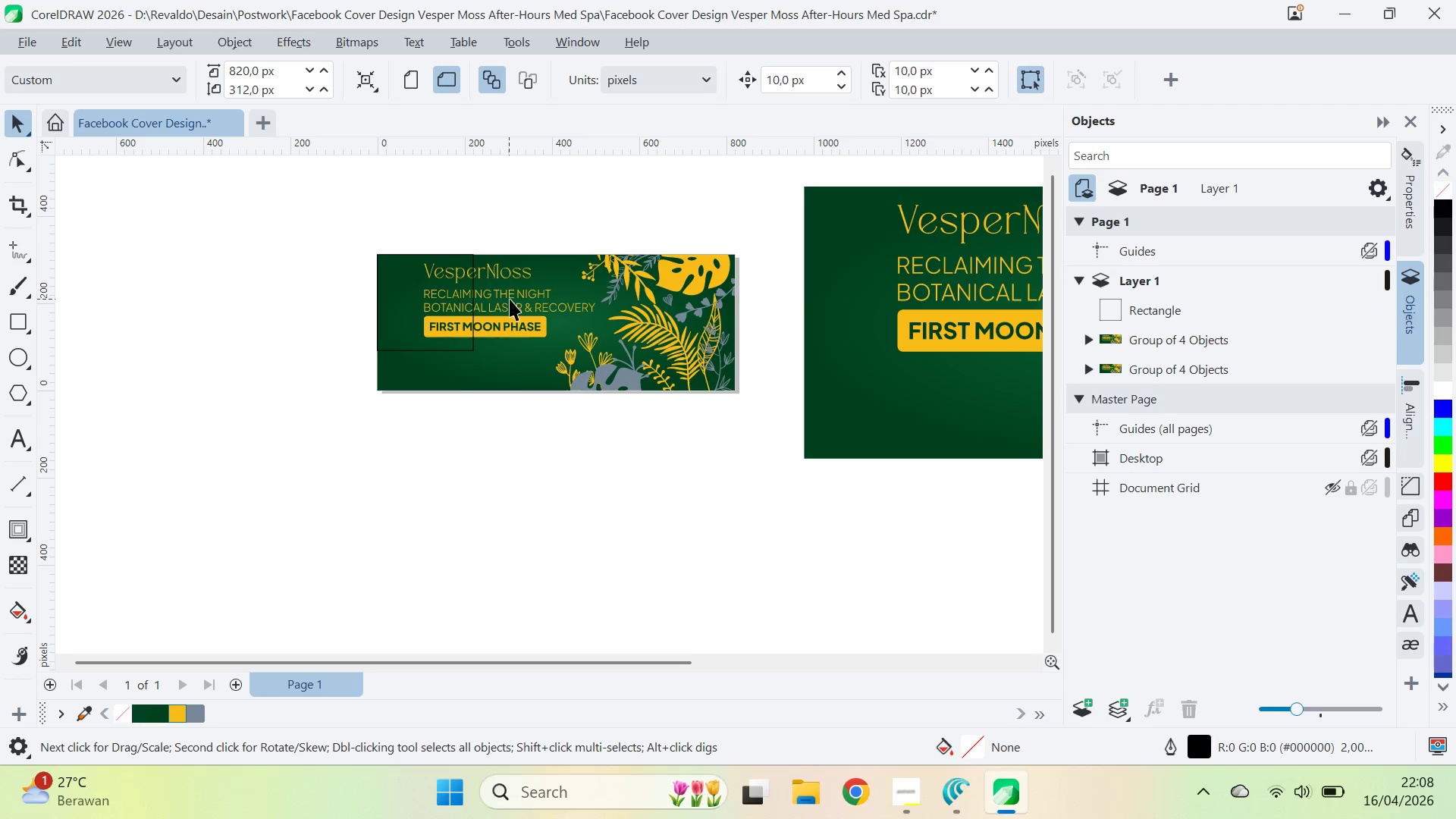 
left_click([510, 300])
 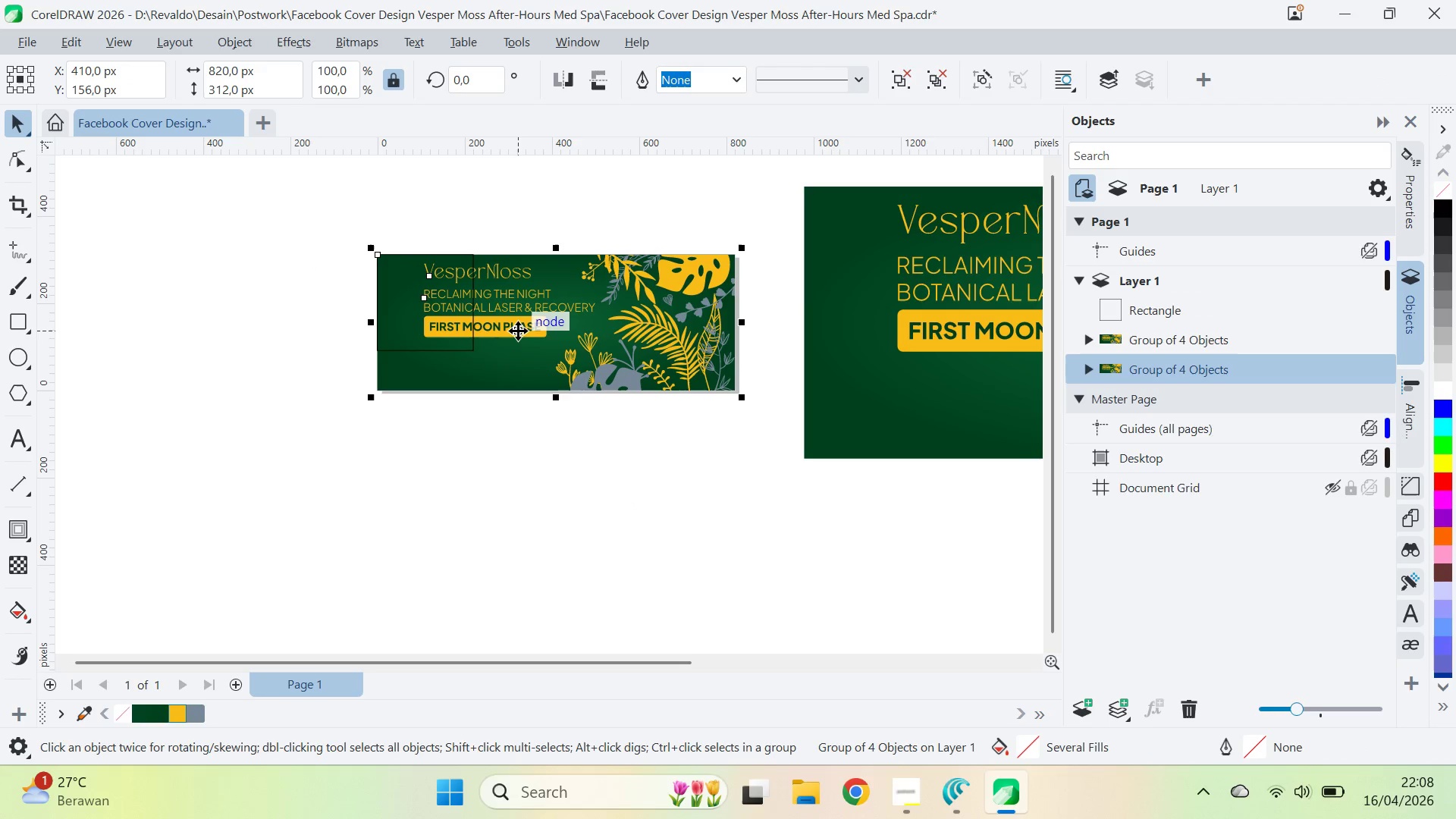 
hold_key(key=ControlLeft, duration=0.36)
 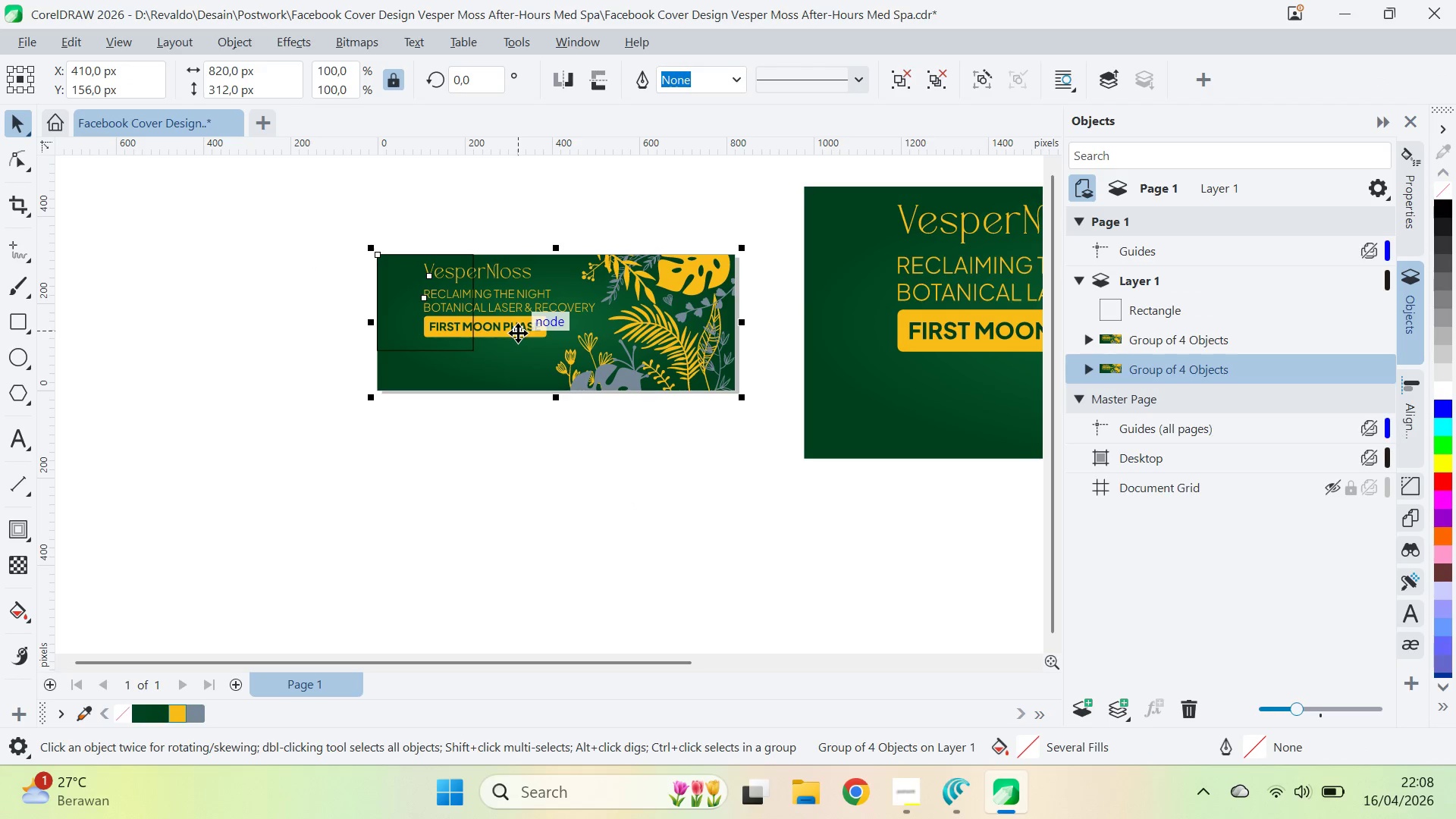 
key(Control+U)
 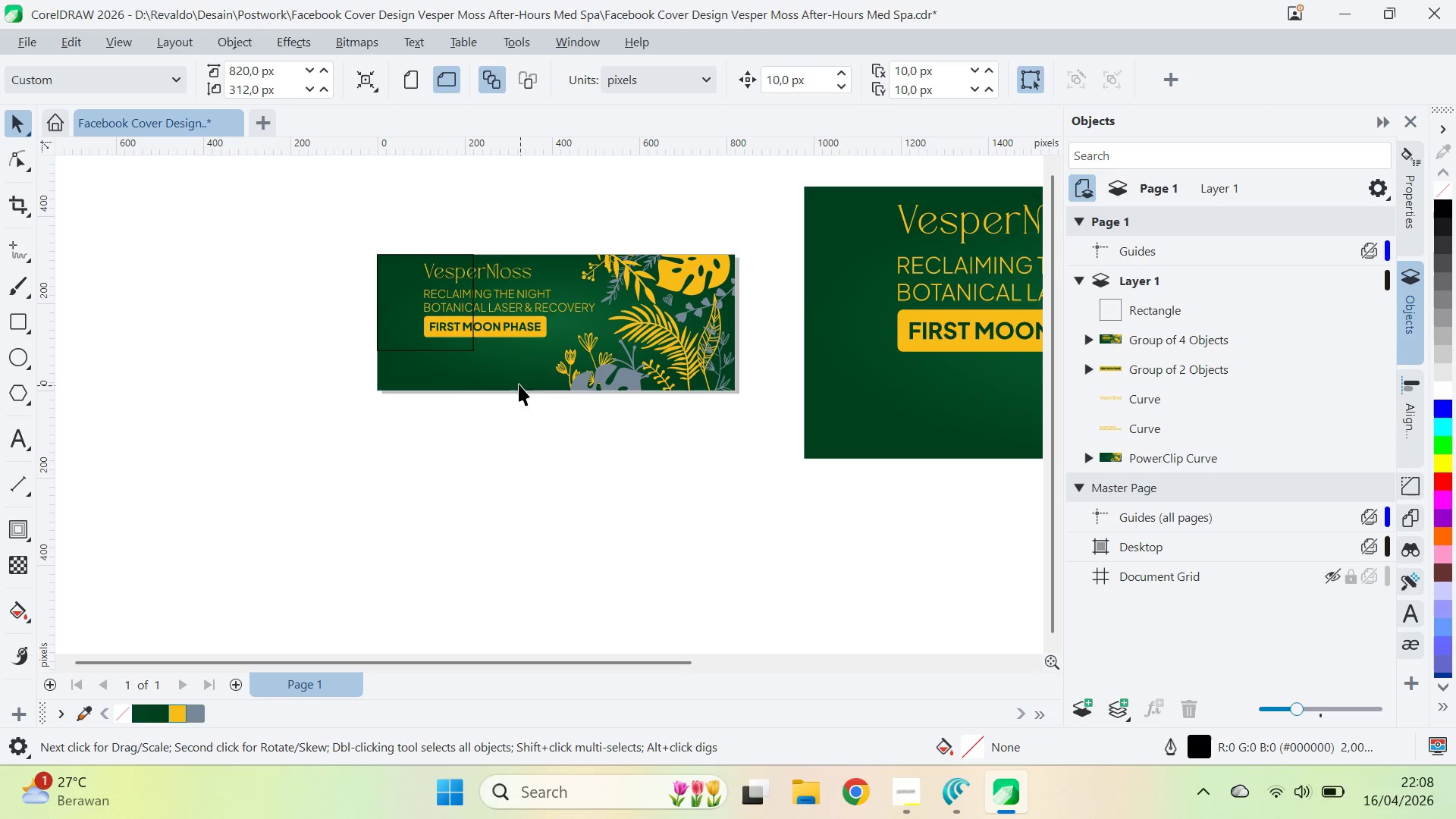 
left_click([499, 322])
 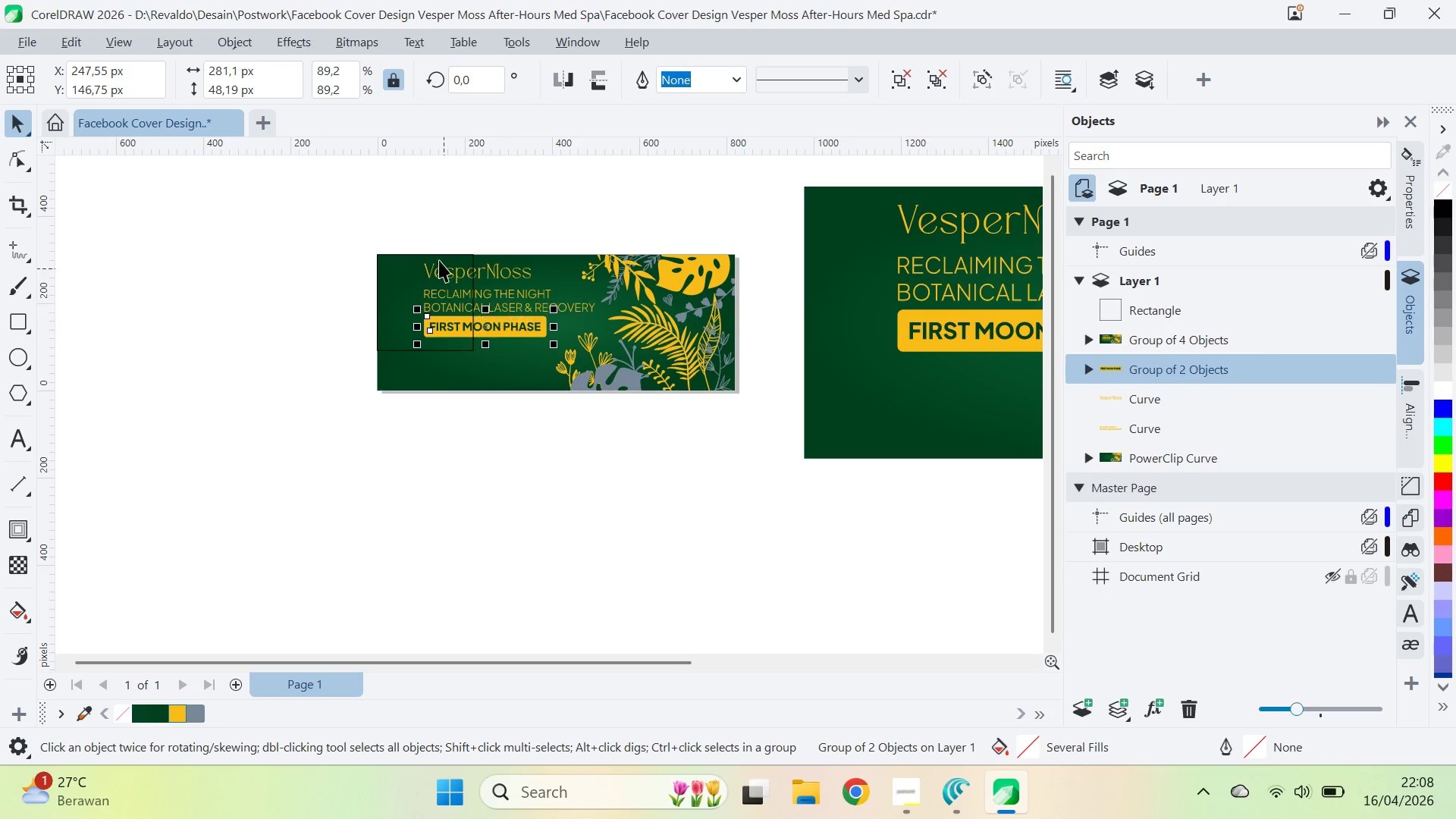 
left_click_drag(start_coordinate=[403, 213], to_coordinate=[613, 350])
 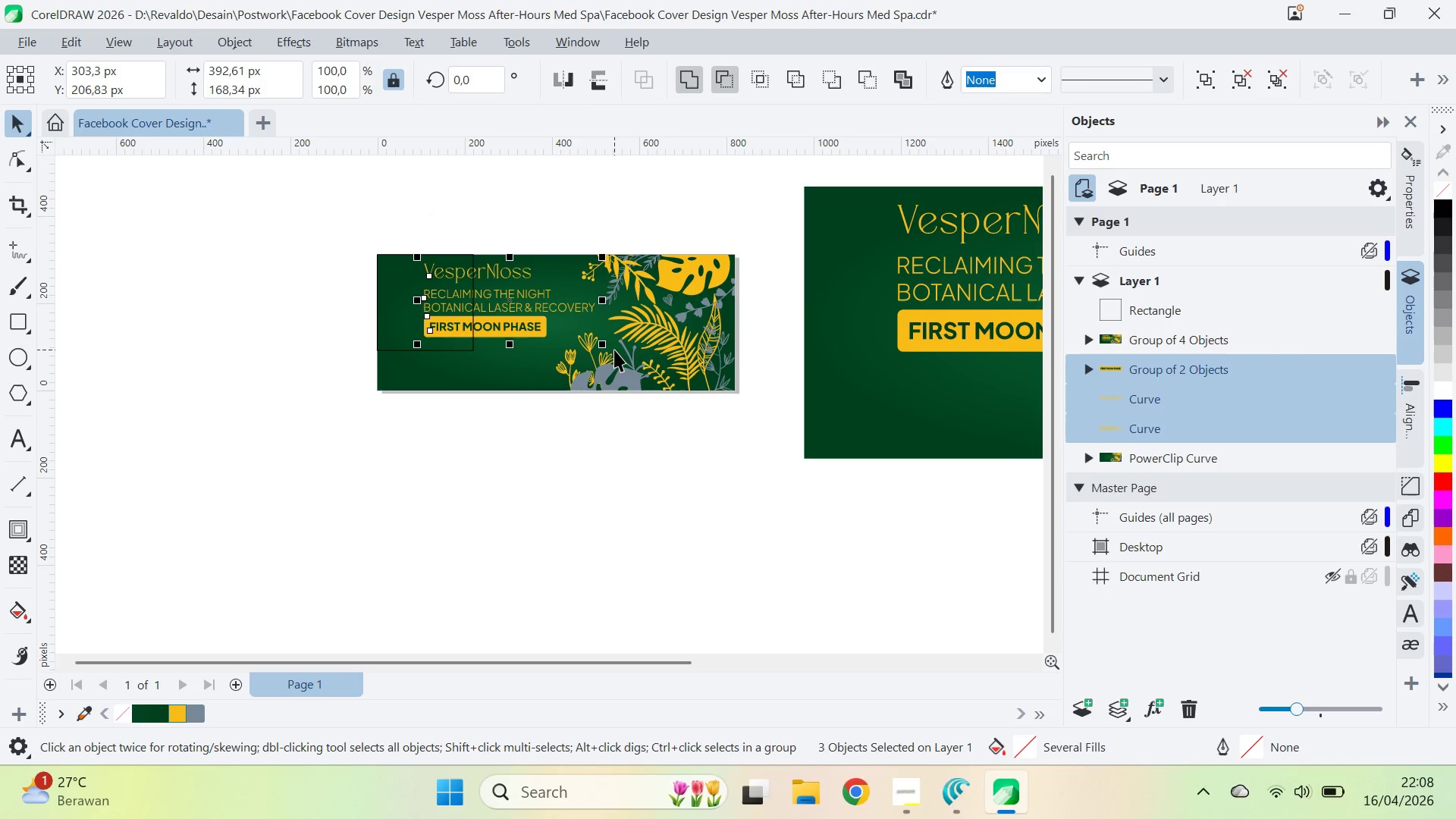 
key(Control+G)
 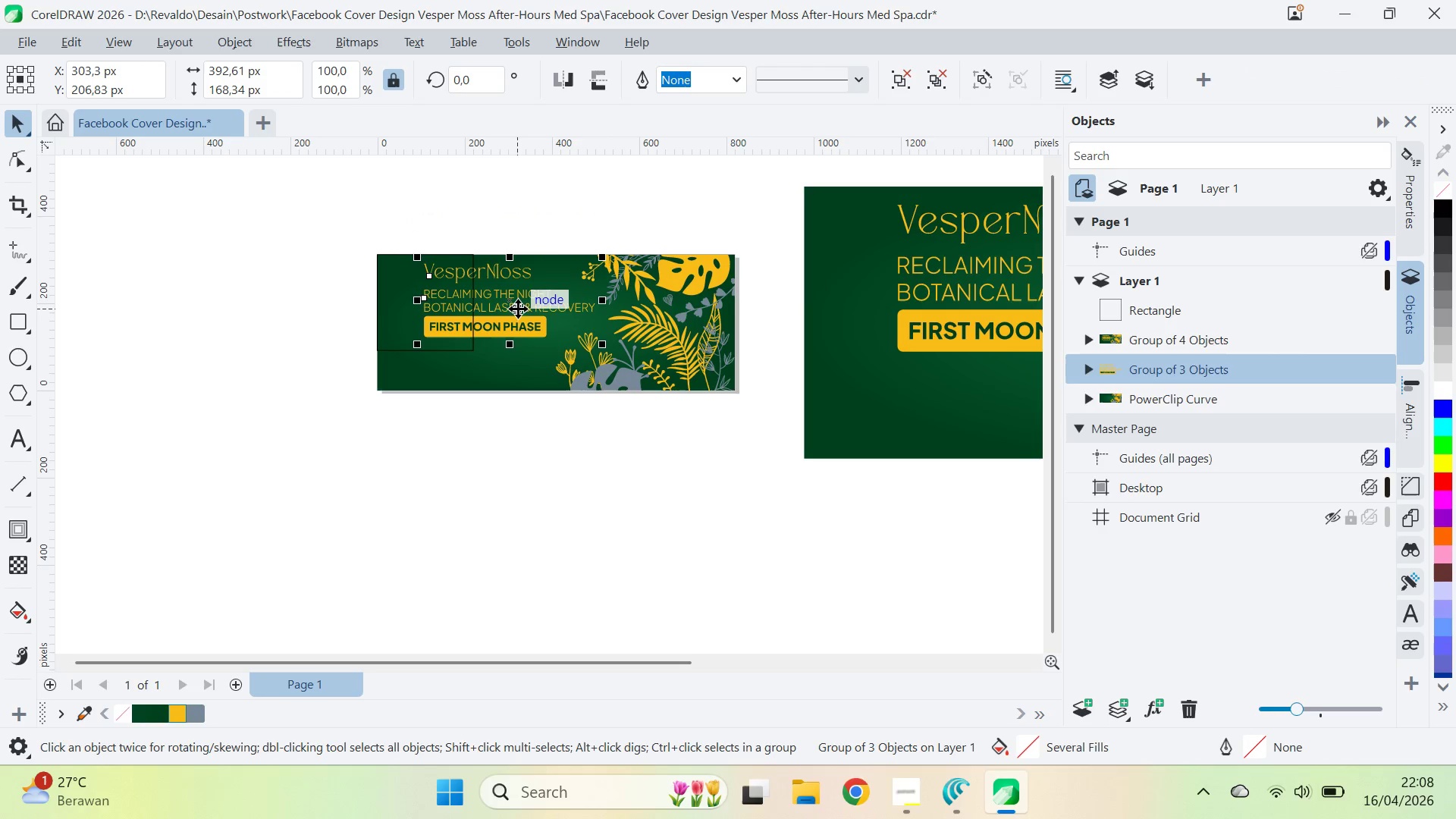 
left_click_drag(start_coordinate=[518, 309], to_coordinate=[570, 309])
 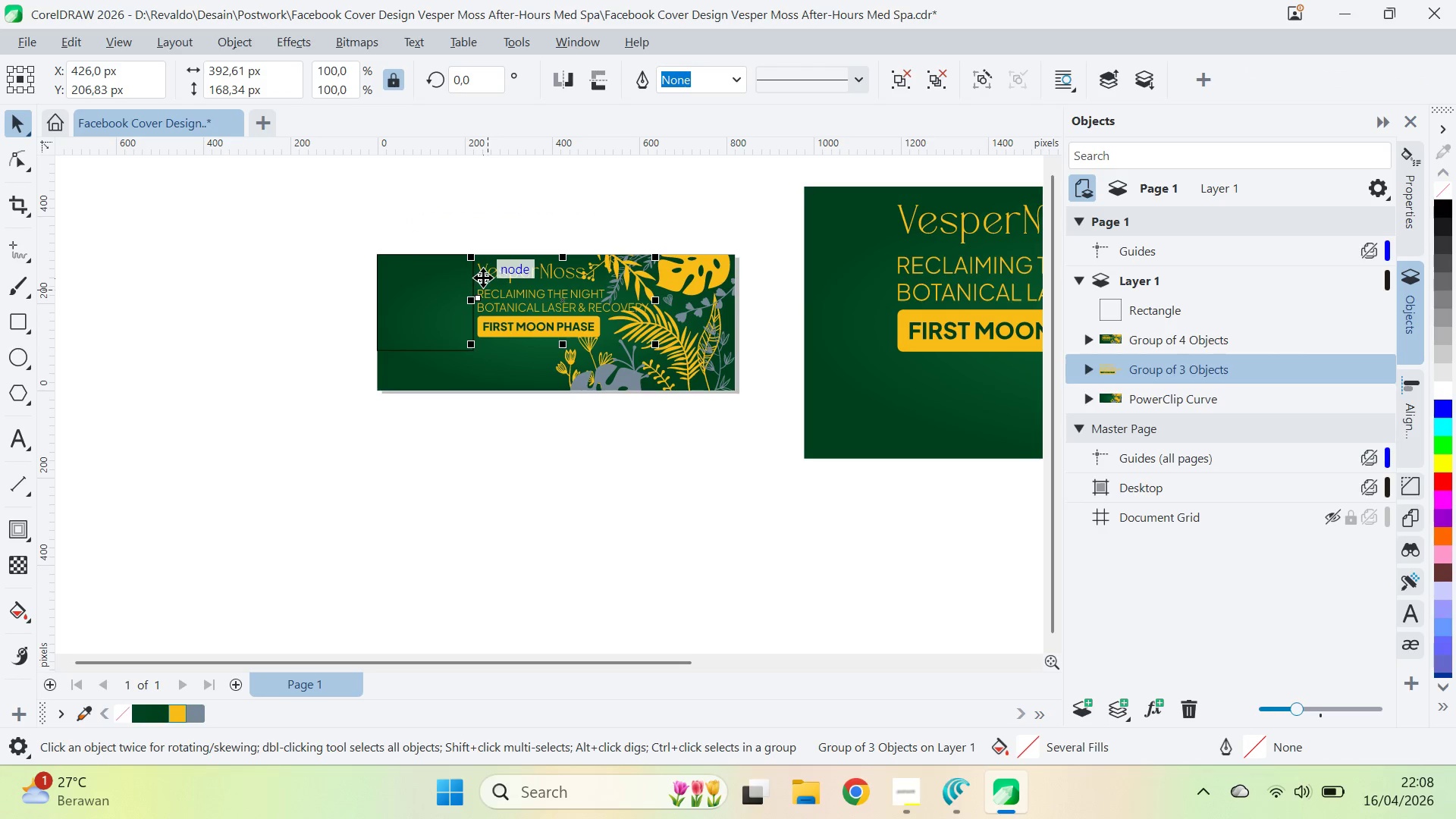 
hold_key(key=ShiftLeft, duration=1.3)
 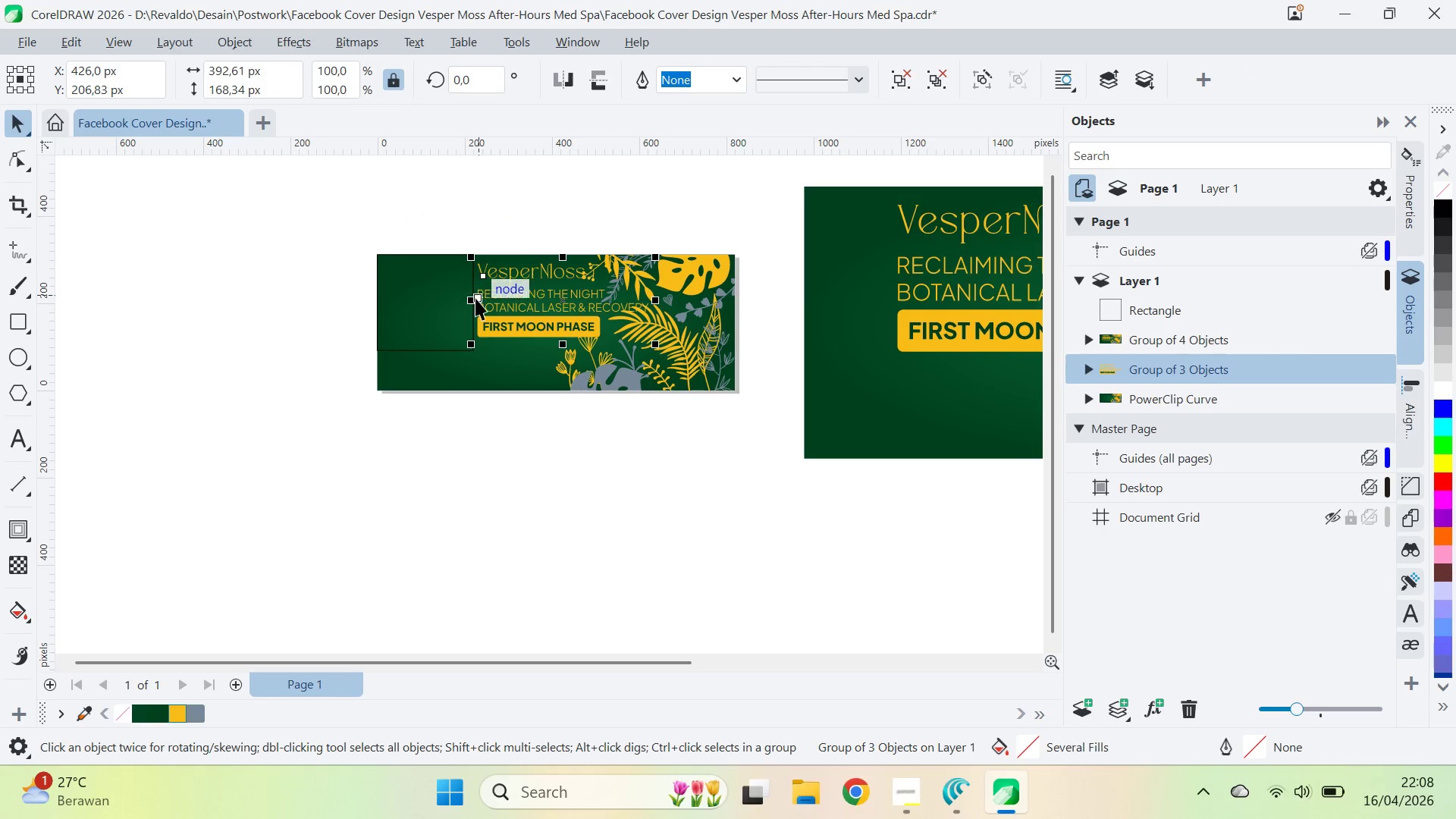 
left_click_drag(start_coordinate=[475, 298], to_coordinate=[469, 298])
 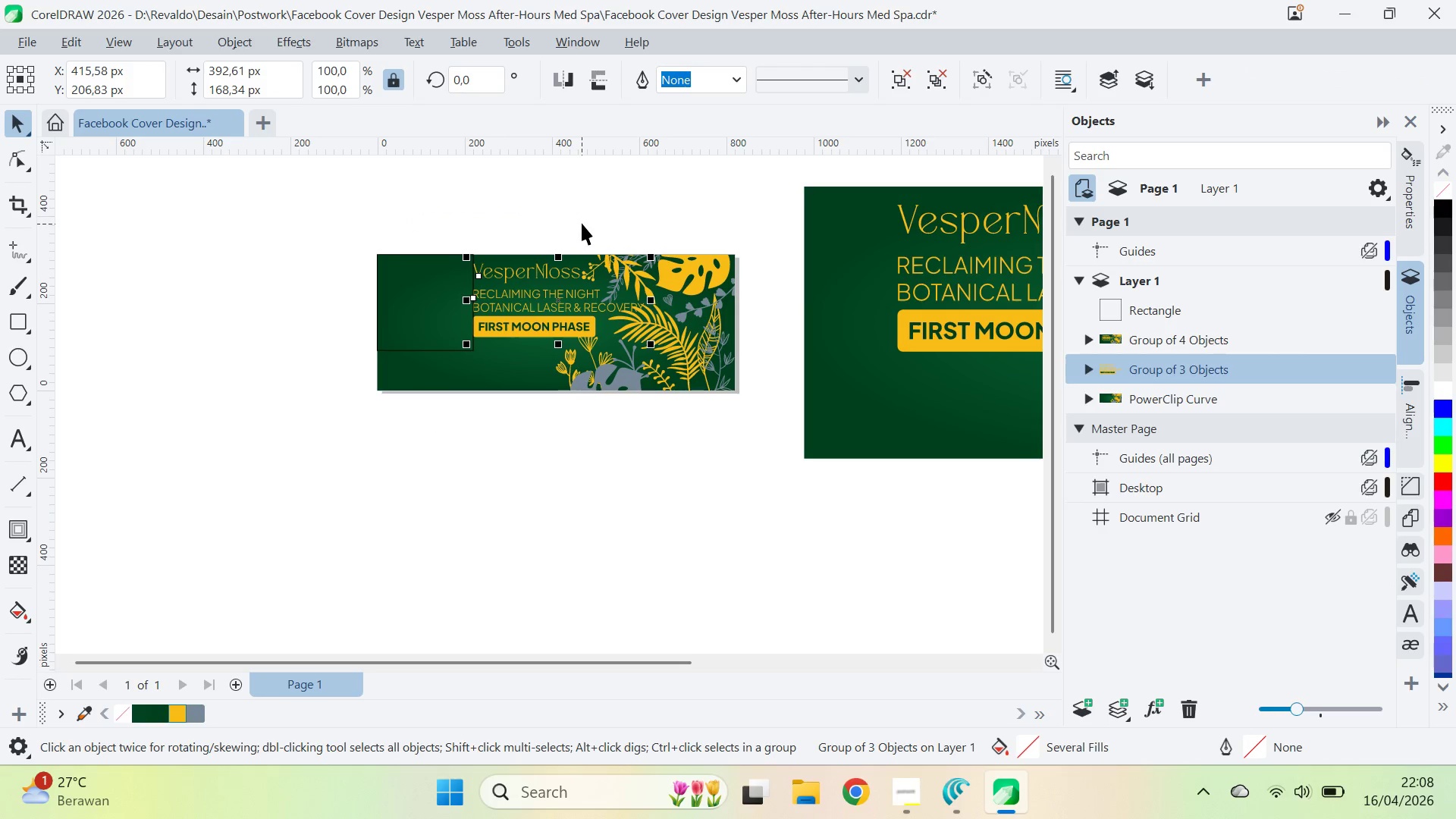 
hold_key(key=ShiftLeft, duration=0.7)
 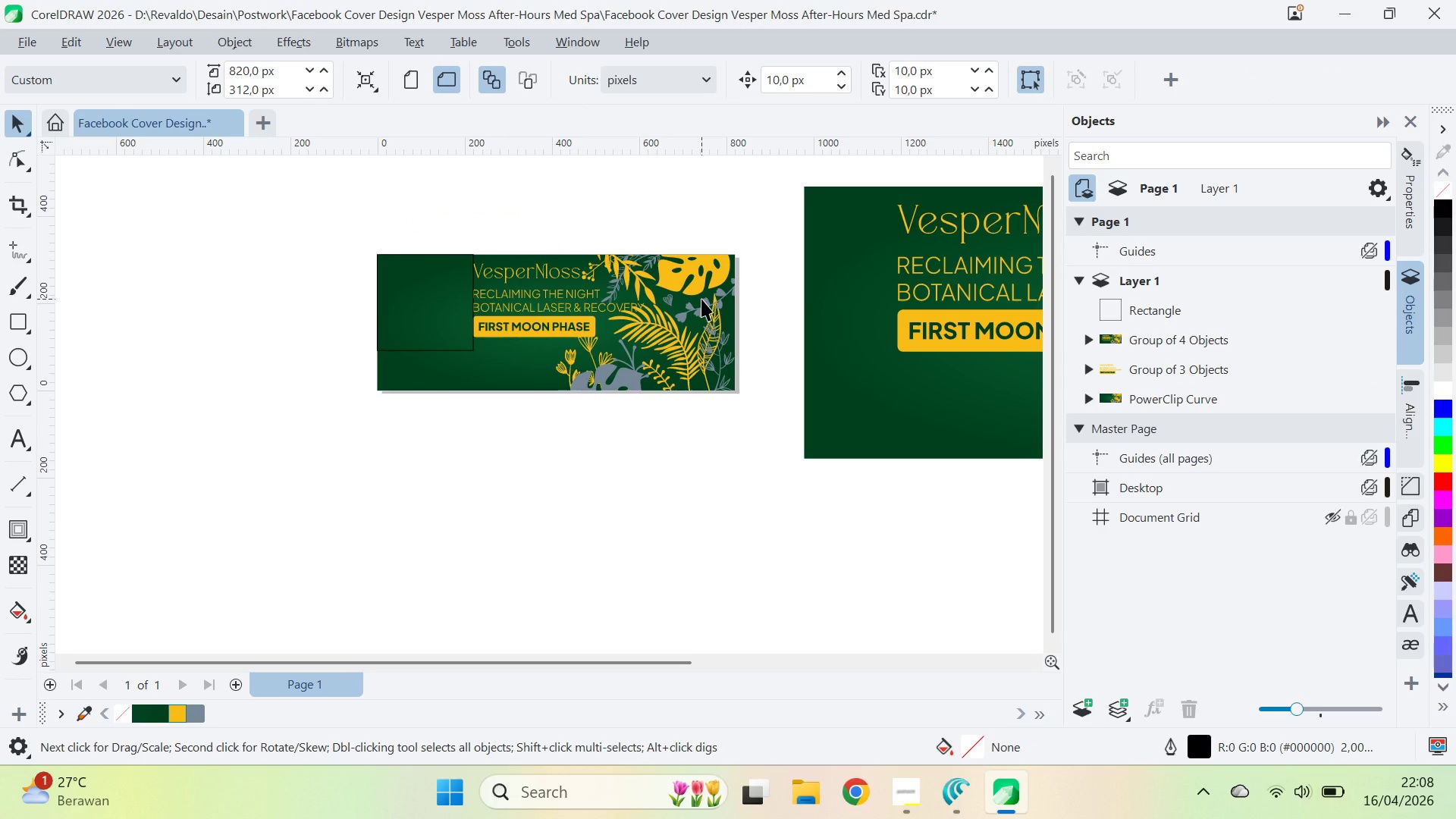 
key(Control+Z)
 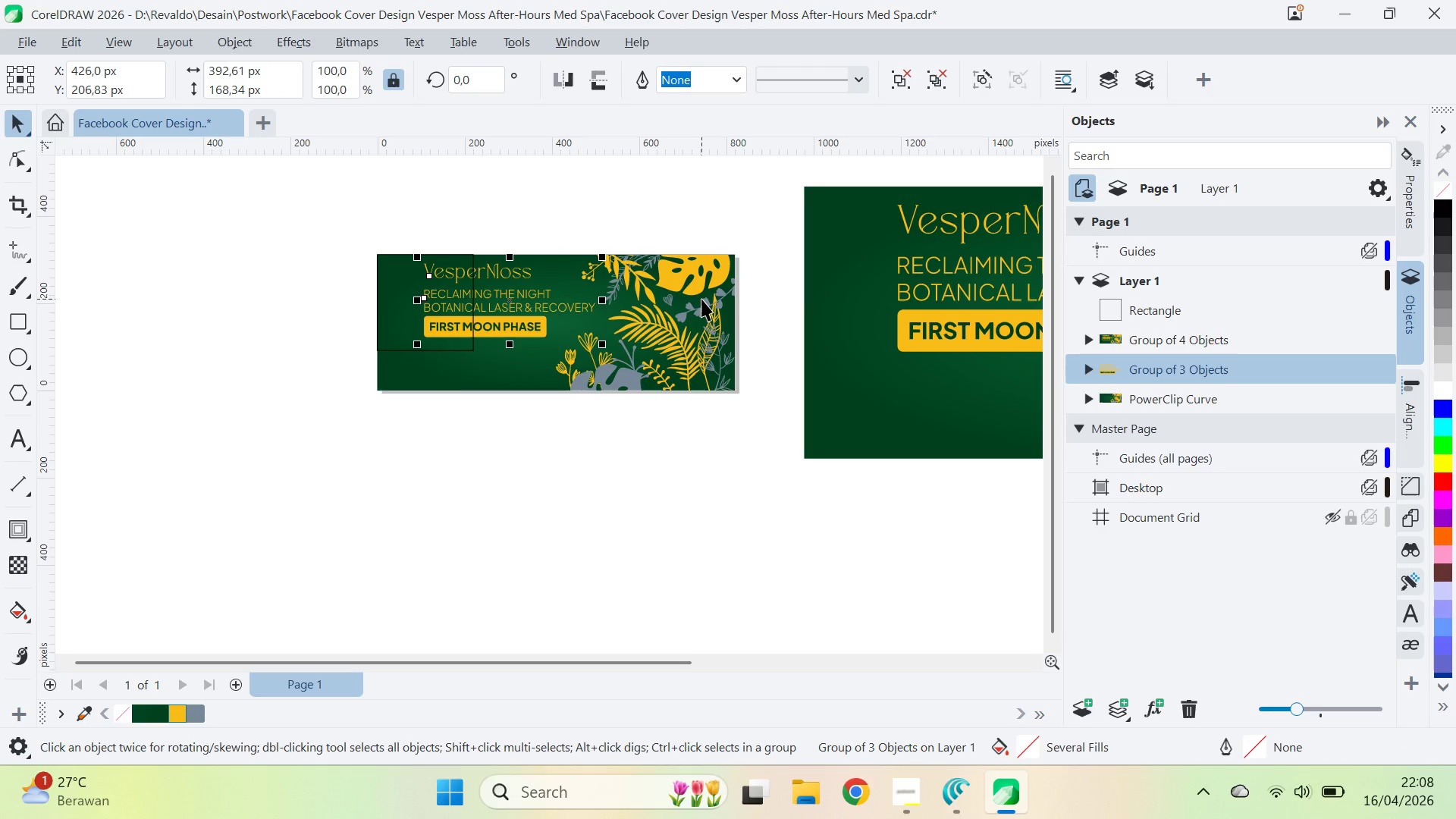 
key(Control+Z)
 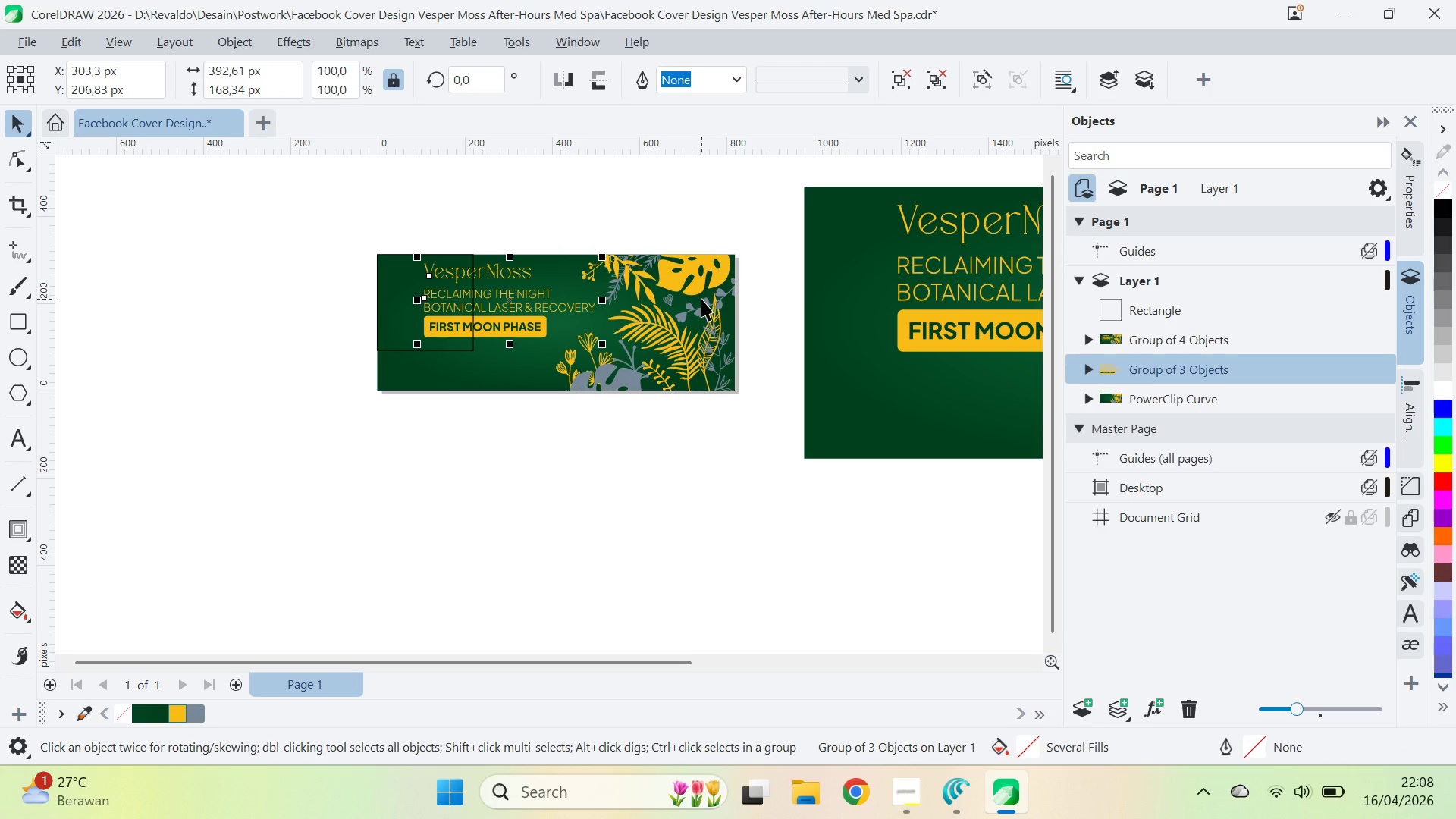 
key(Alt+AltLeft)
 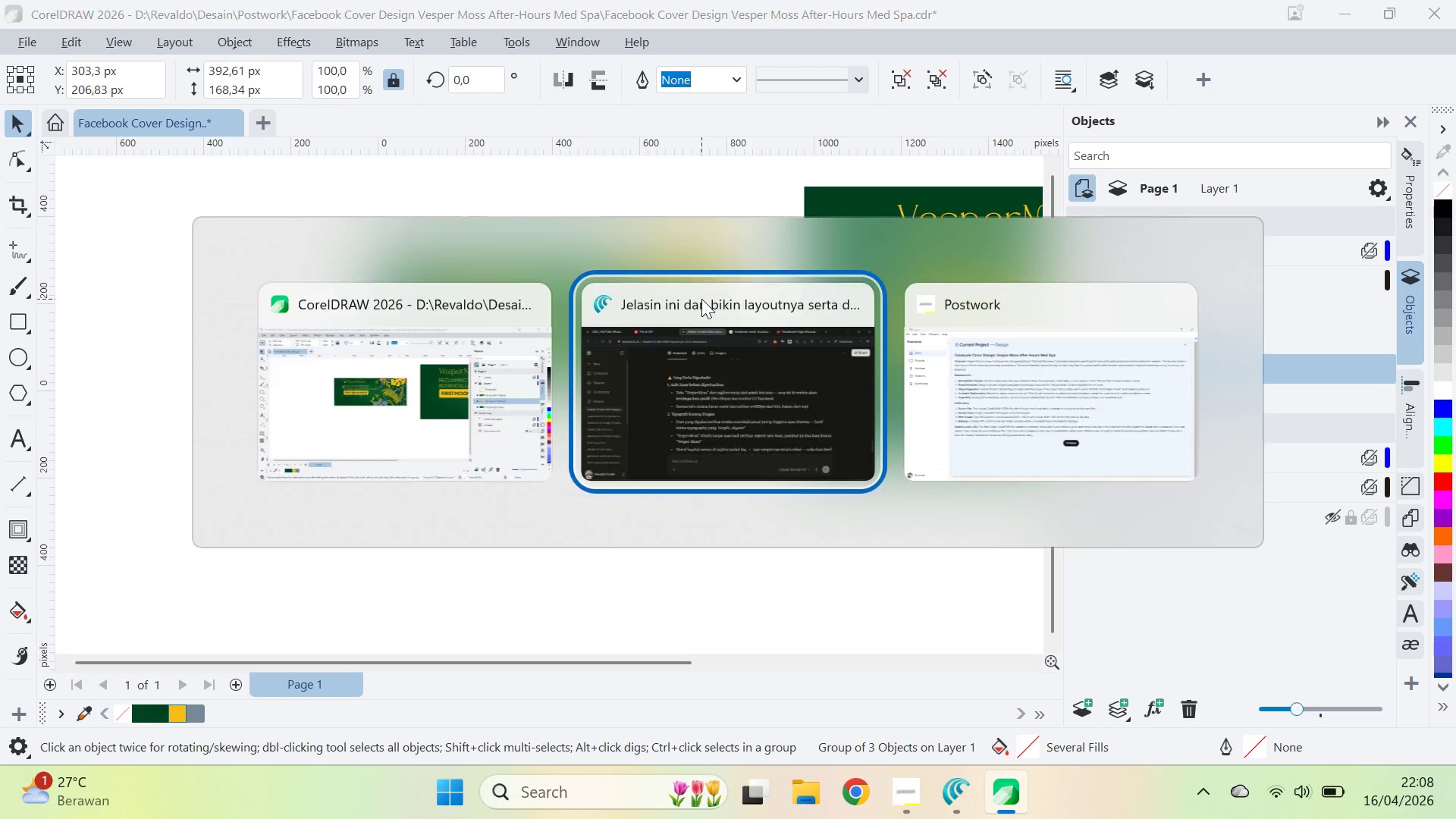 
key(Alt+Tab)
 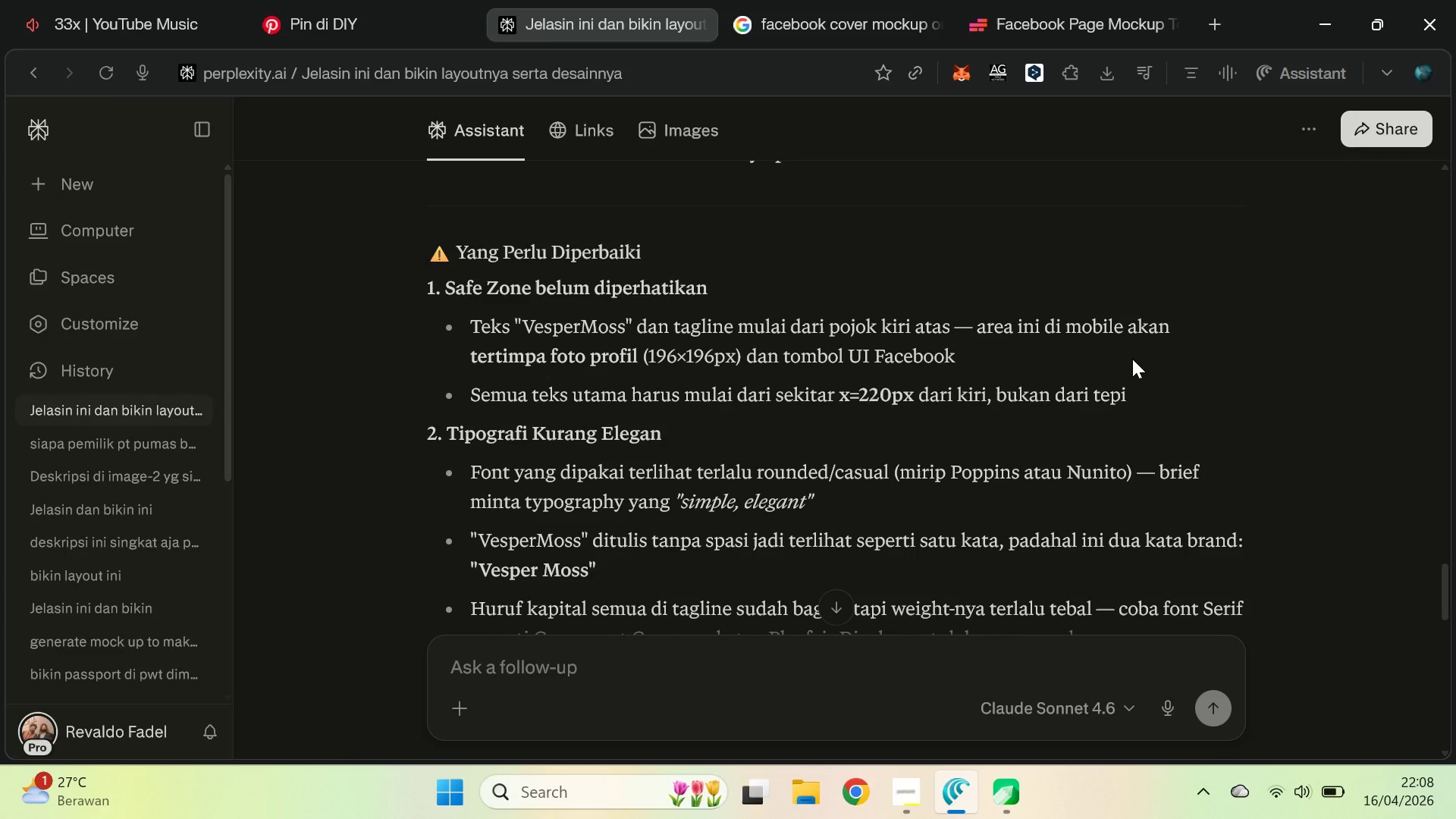 
wait(8.47)
 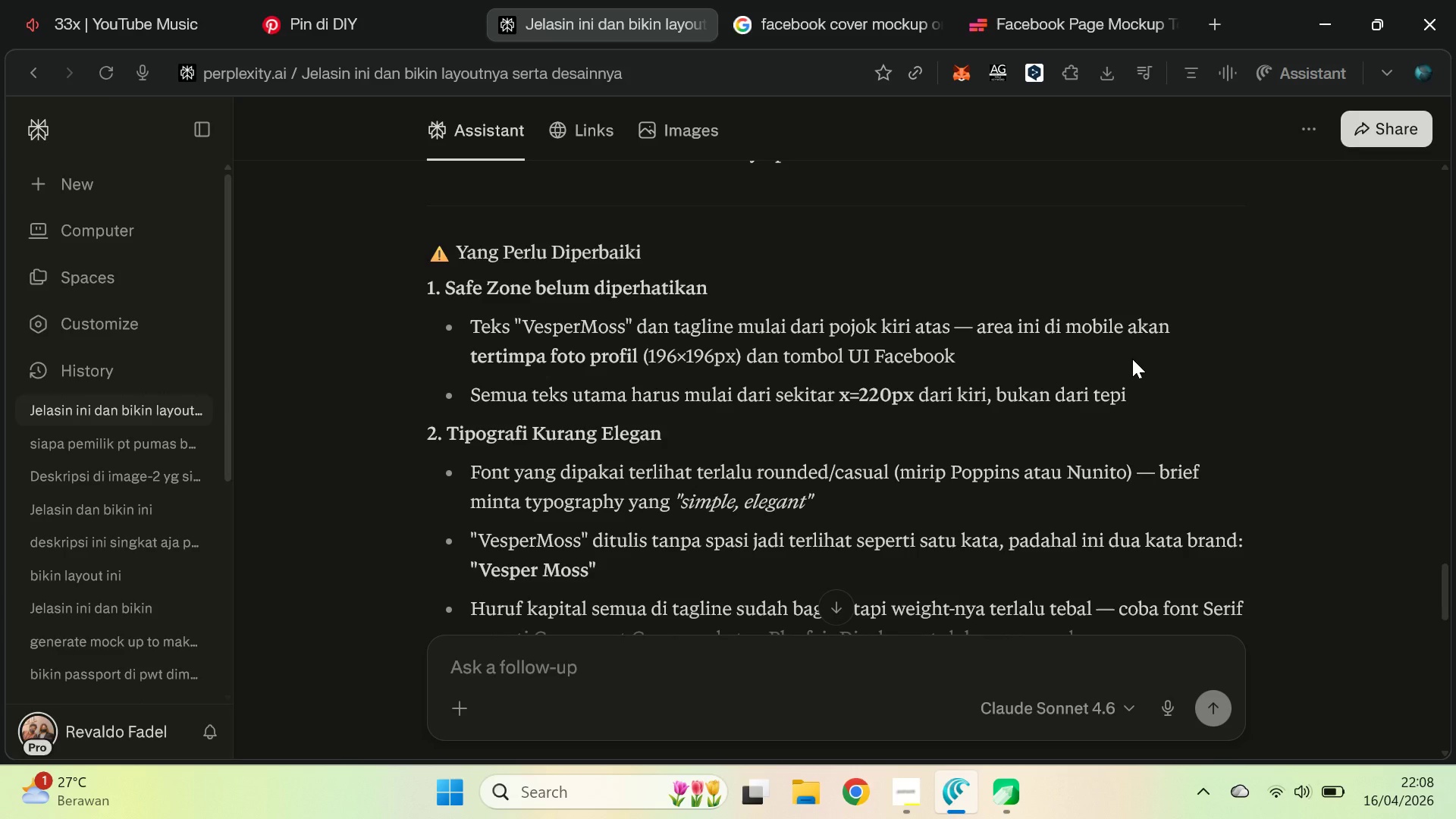 
key(Alt+Tab)
 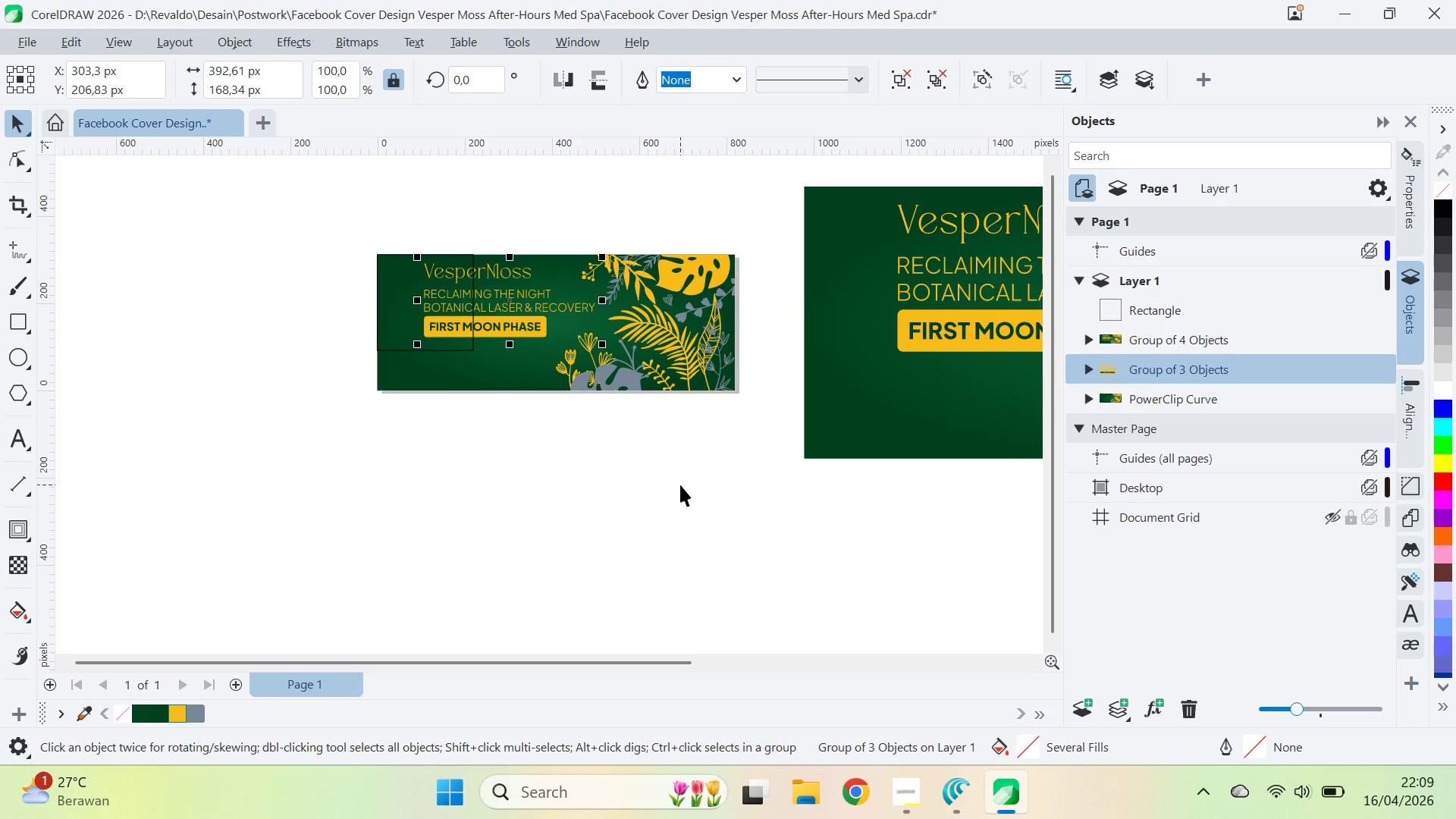 
wait(22.94)
 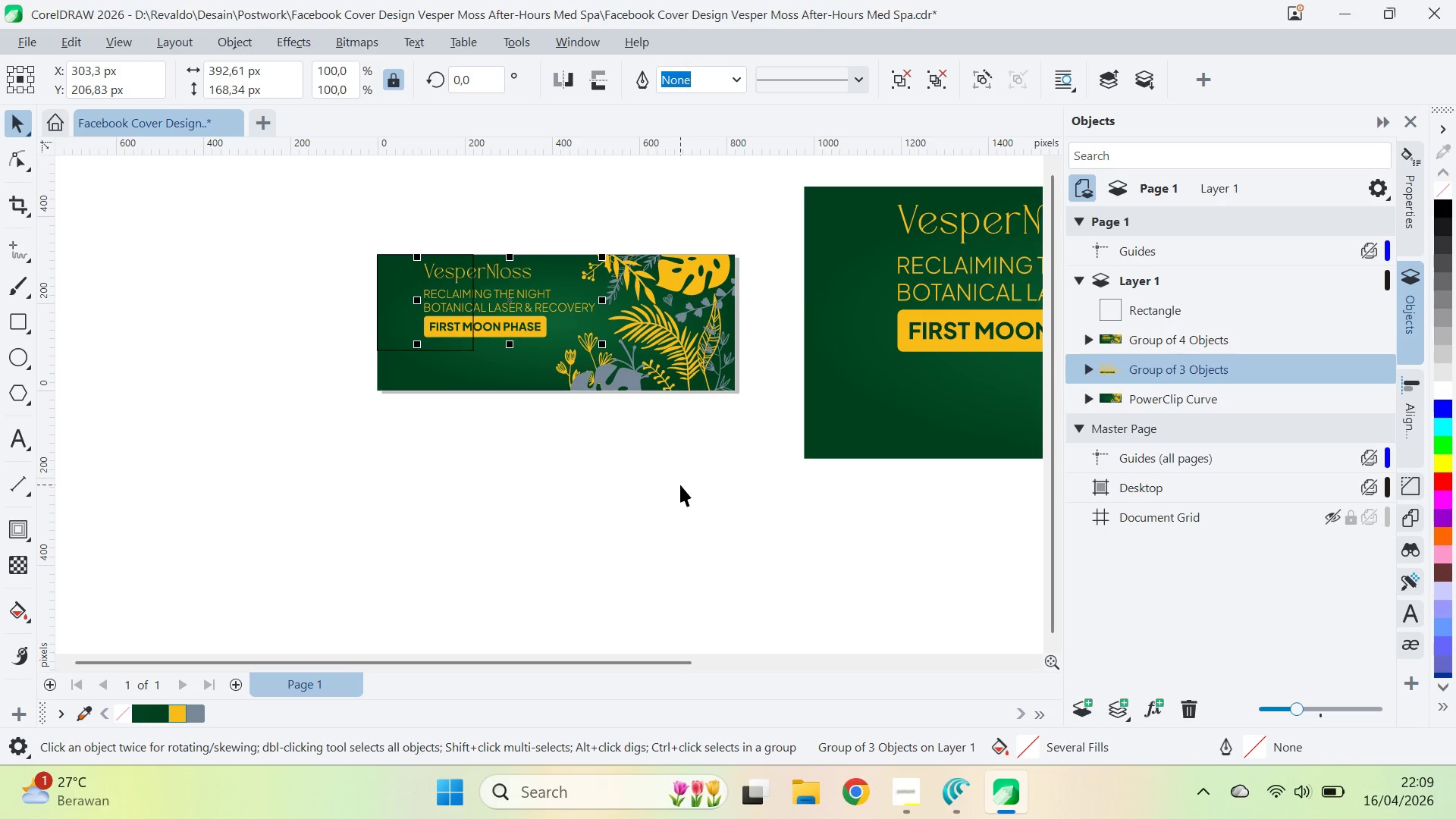 
key(Control+ControlLeft)
 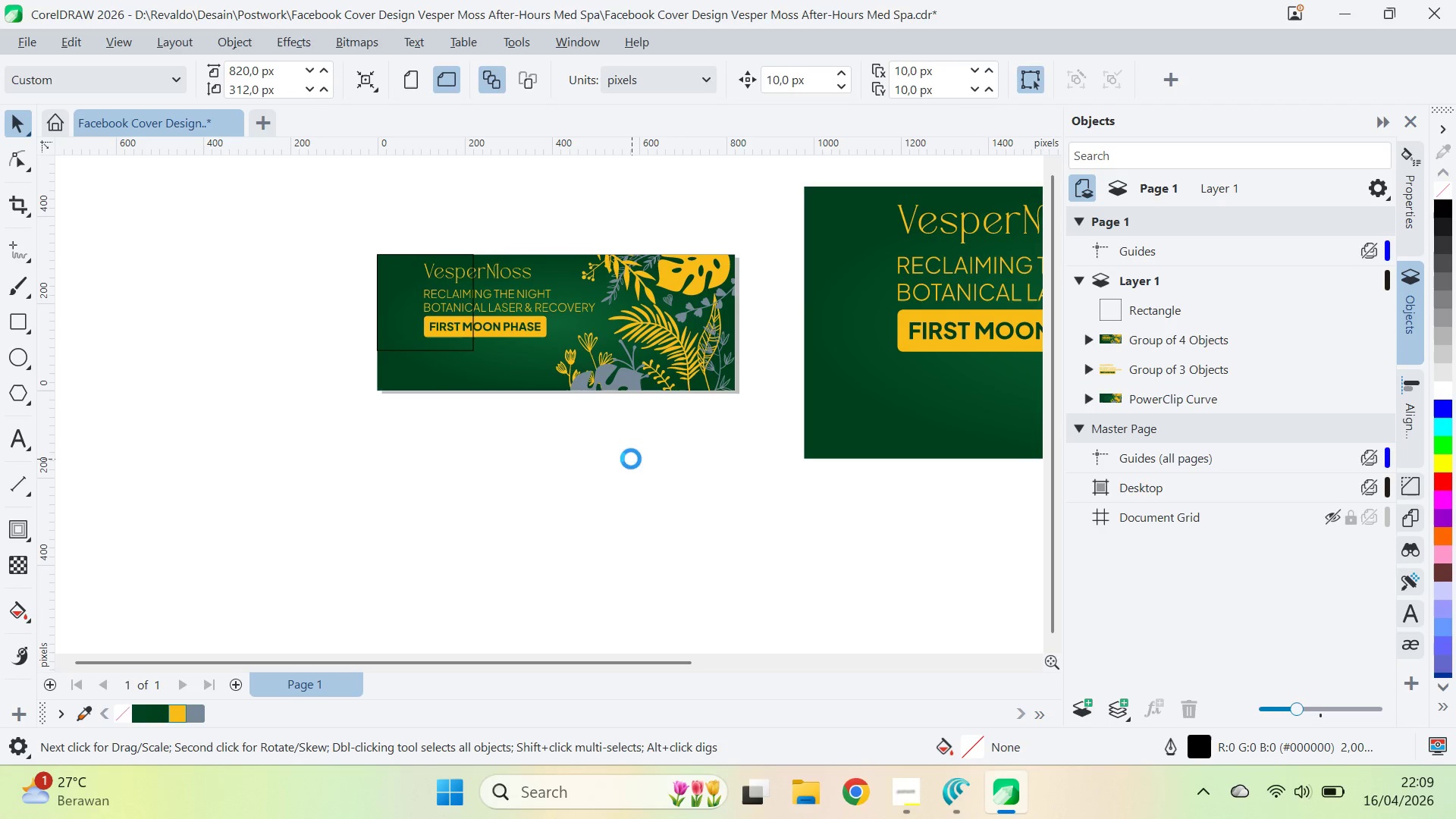 
key(Control+S)
 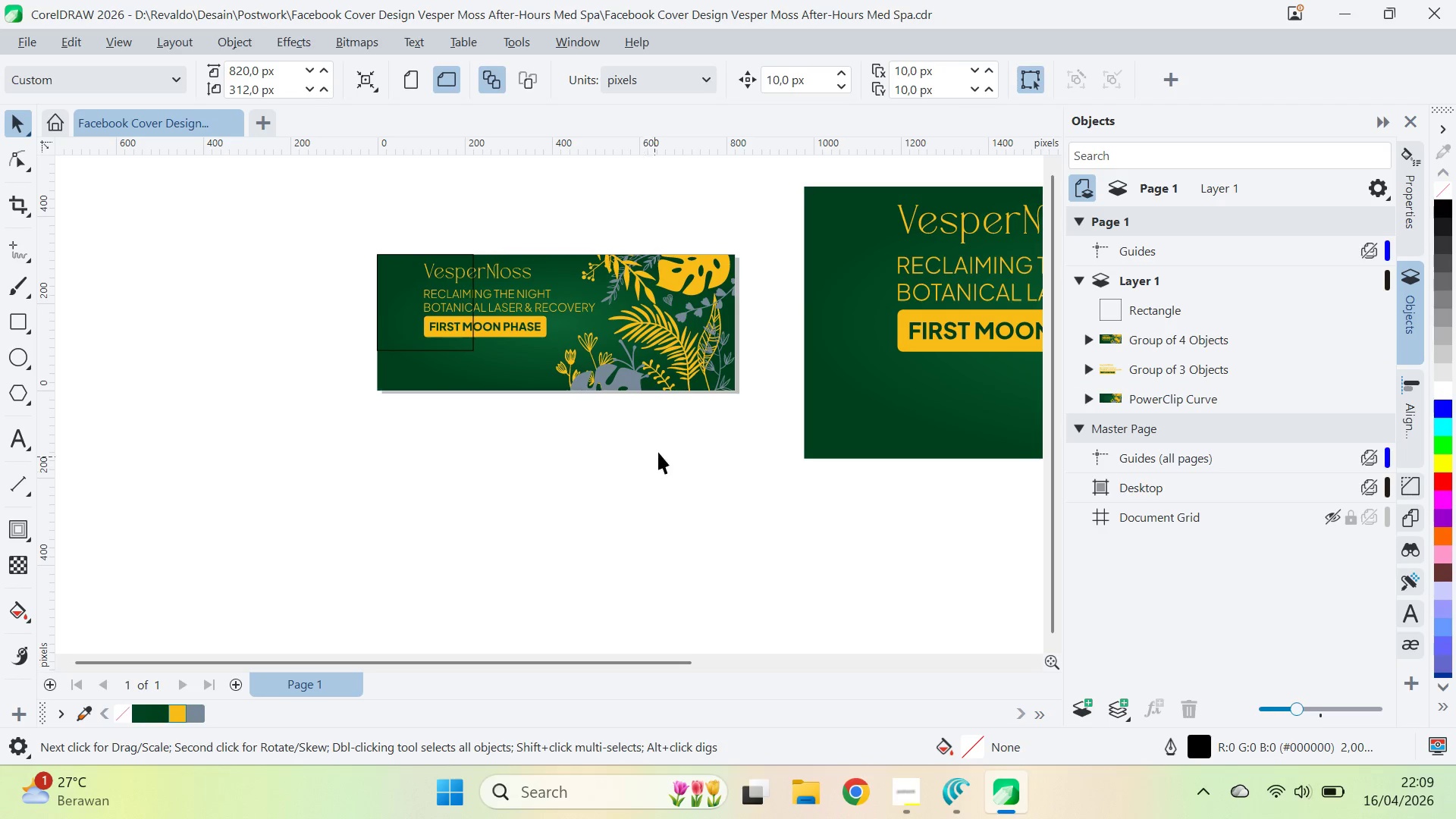 
wait(6.02)
 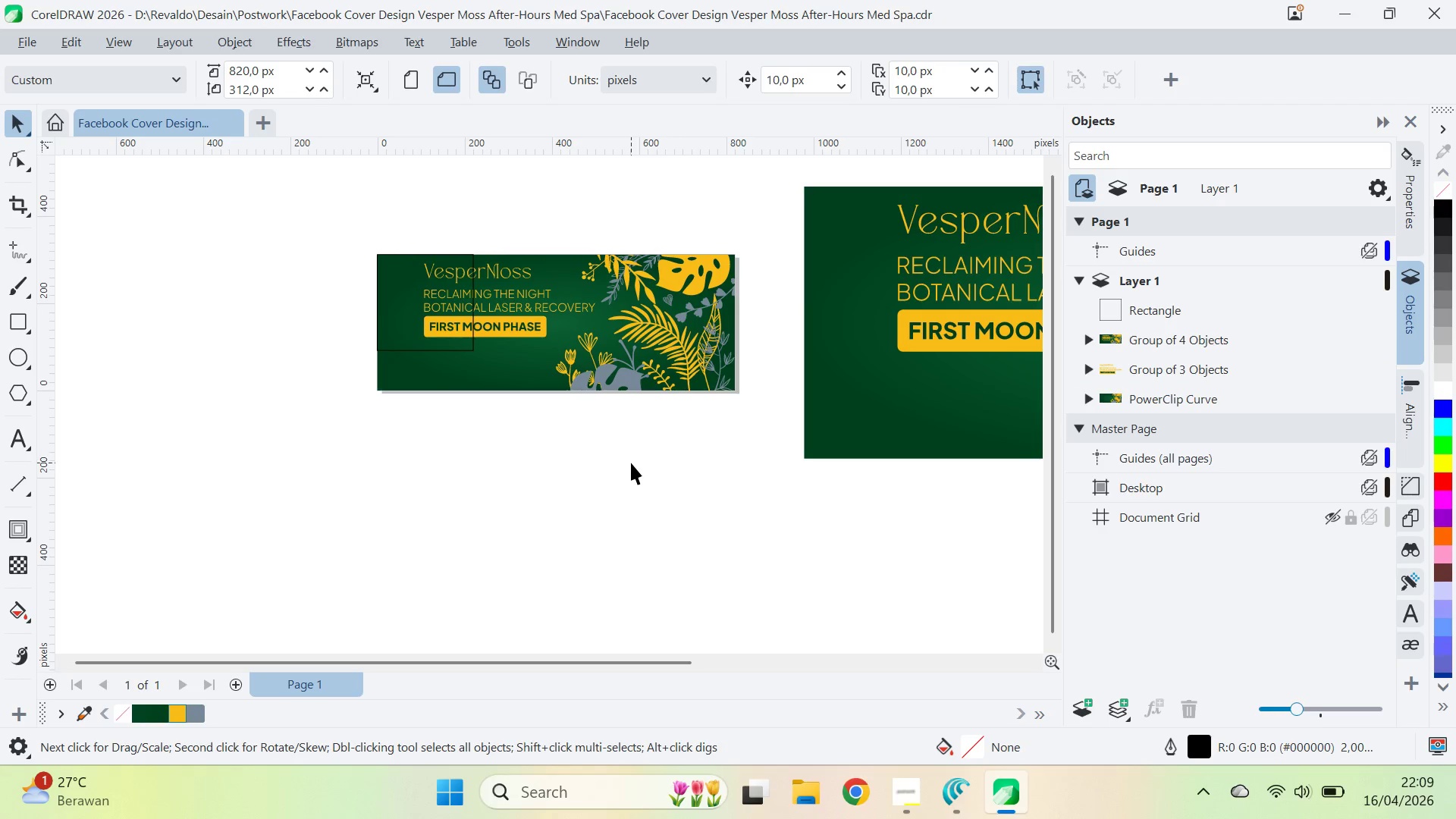 
key(Alt+Tab)
 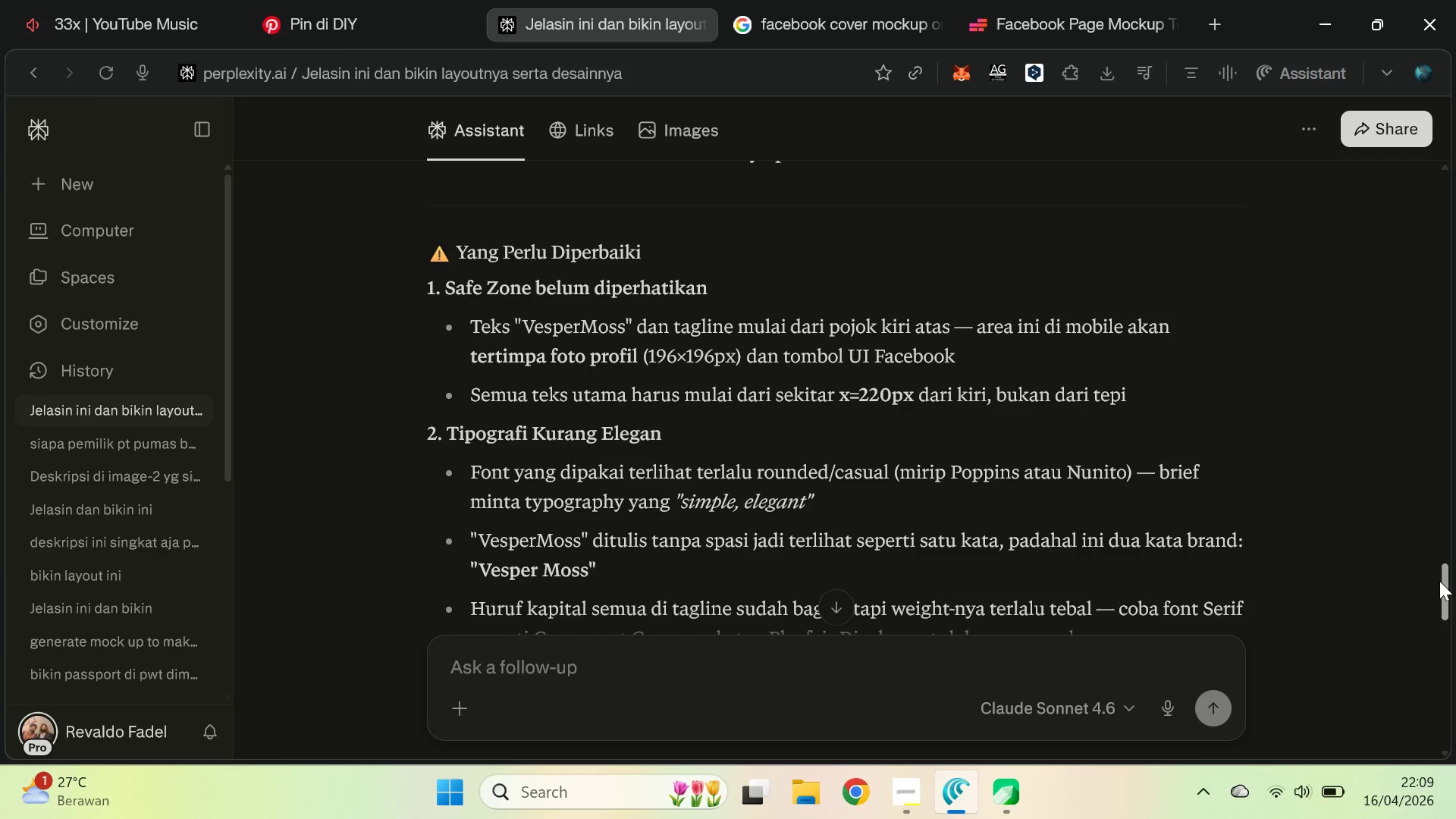 
left_click_drag(start_coordinate=[1439, 584], to_coordinate=[1443, 597])
 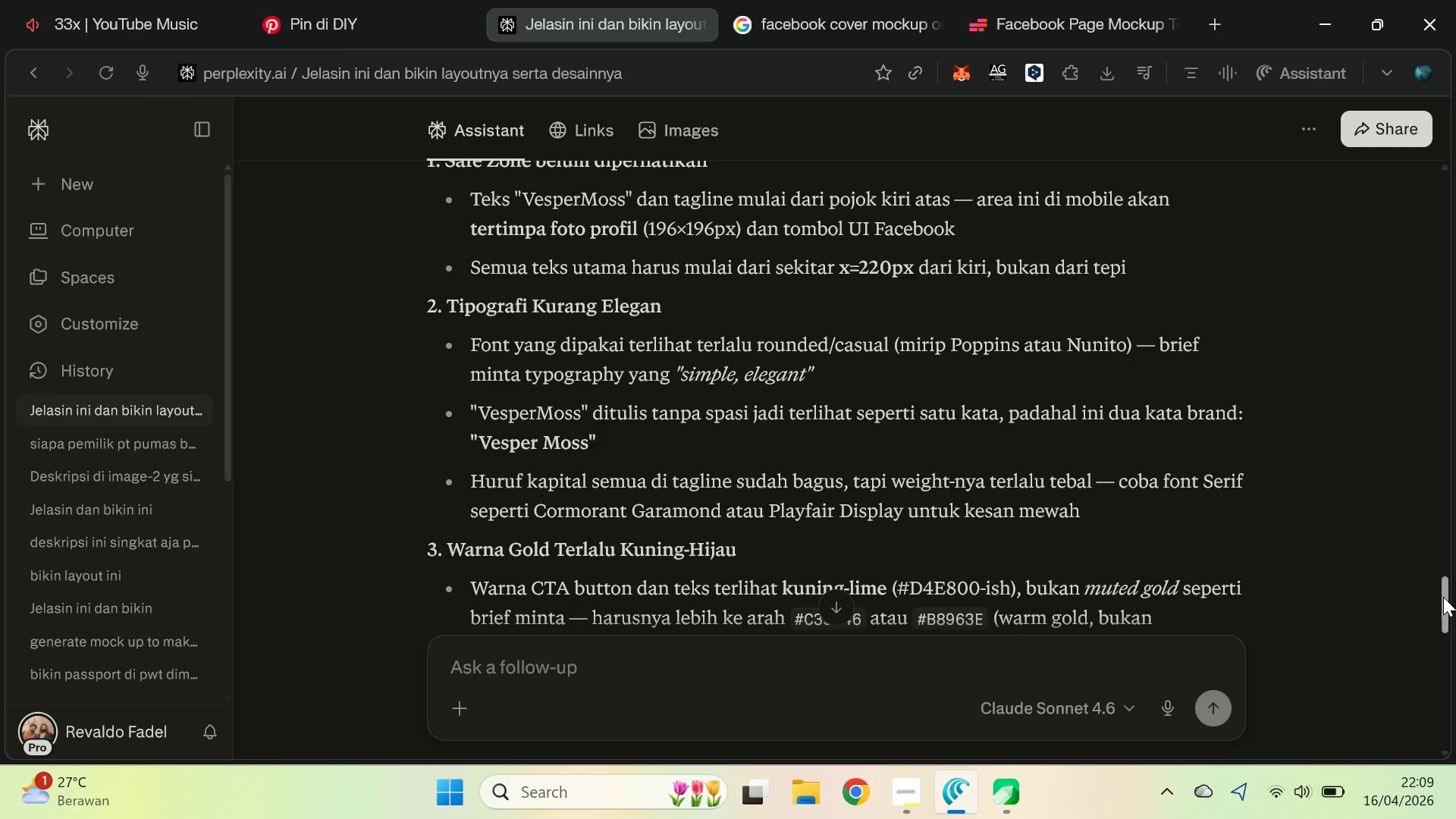 
key(Alt+Tab)
 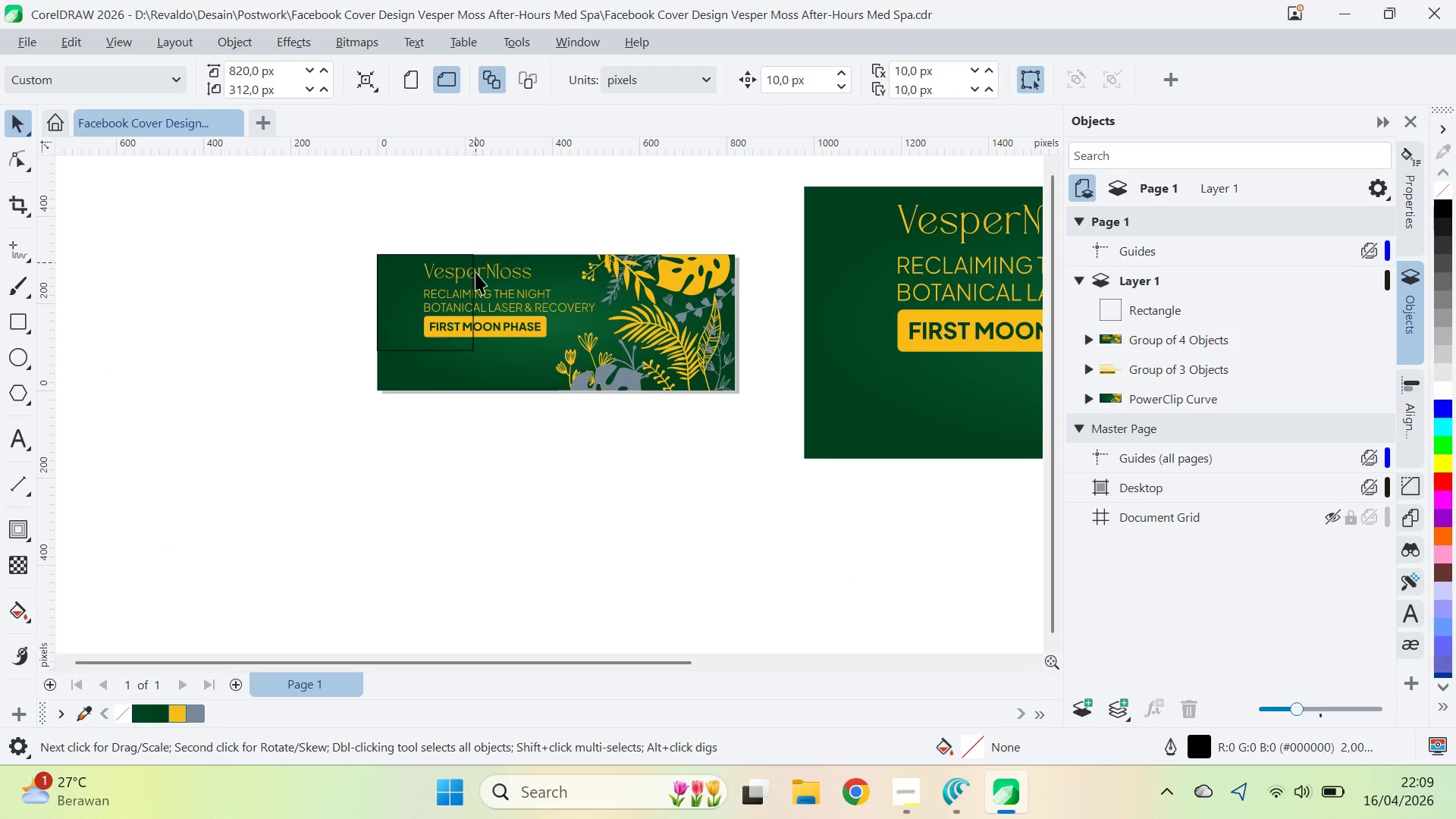 
scroll: coordinate [494, 266], scroll_direction: up, amount: 12.0
 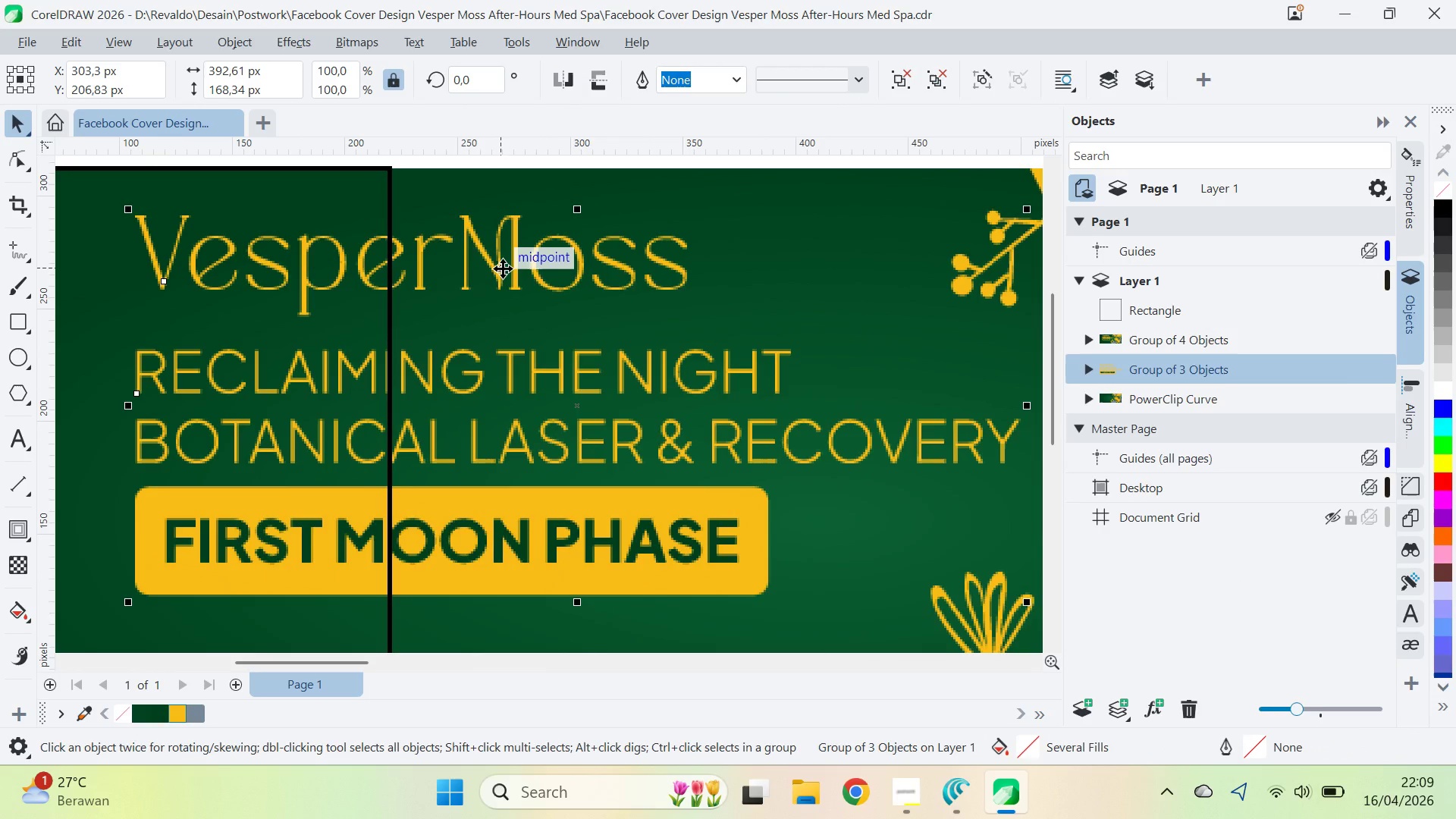 
key(Control+ControlLeft)
 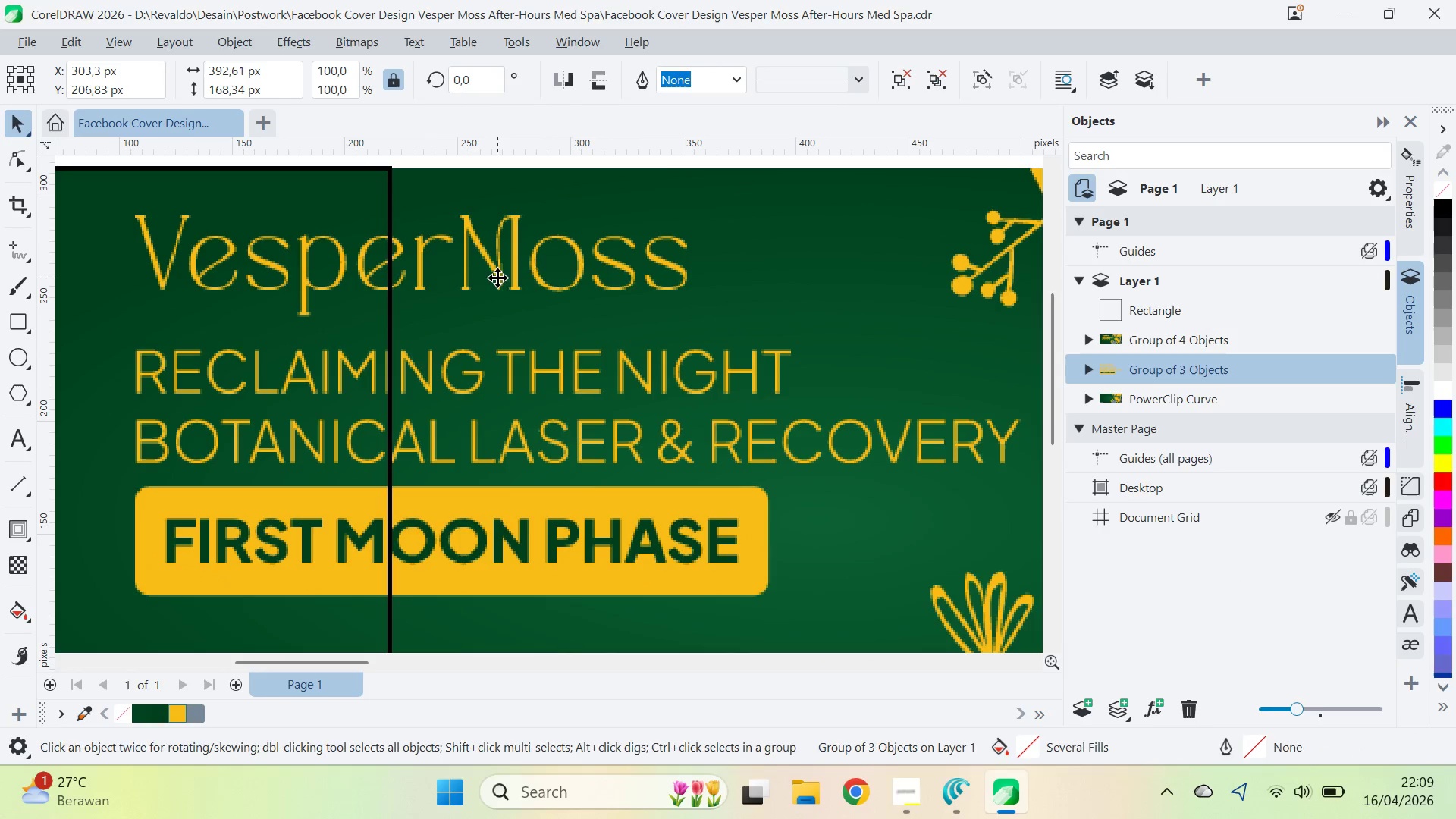 
double_click([497, 278])
 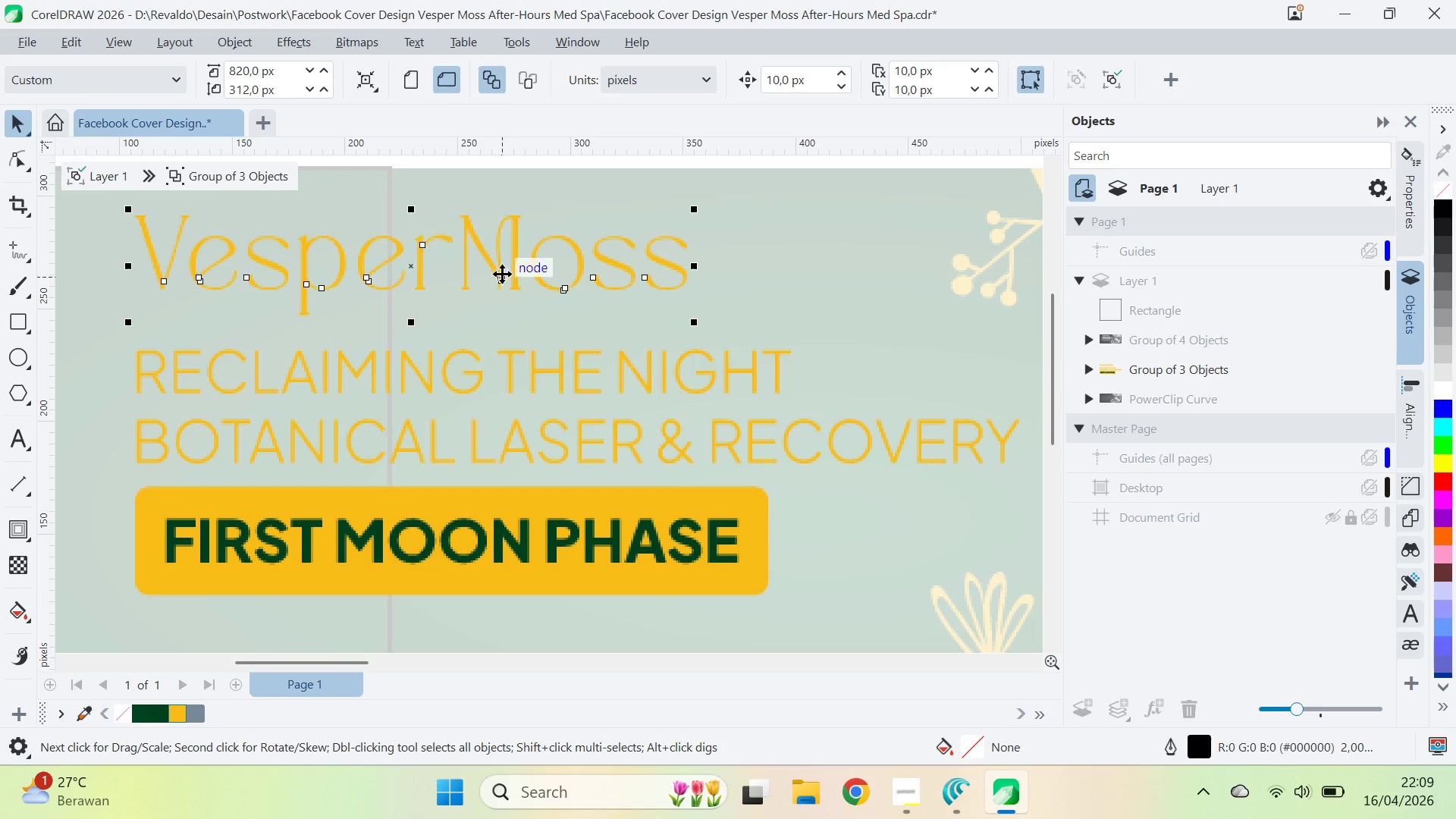 
key(A)
 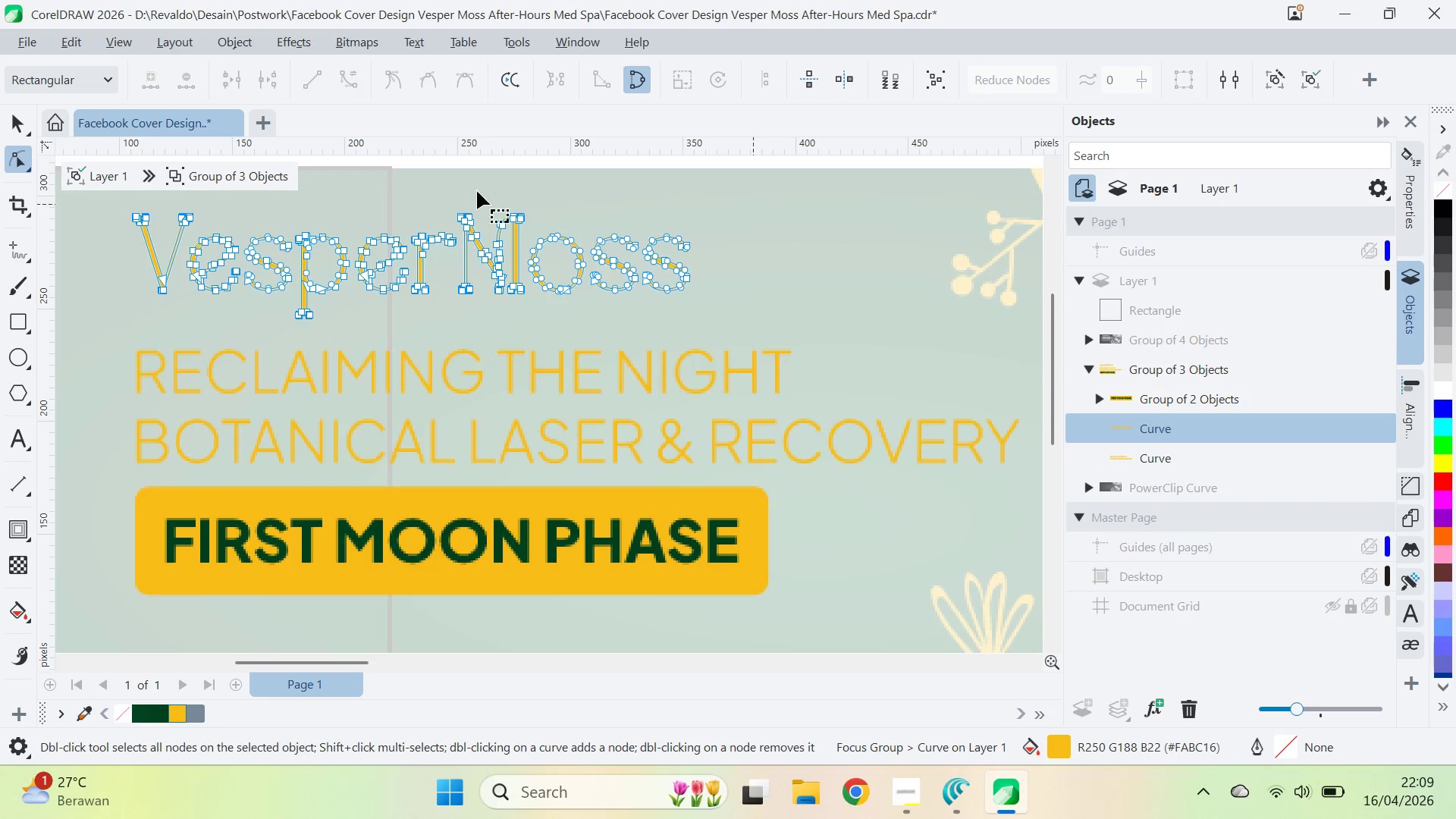 
hold_key(key=AltLeft, duration=0.34)
 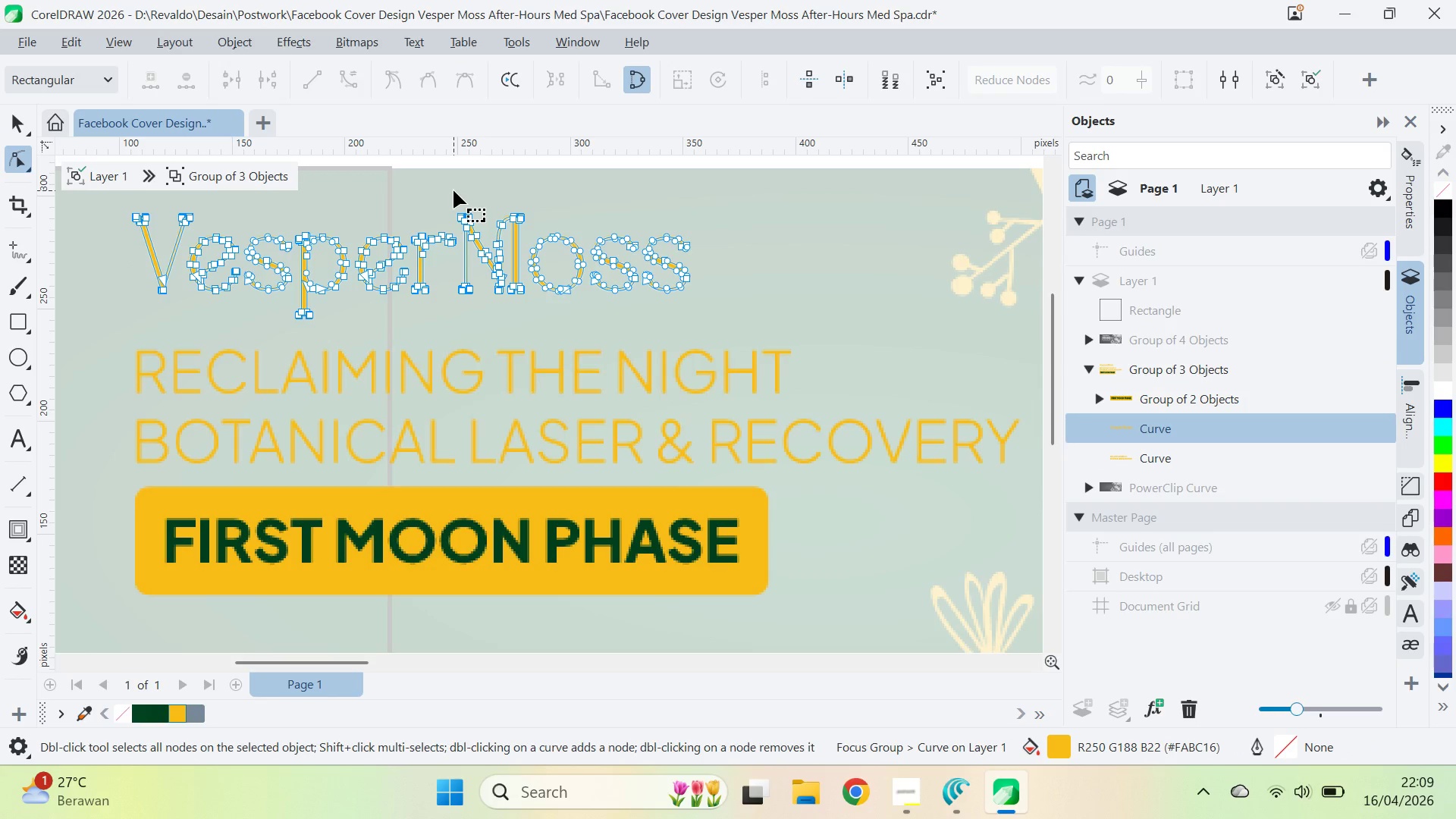 
left_click_drag(start_coordinate=[453, 190], to_coordinate=[461, 204])
 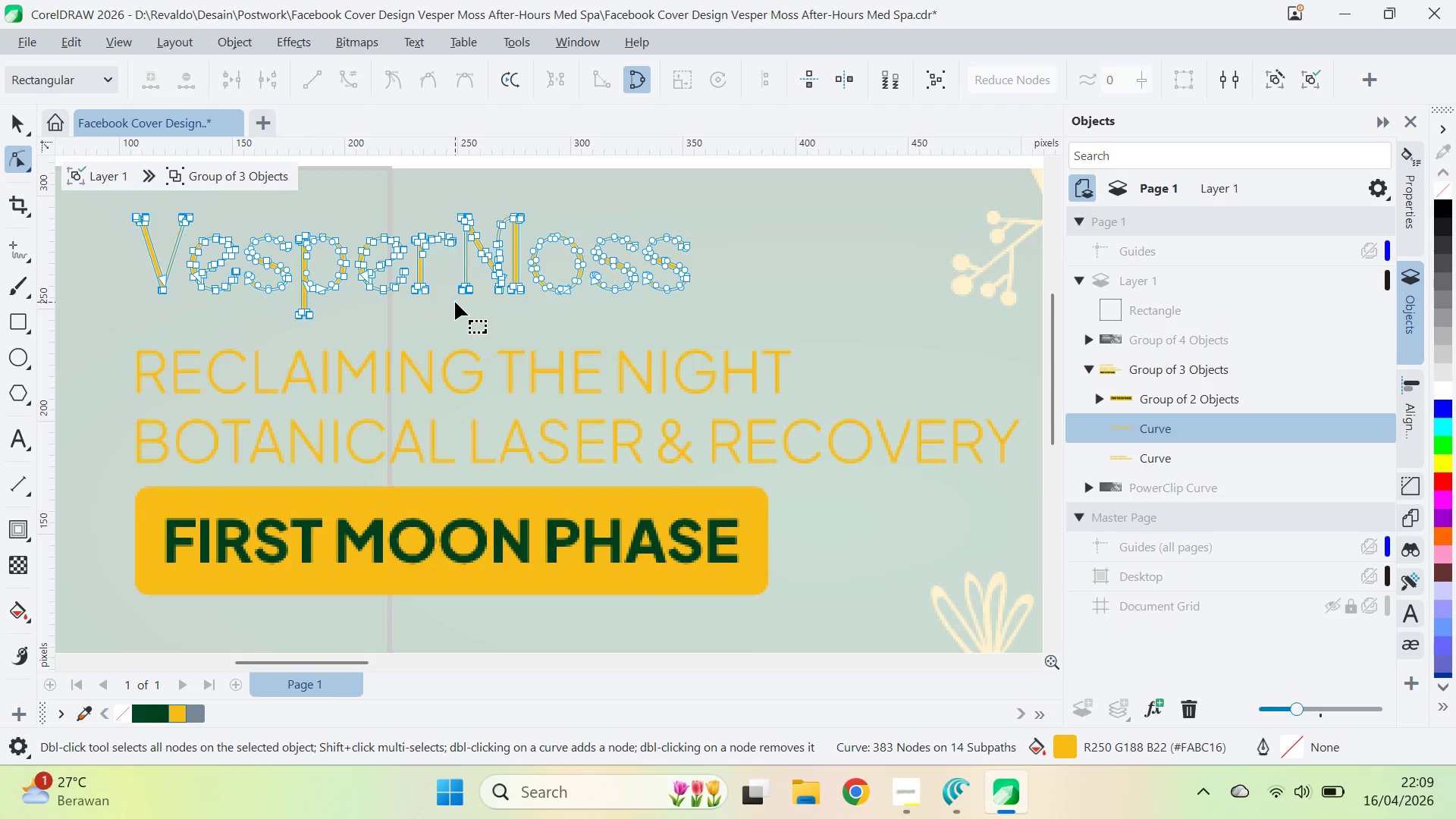 
left_click_drag(start_coordinate=[454, 303], to_coordinate=[745, 212])
 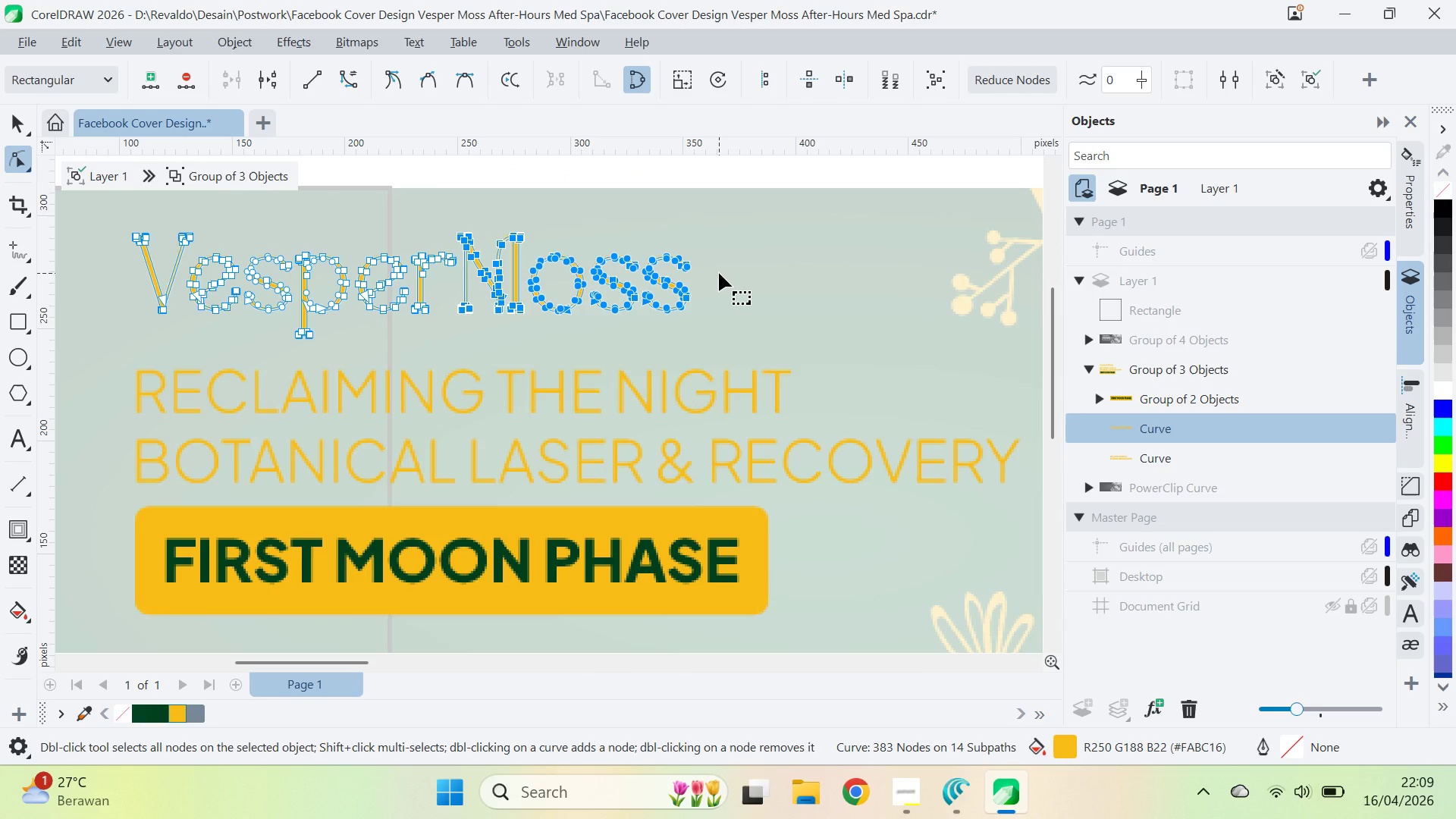 
key(ArrowRight)
 